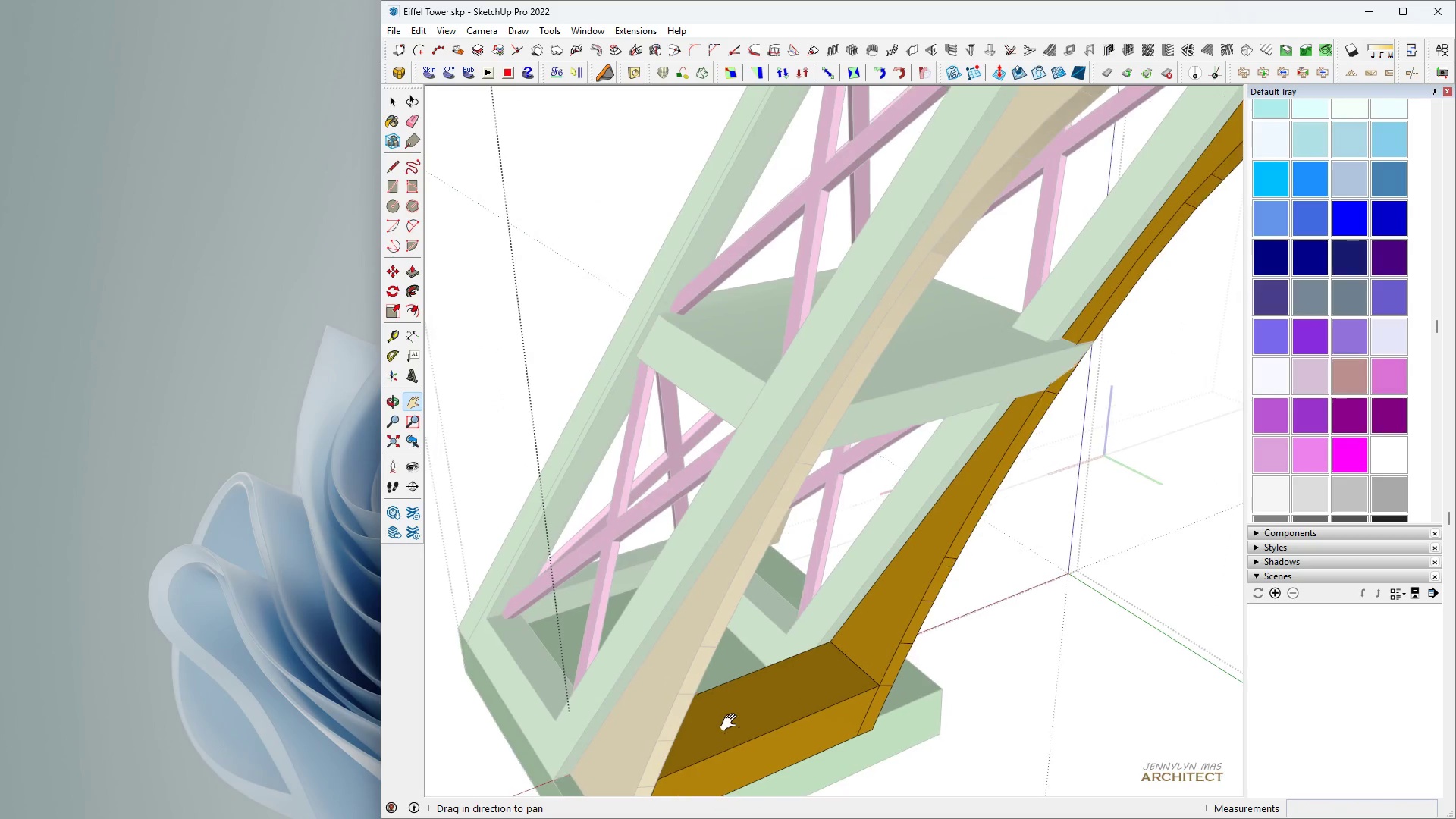 
key(Space)
 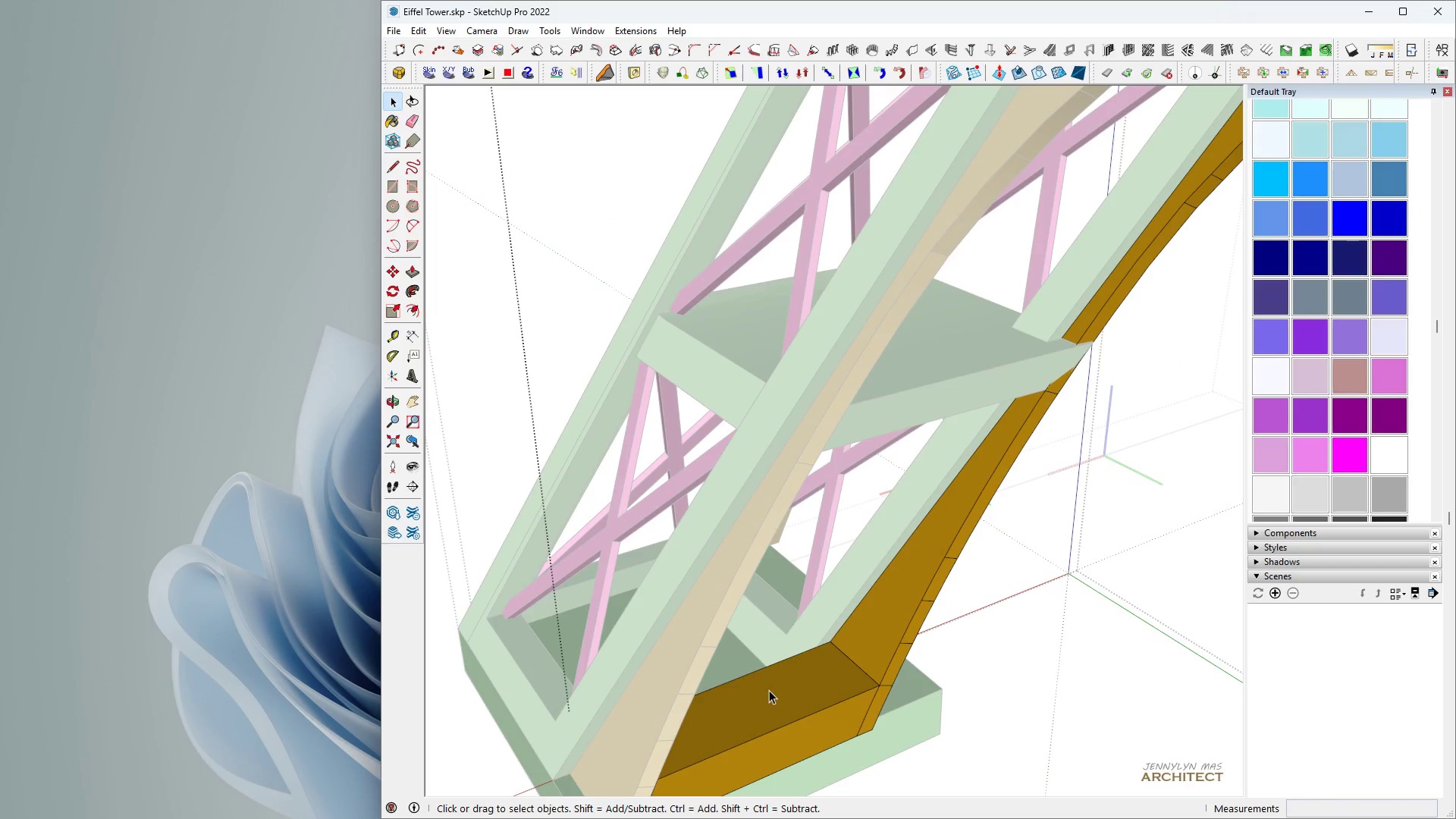 
key(Escape)
 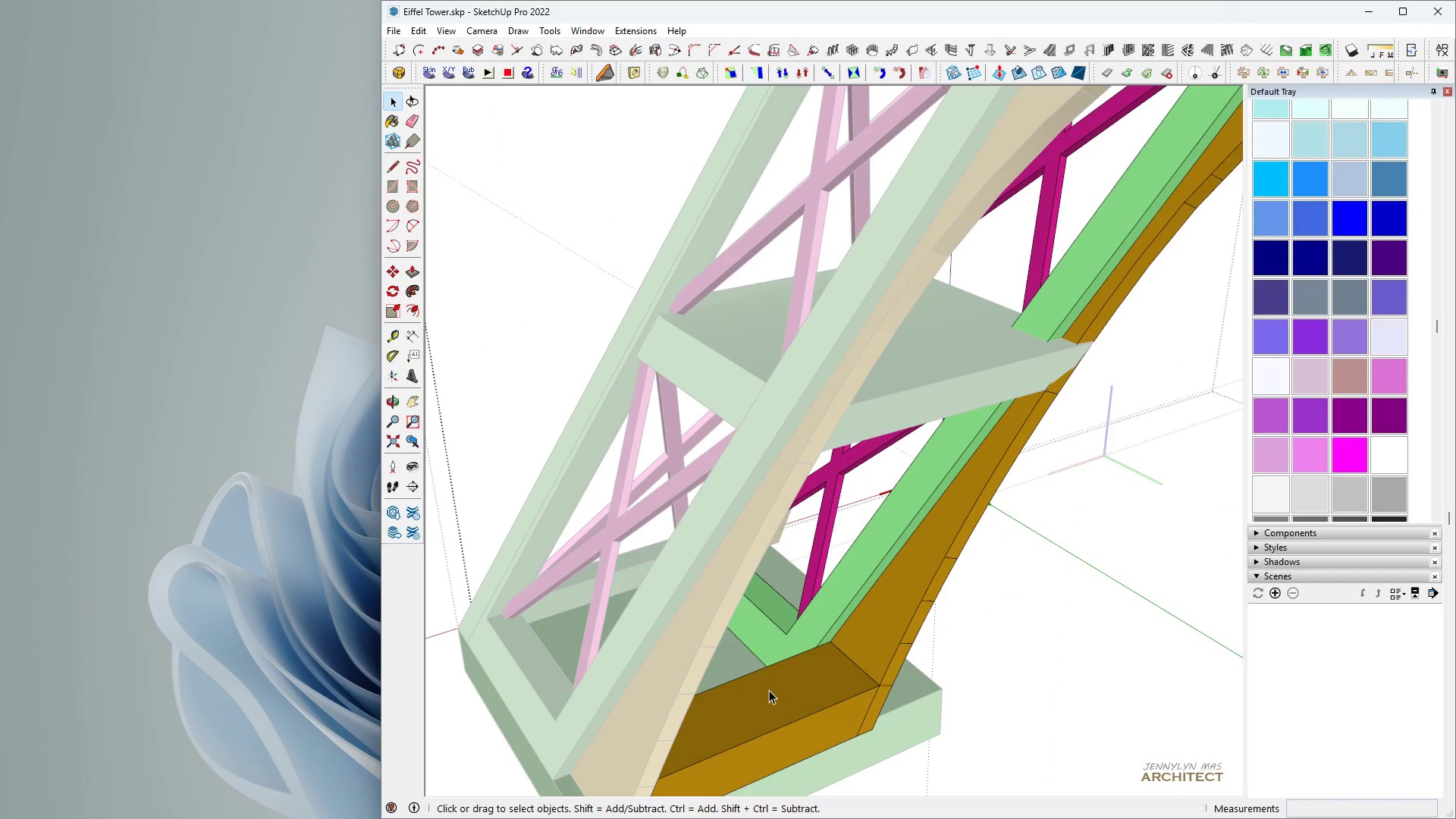 
left_click([769, 690])
 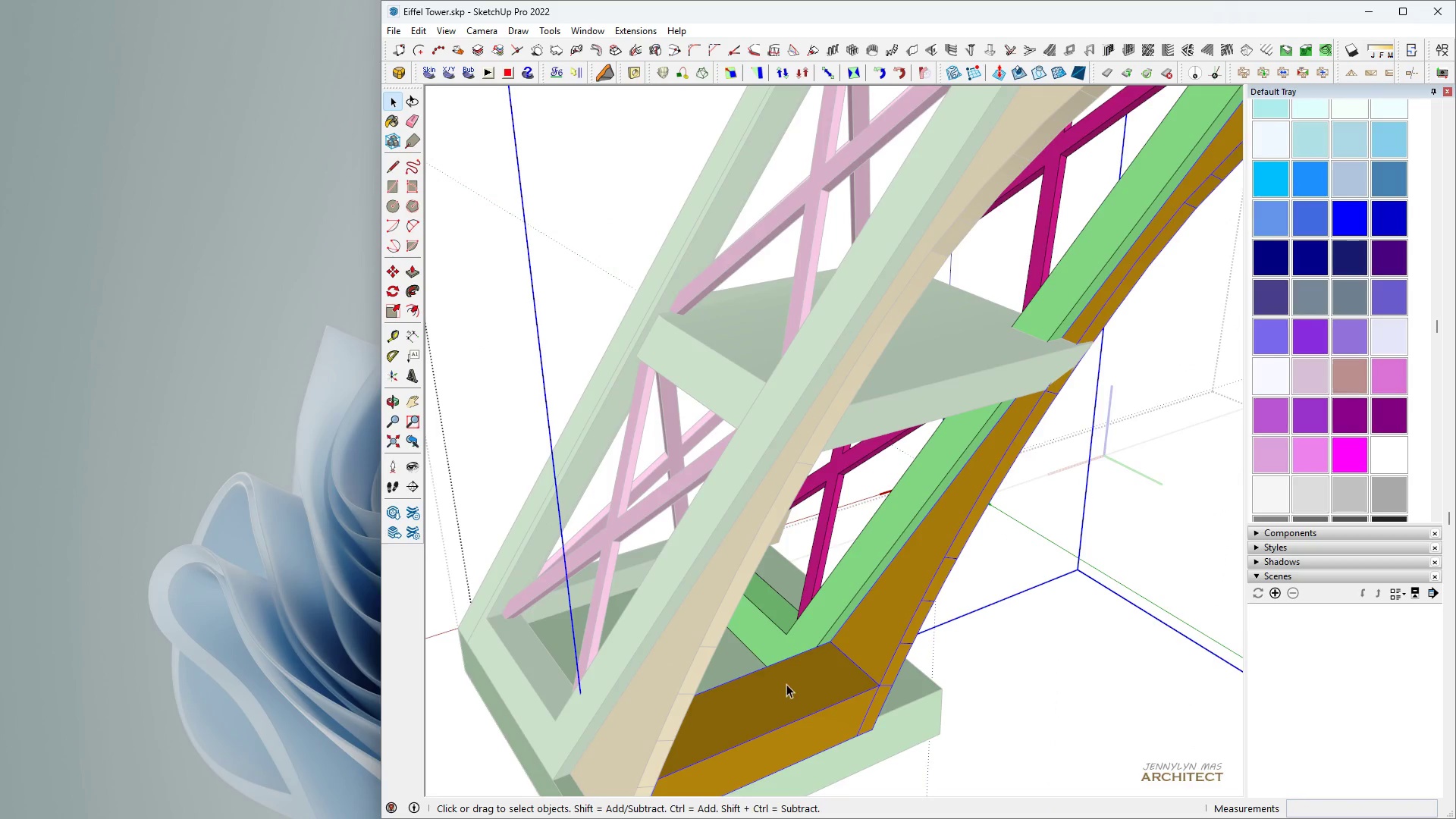 
scroll: coordinate [805, 681], scroll_direction: up, amount: 5.0
 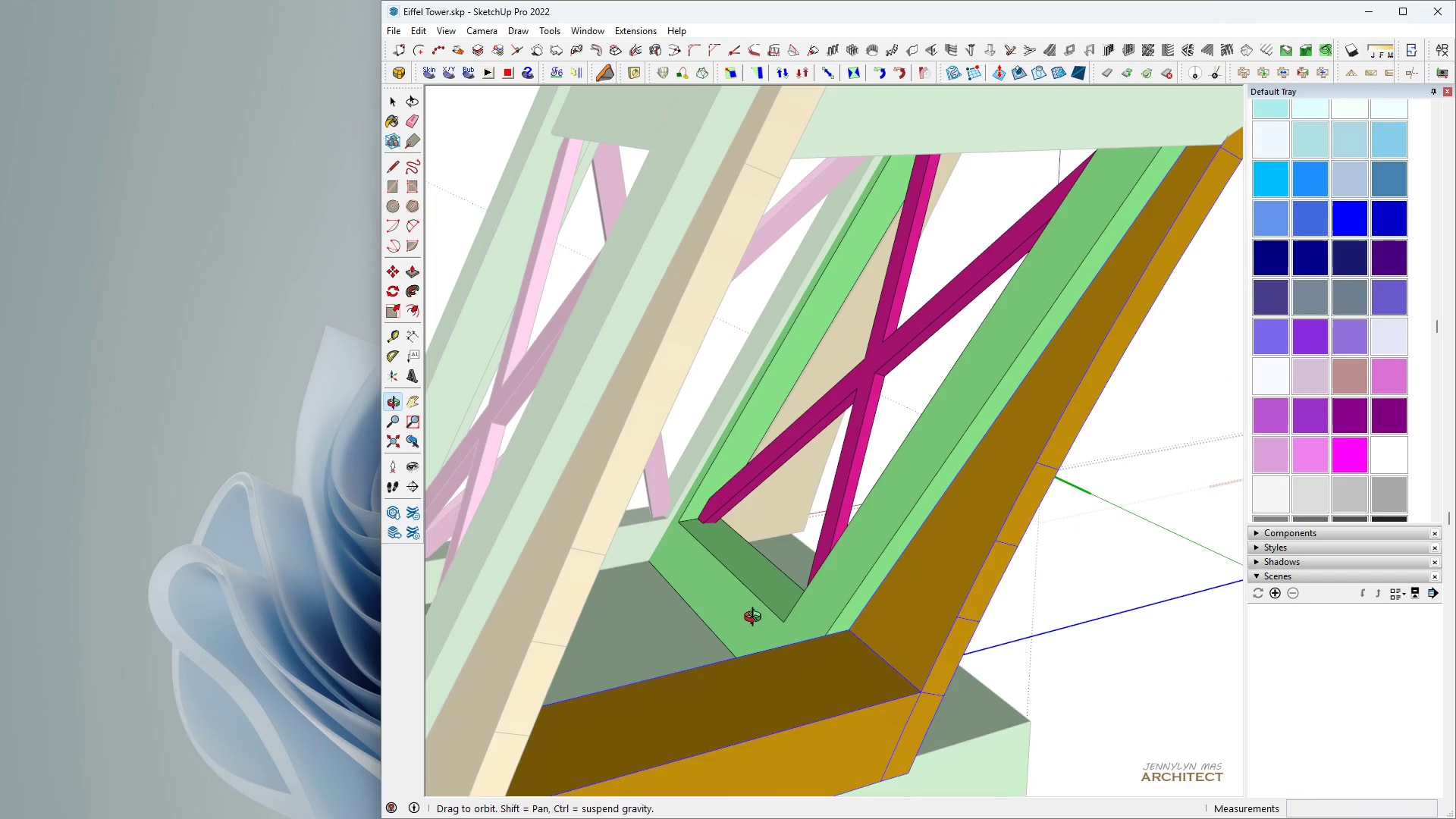 
key(Space)
 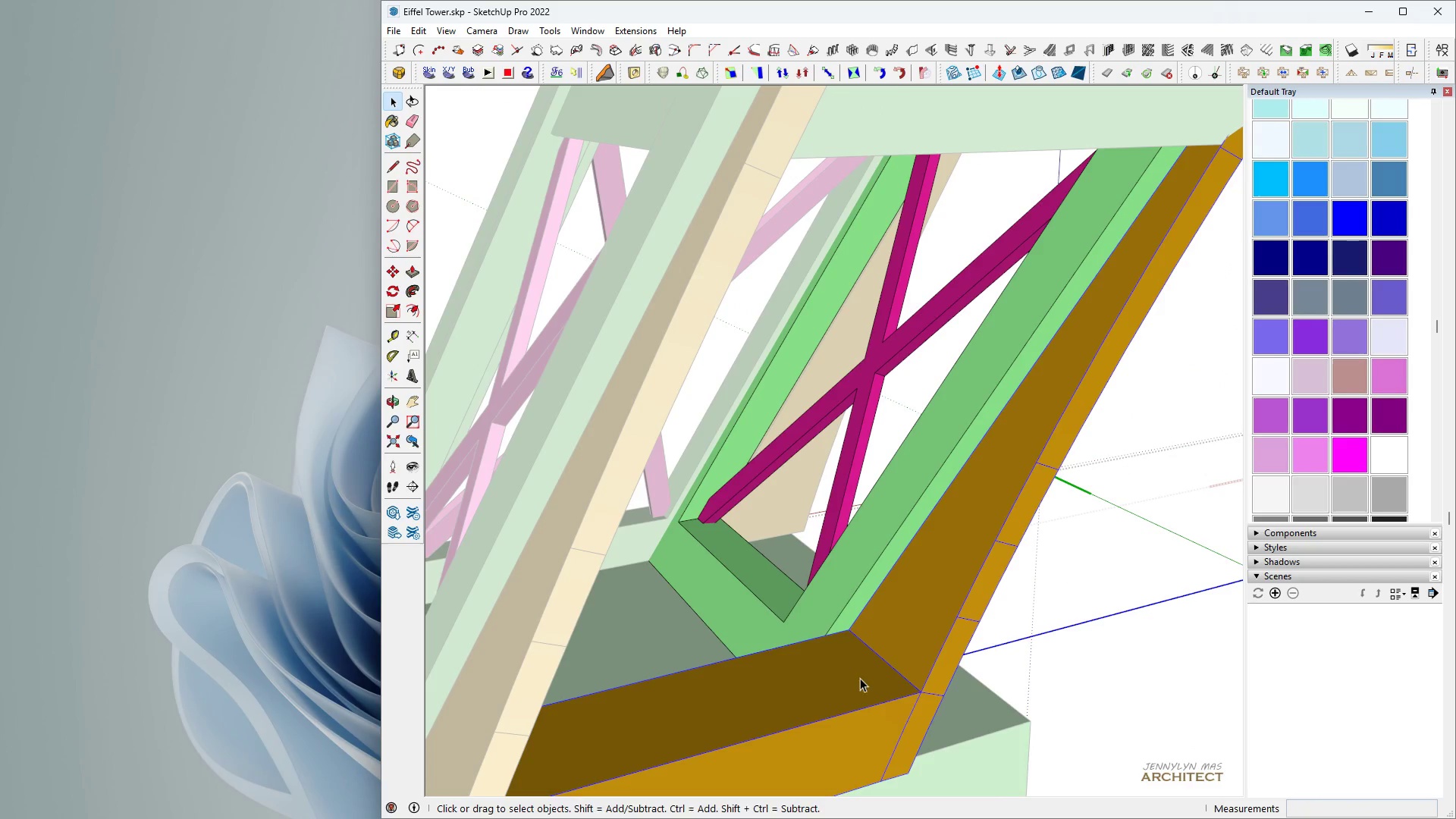 
key(L)
 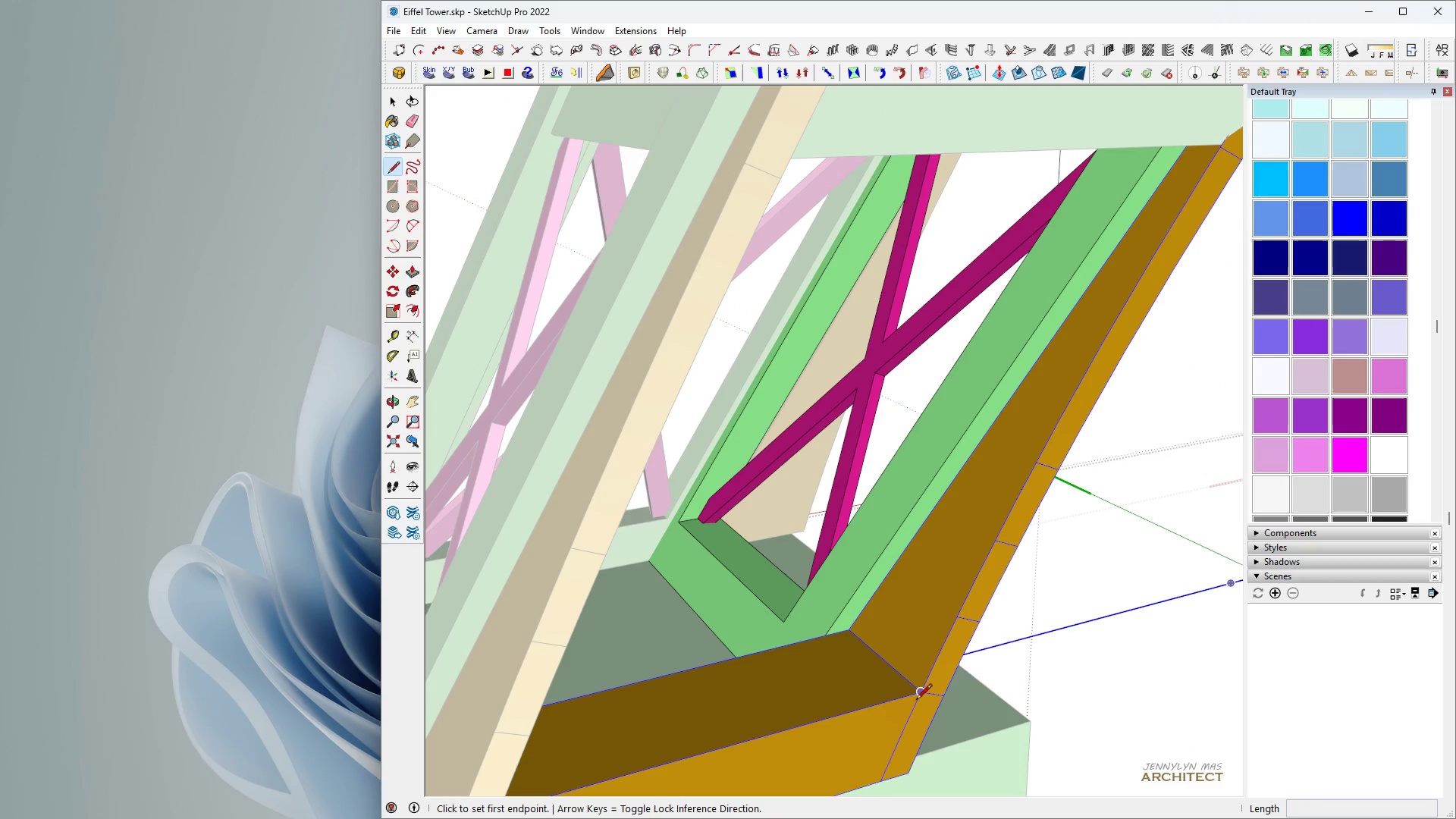 
left_click([916, 701])
 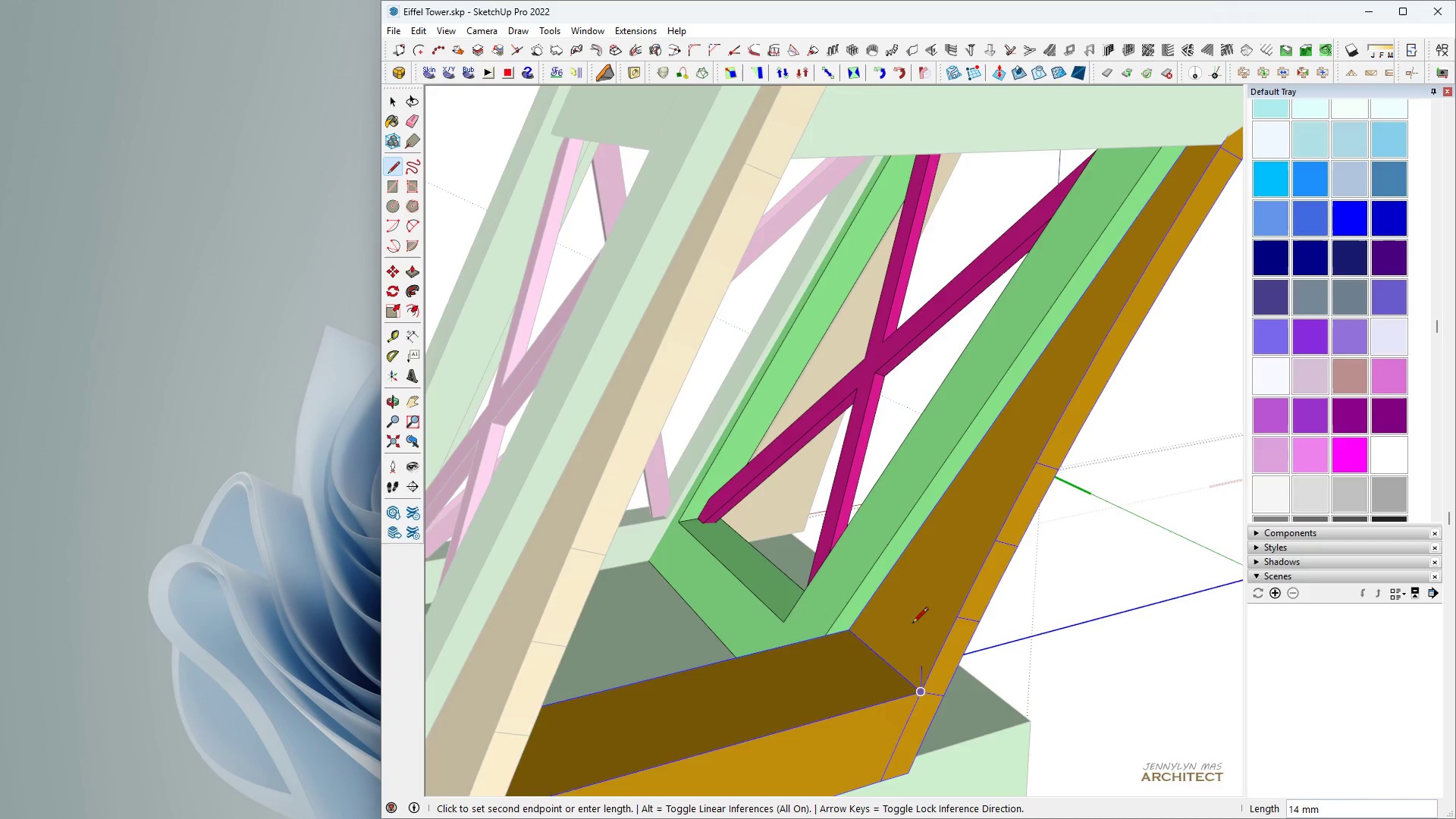 
scroll: coordinate [870, 476], scroll_direction: down, amount: 3.0
 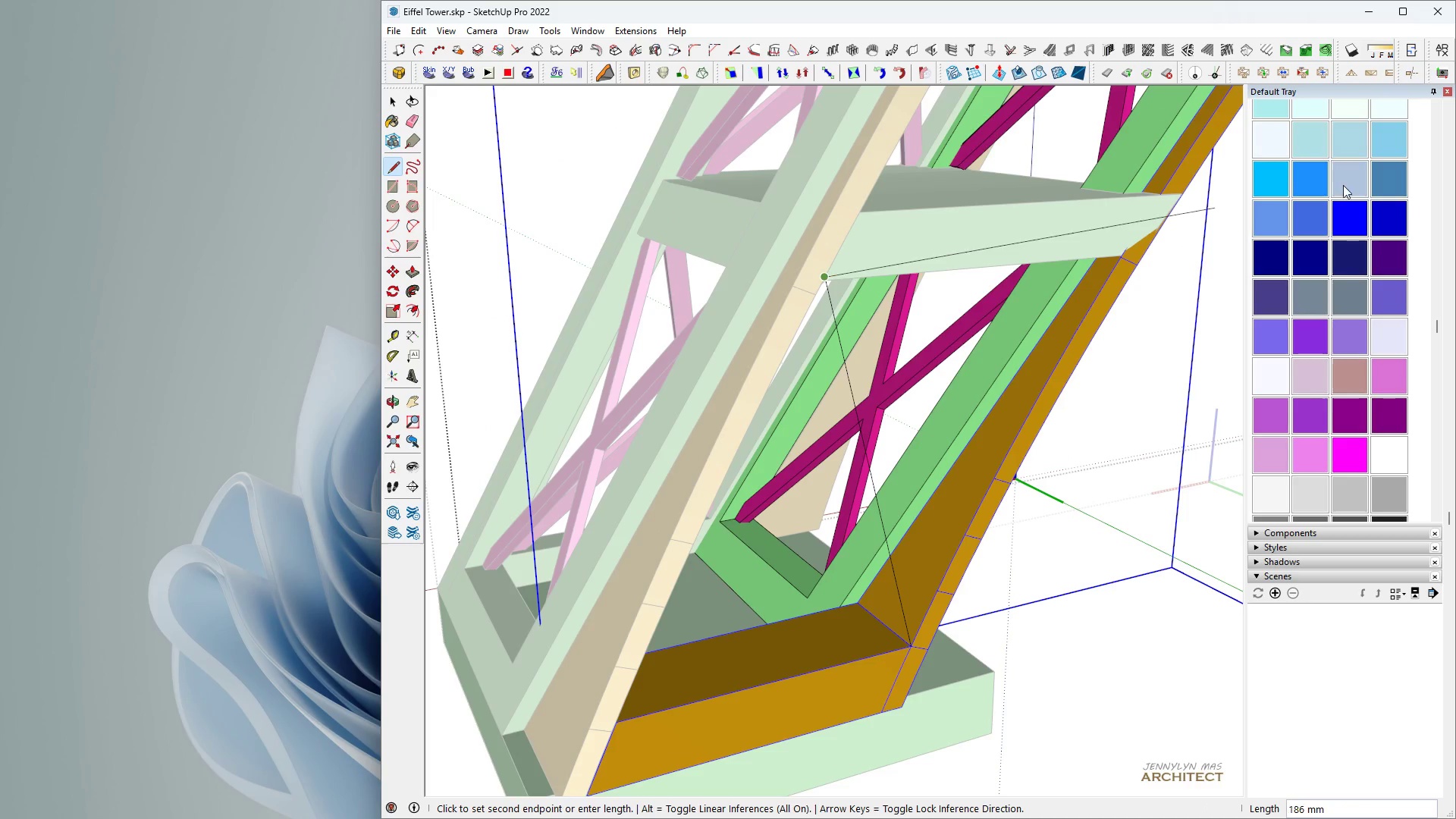 
scroll: coordinate [1119, 303], scroll_direction: up, amount: 3.0
 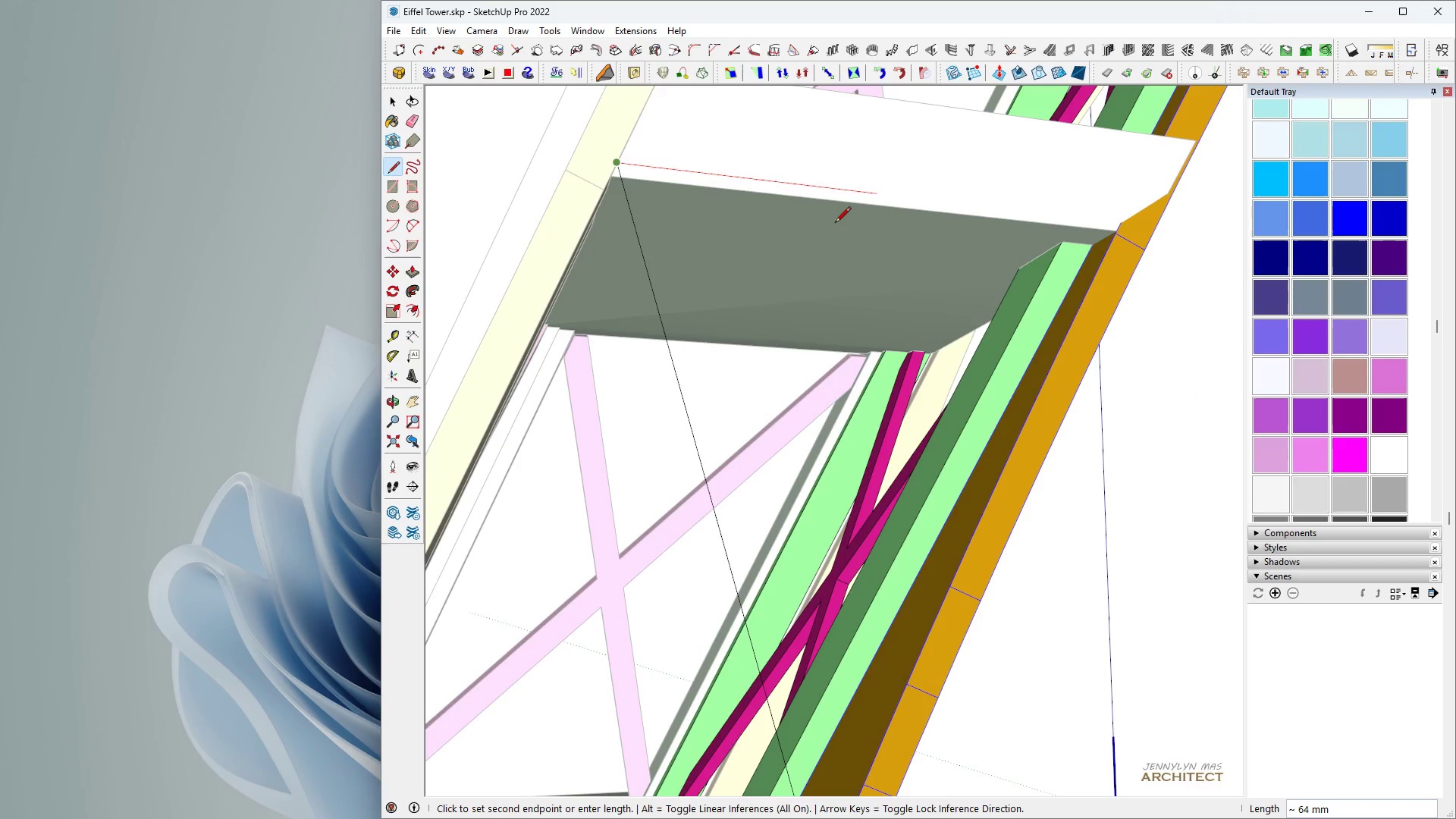 
key(Control+ControlLeft)
 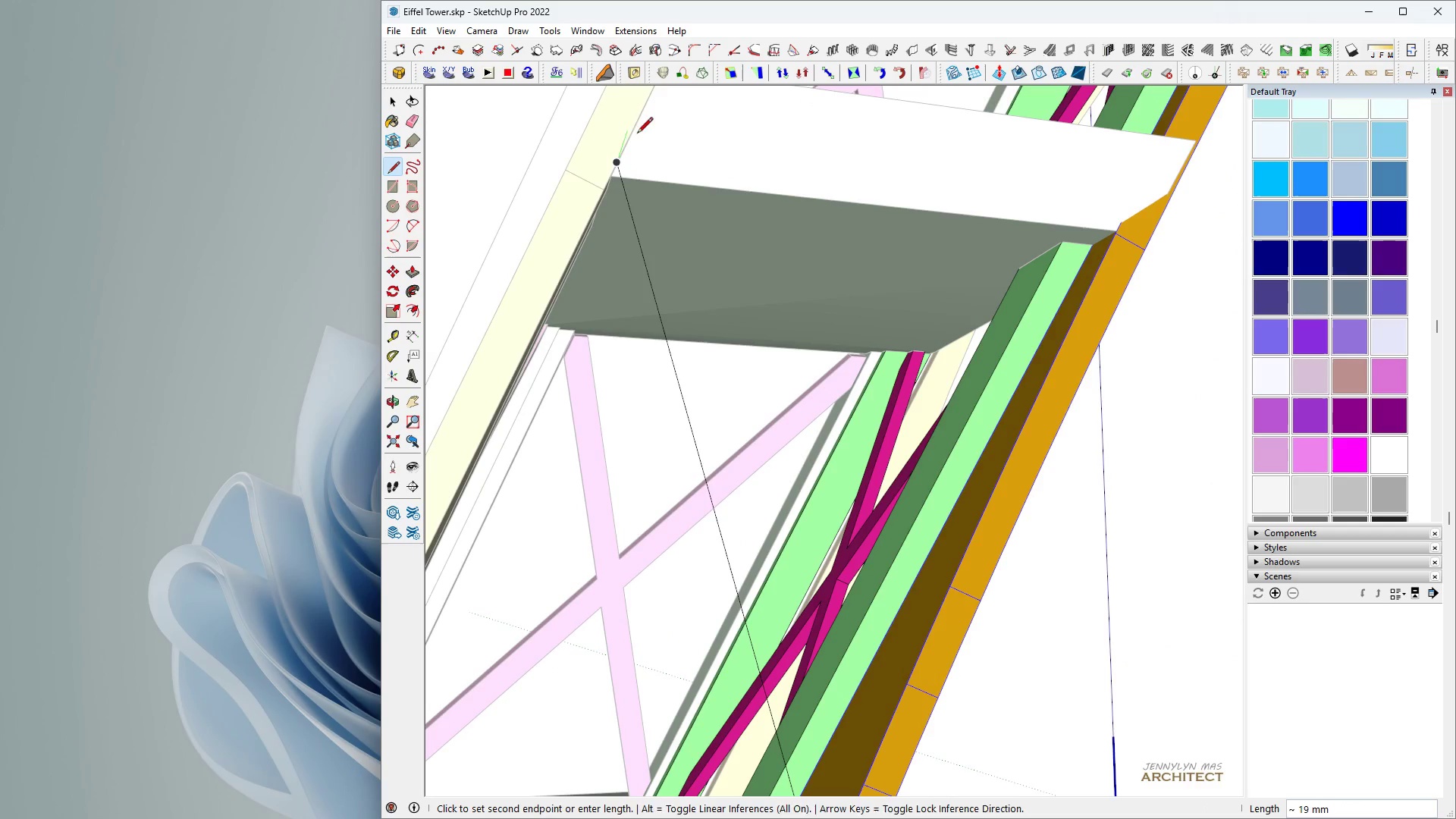 
key(Control+Z)
 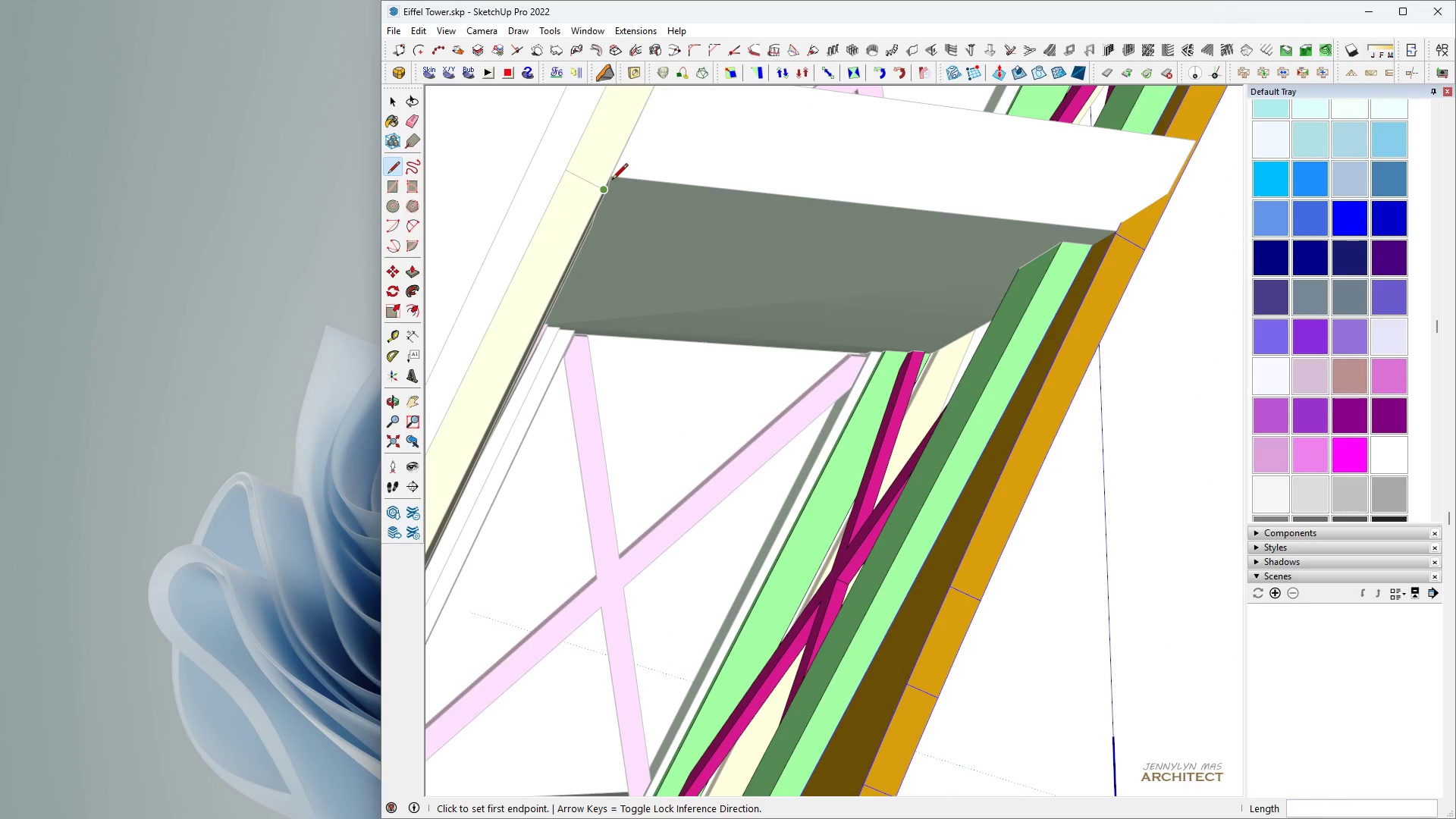 
left_click([617, 174])
 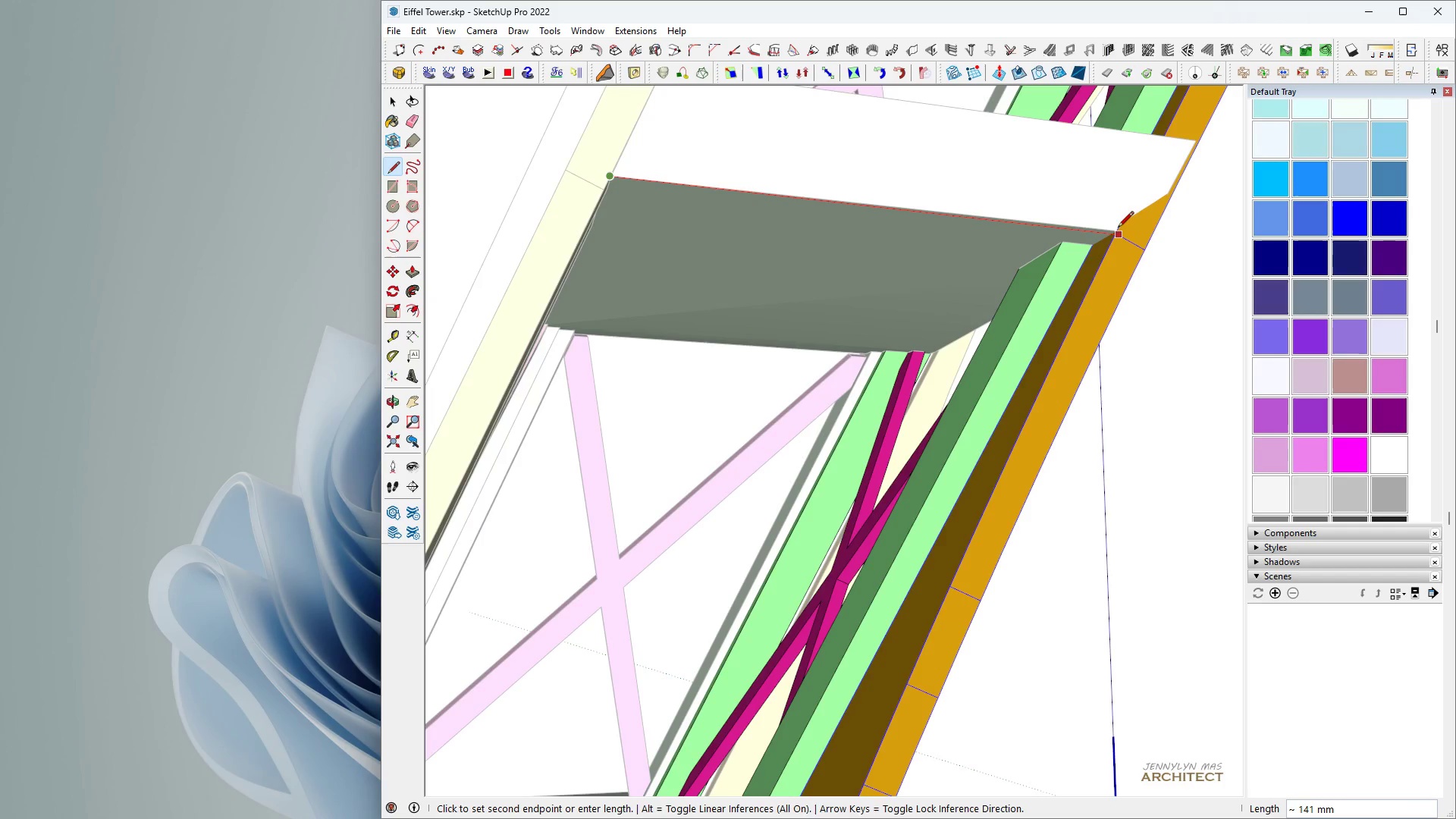 
scroll: coordinate [1117, 231], scroll_direction: up, amount: 13.0
 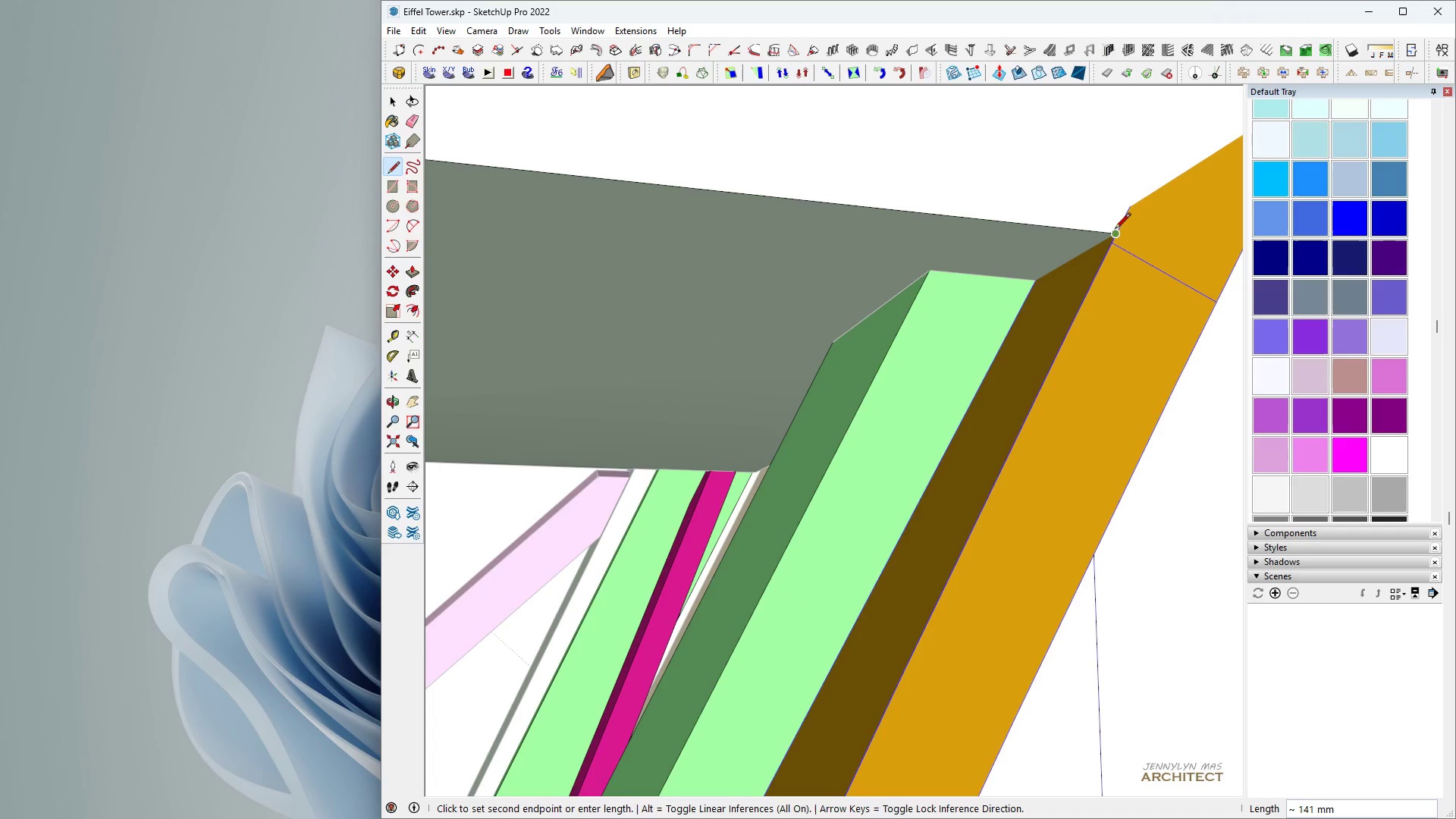 
left_click([1115, 230])
 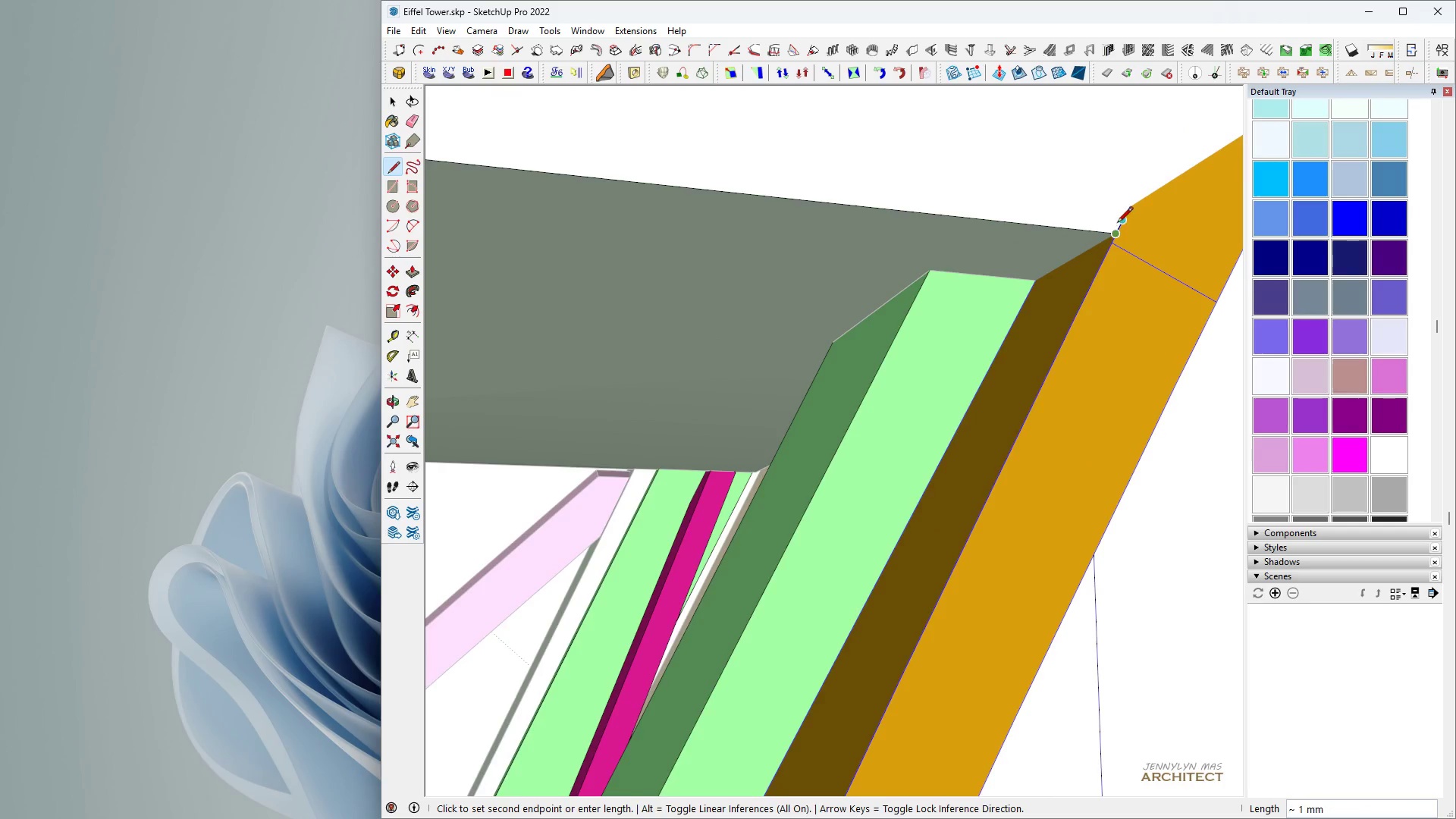 
scroll: coordinate [1114, 241], scroll_direction: down, amount: 22.0
 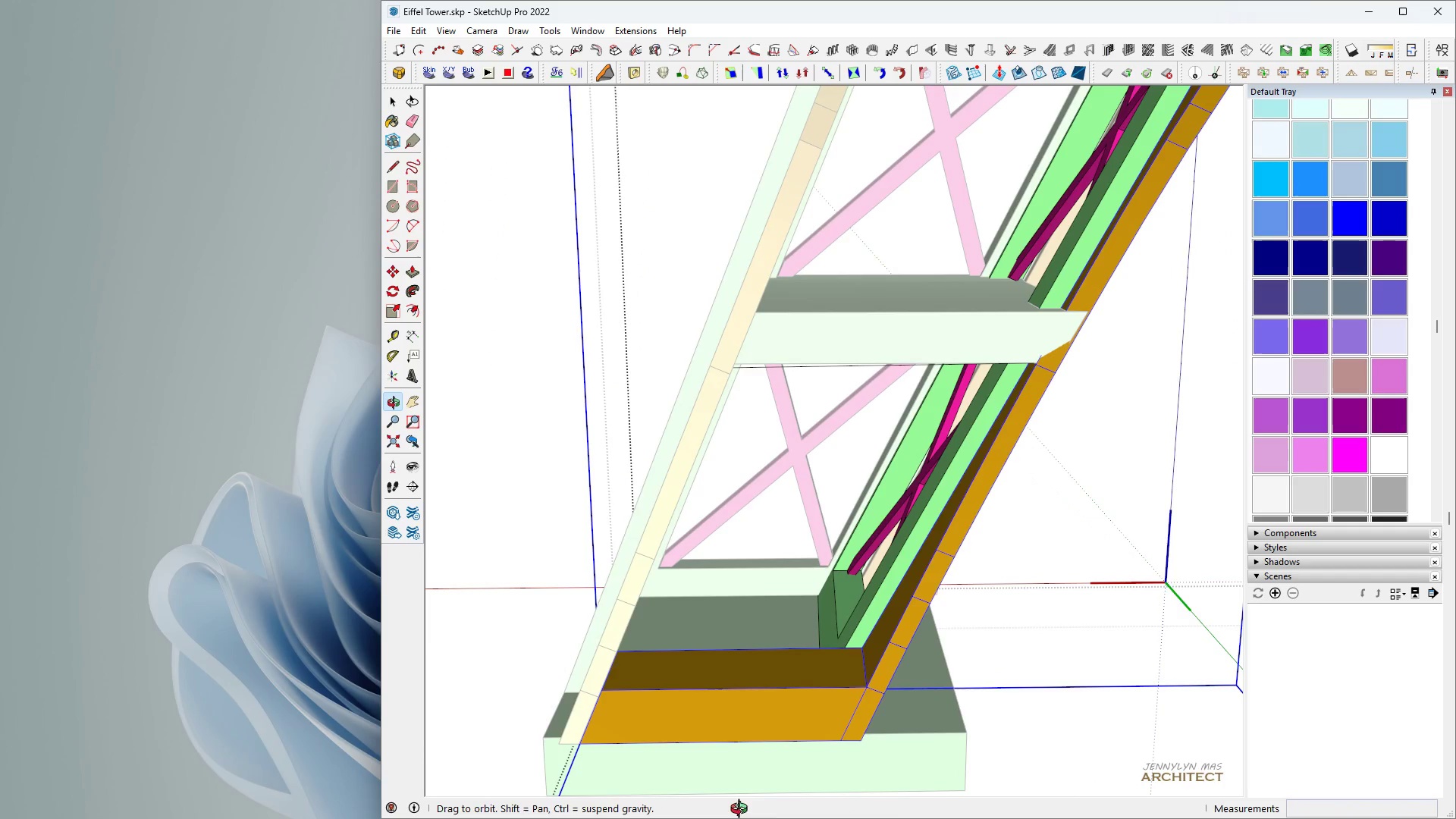 
scroll: coordinate [860, 691], scroll_direction: up, amount: 10.0
 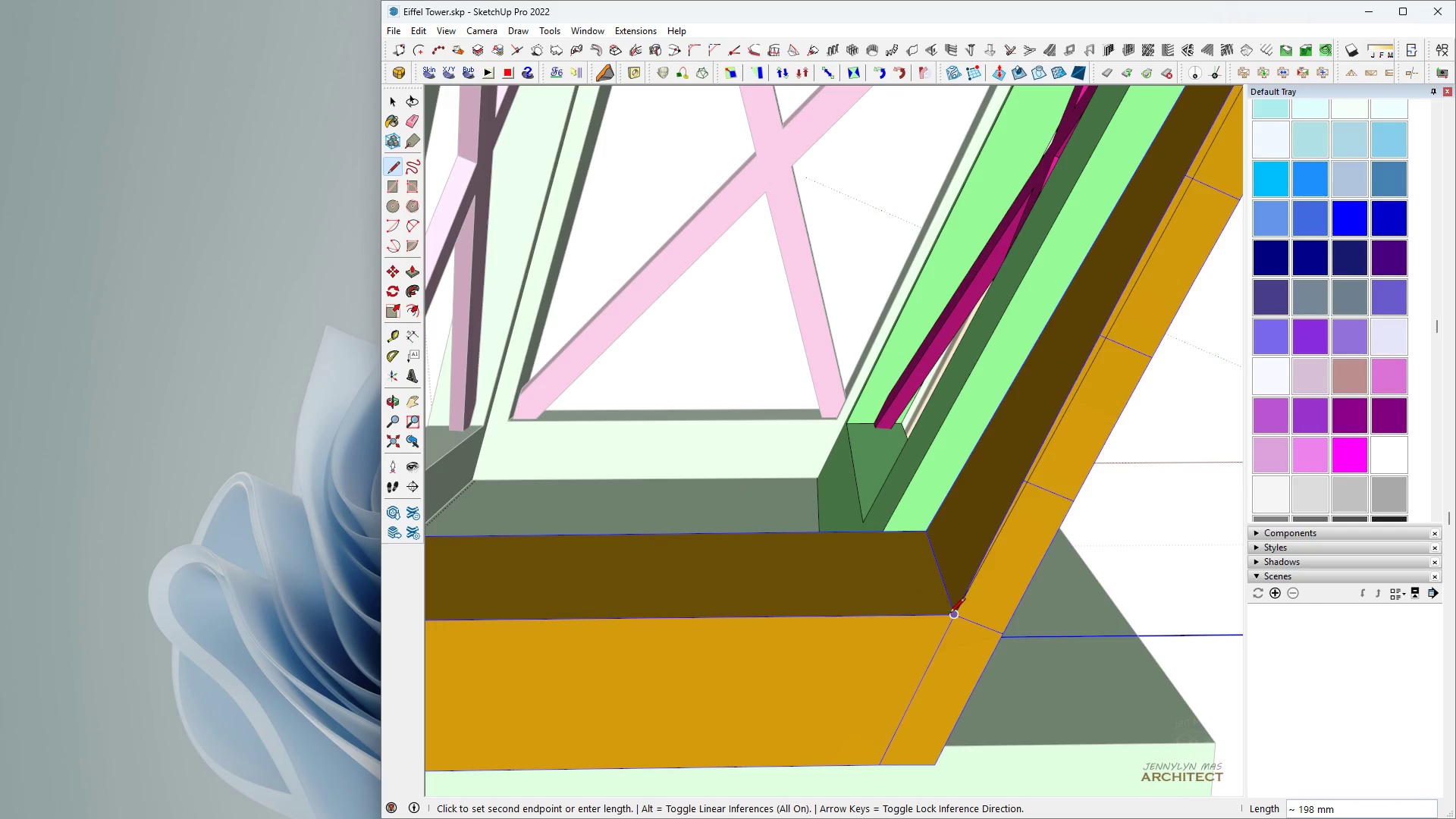 
left_click([949, 614])
 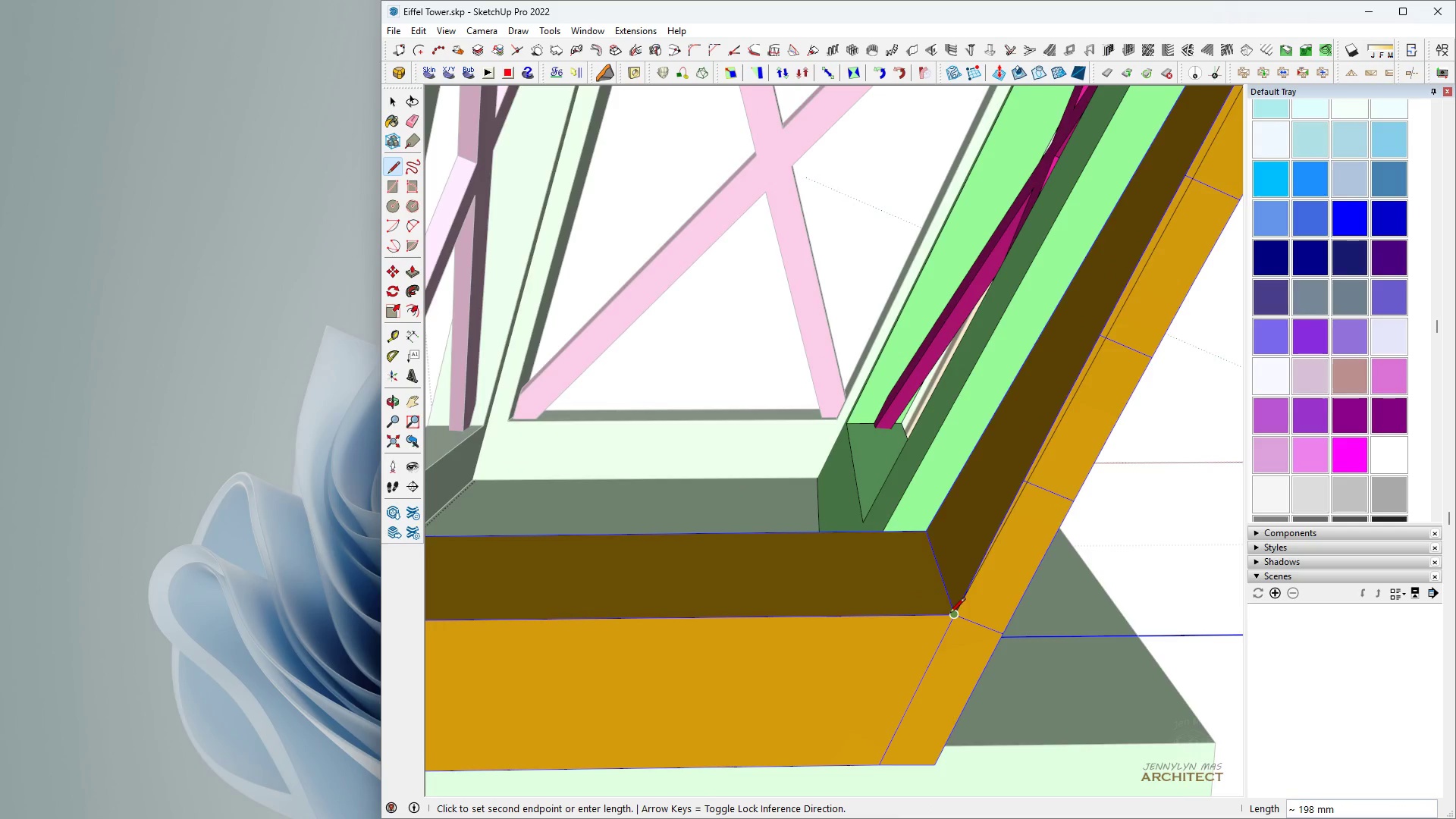 
scroll: coordinate [946, 615], scroll_direction: down, amount: 8.0
 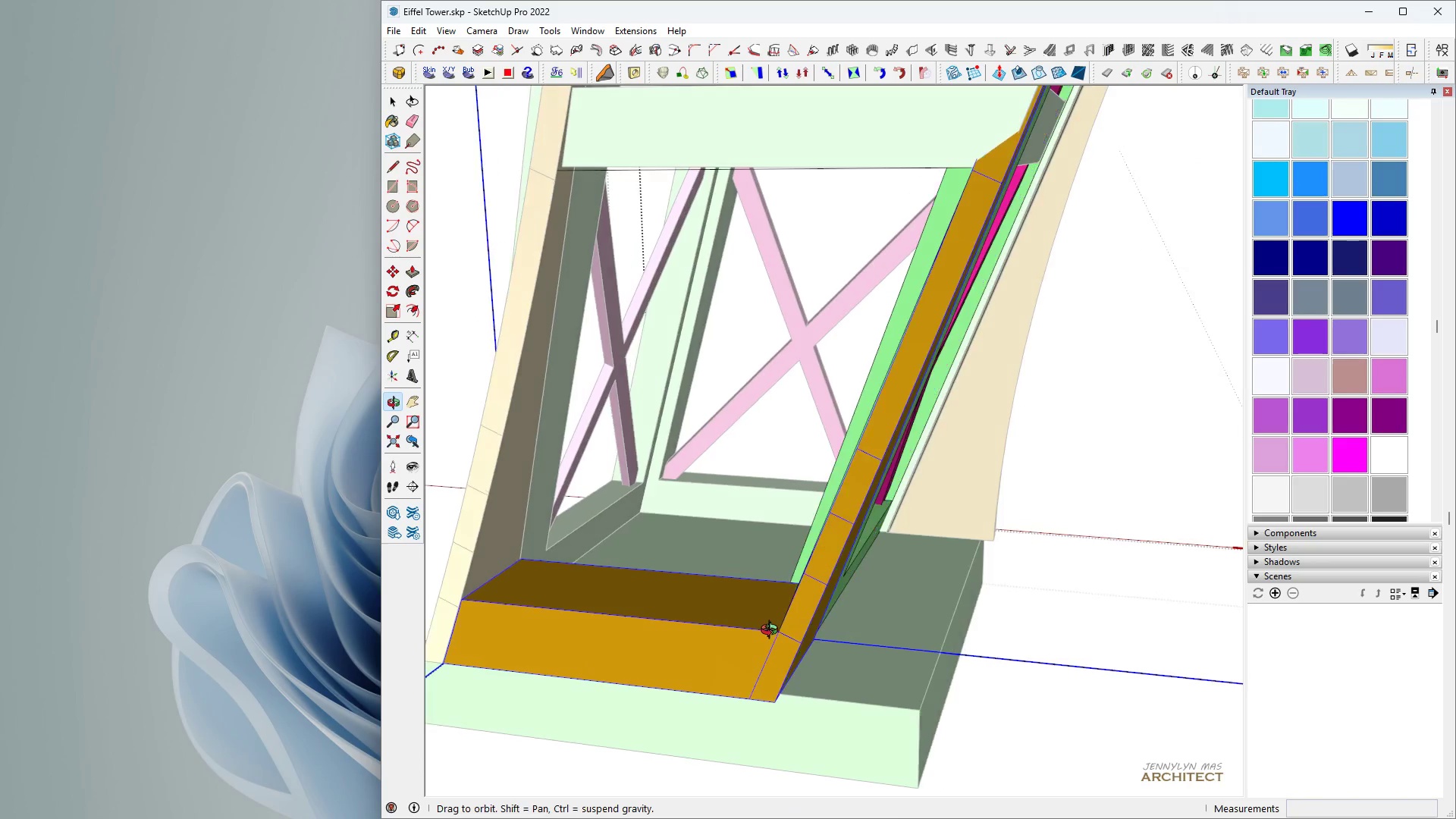 
scroll: coordinate [447, 596], scroll_direction: up, amount: 5.0
 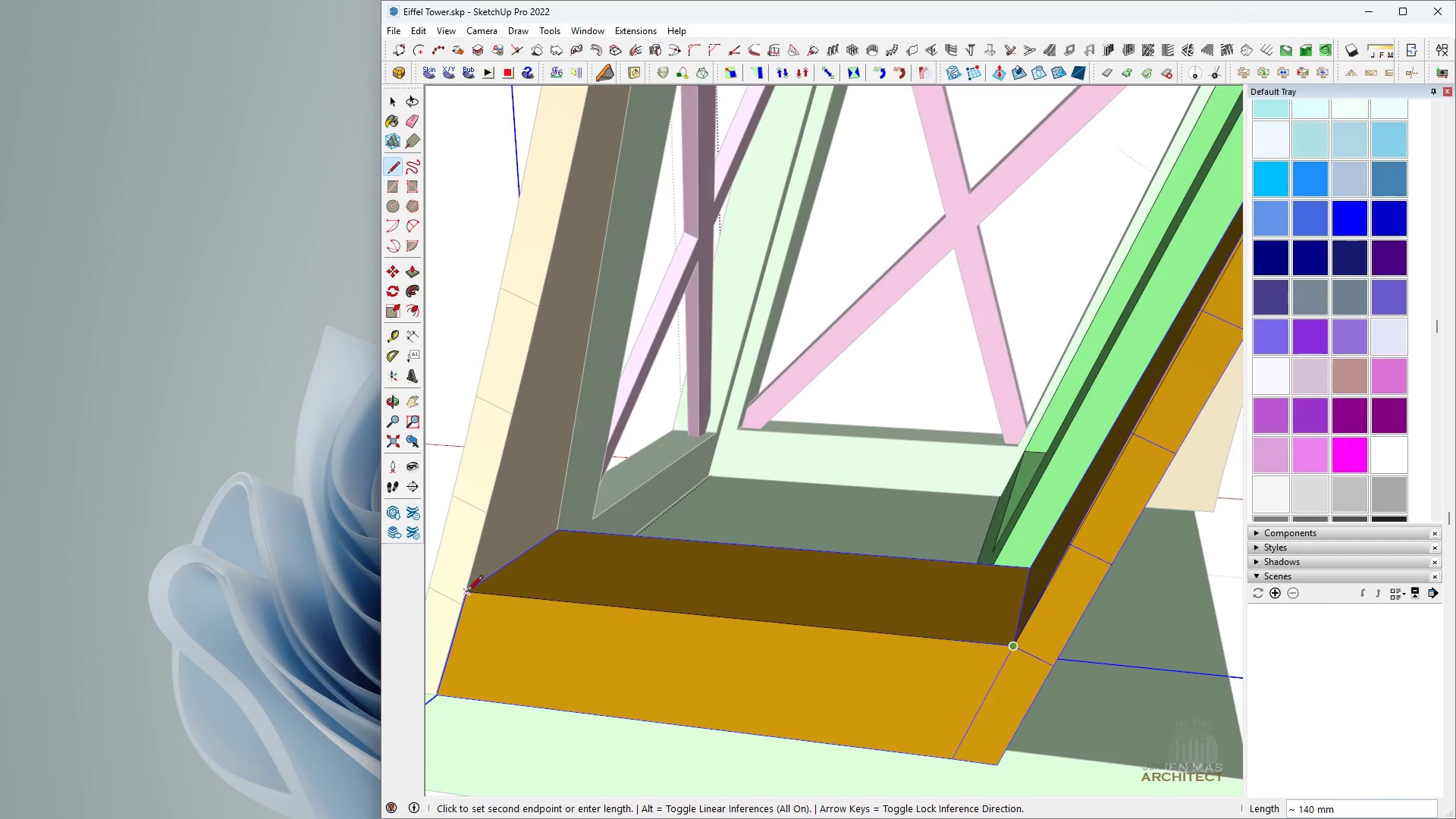 
left_click([467, 593])
 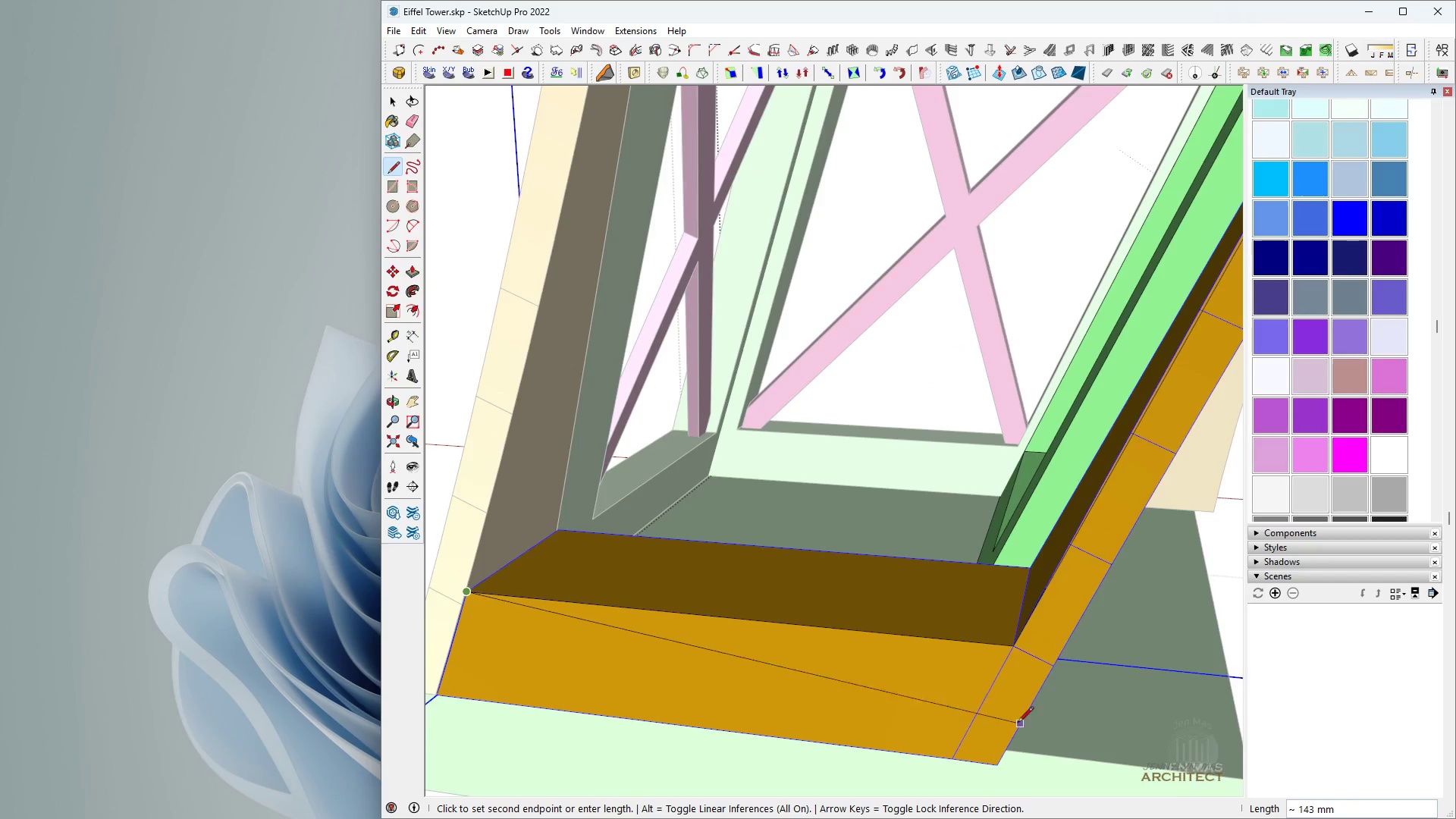 
scroll: coordinate [936, 585], scroll_direction: down, amount: 6.0
 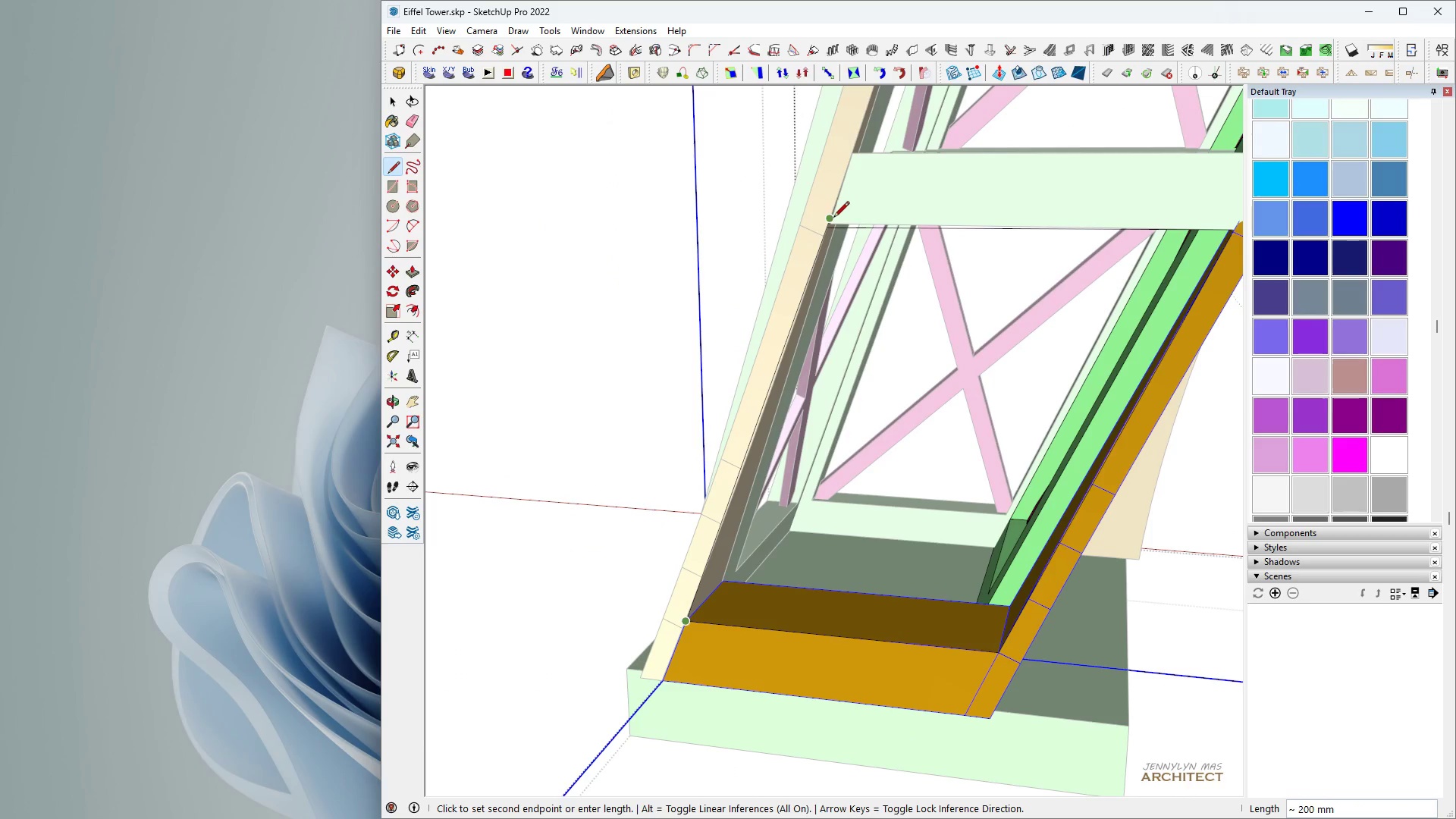 
scroll: coordinate [834, 217], scroll_direction: up, amount: 16.0
 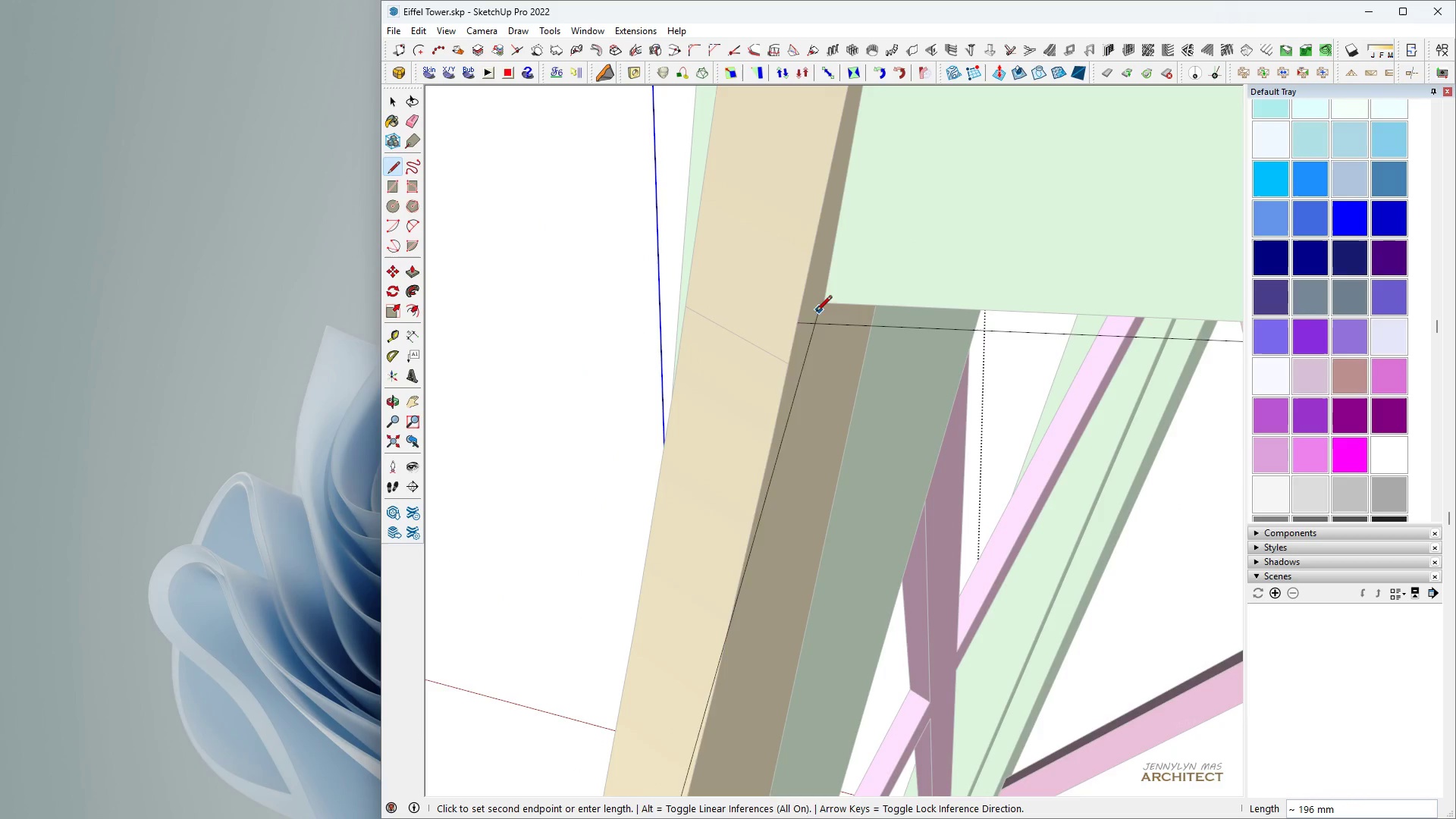 
left_click([802, 328])
 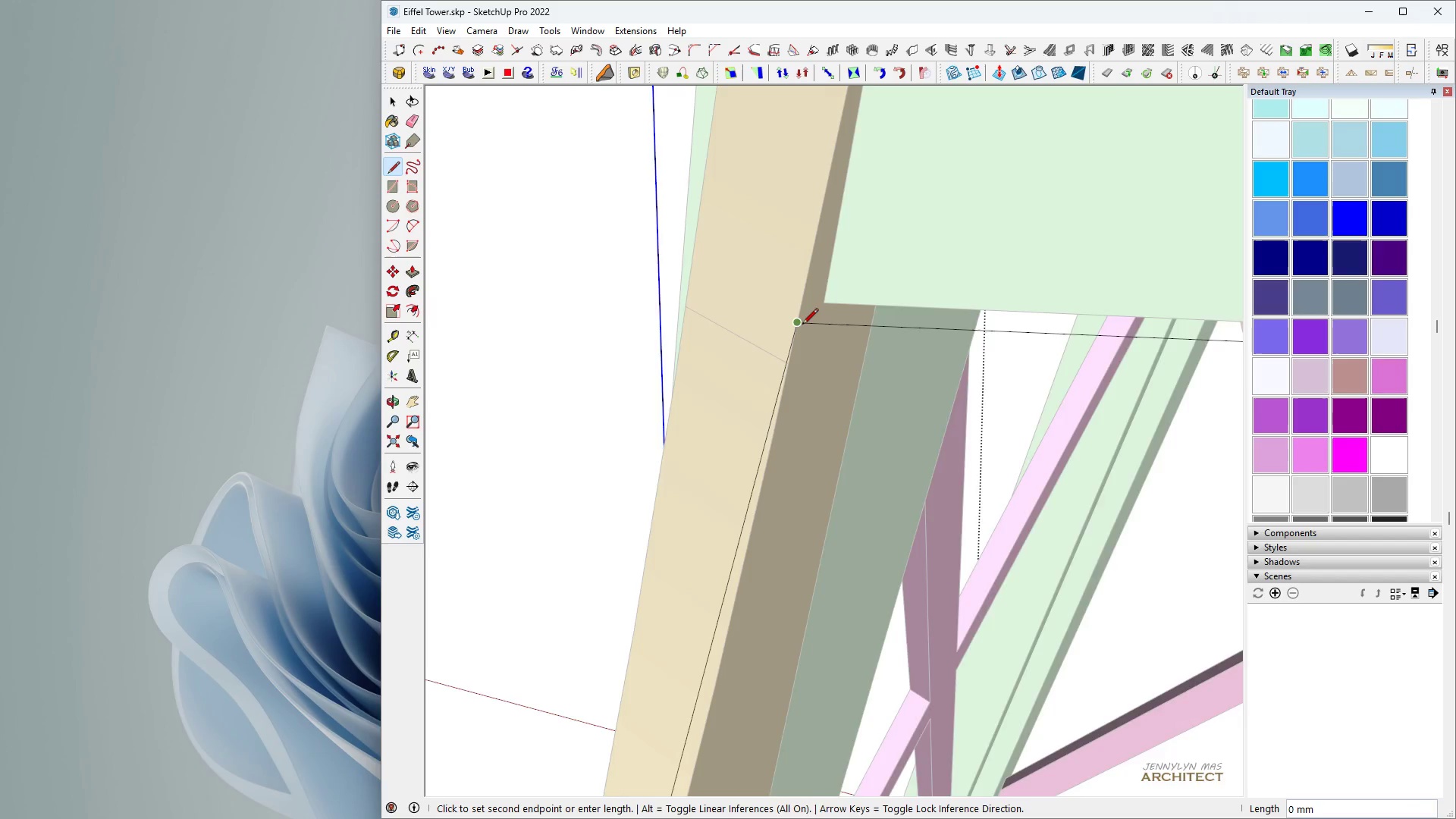 
scroll: coordinate [807, 322], scroll_direction: down, amount: 18.0
 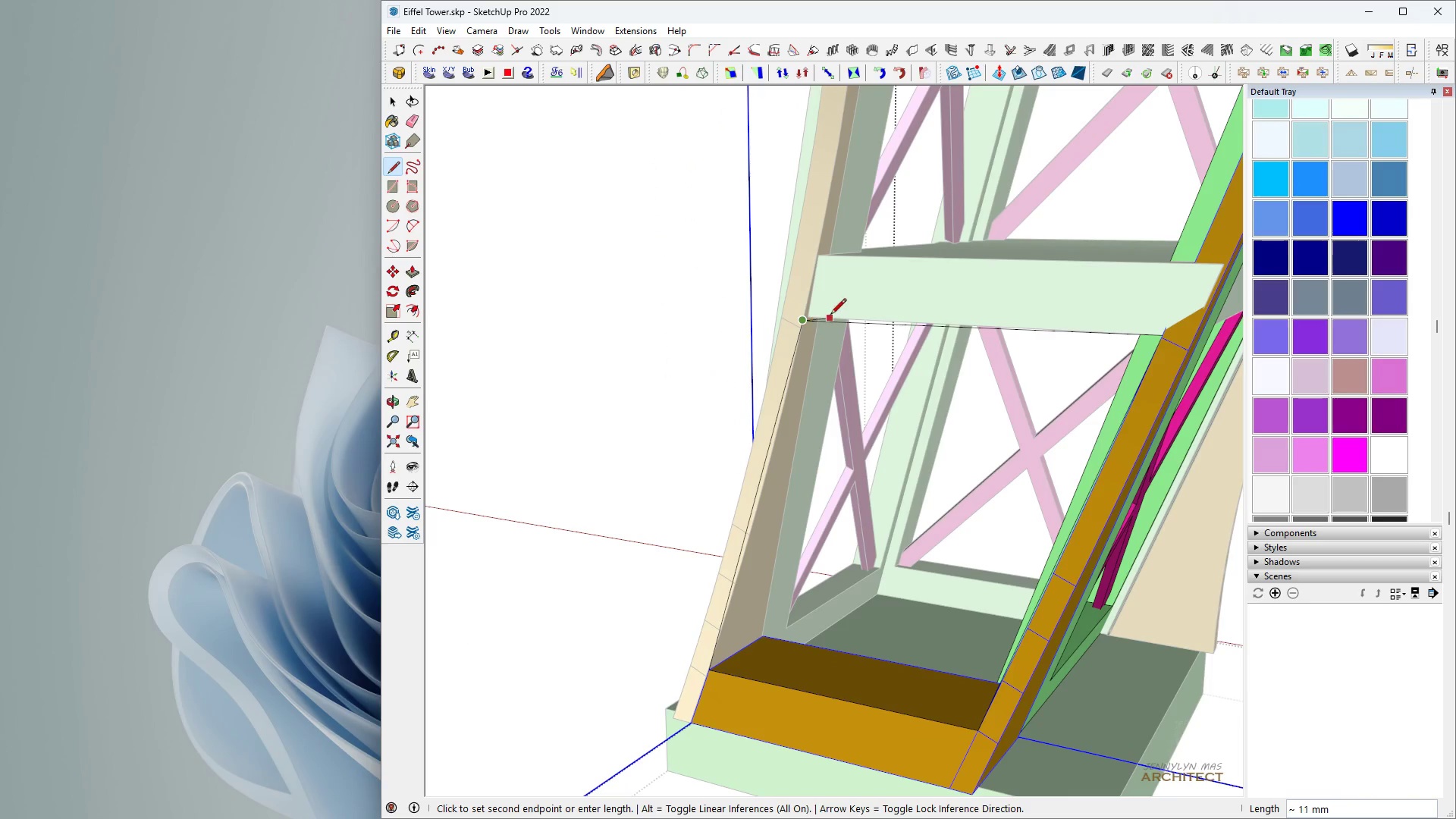 
key(Space)
 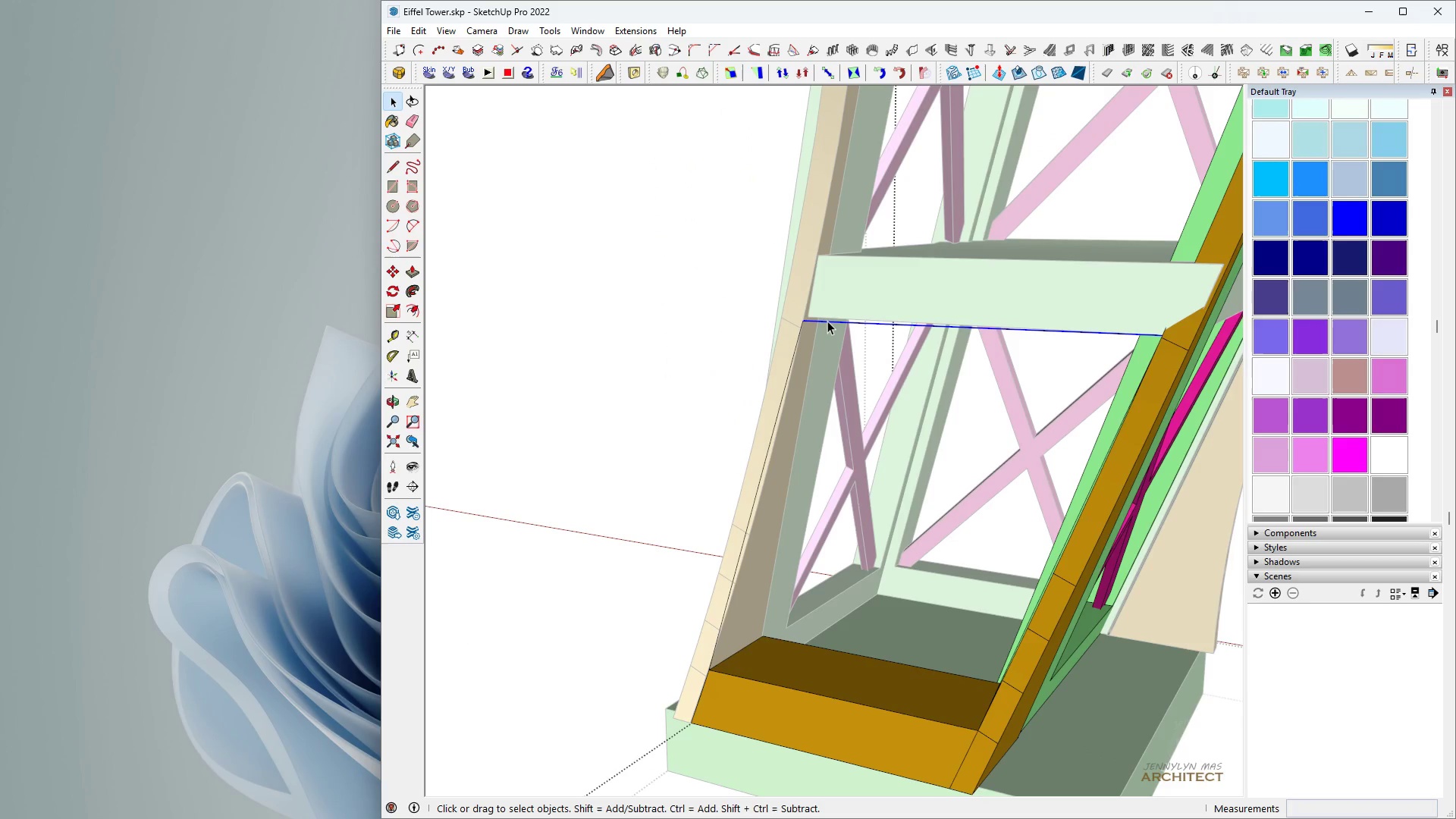 
double_click([827, 321])
 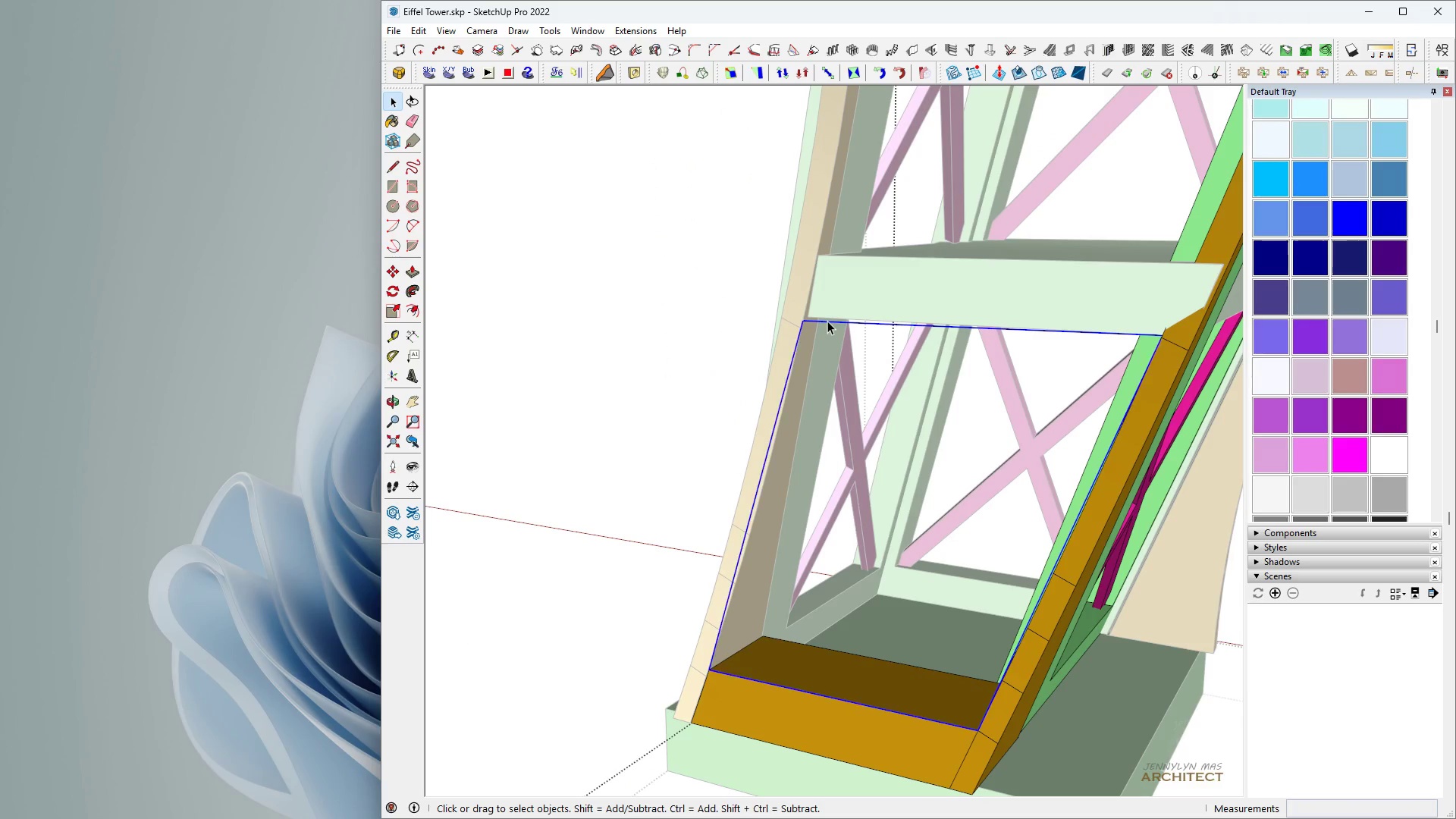 
triple_click([827, 321])
 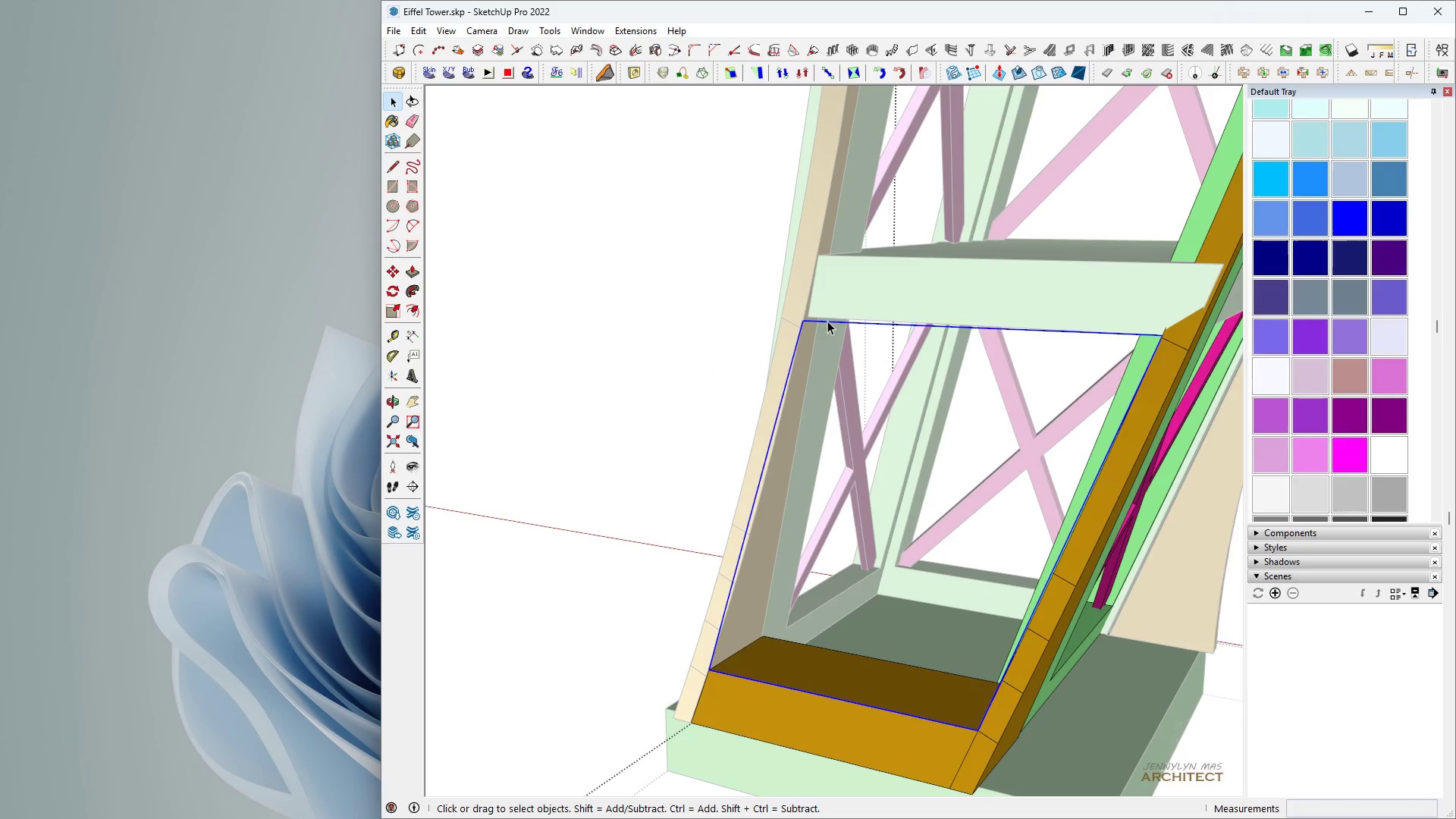 
triple_click([827, 321])
 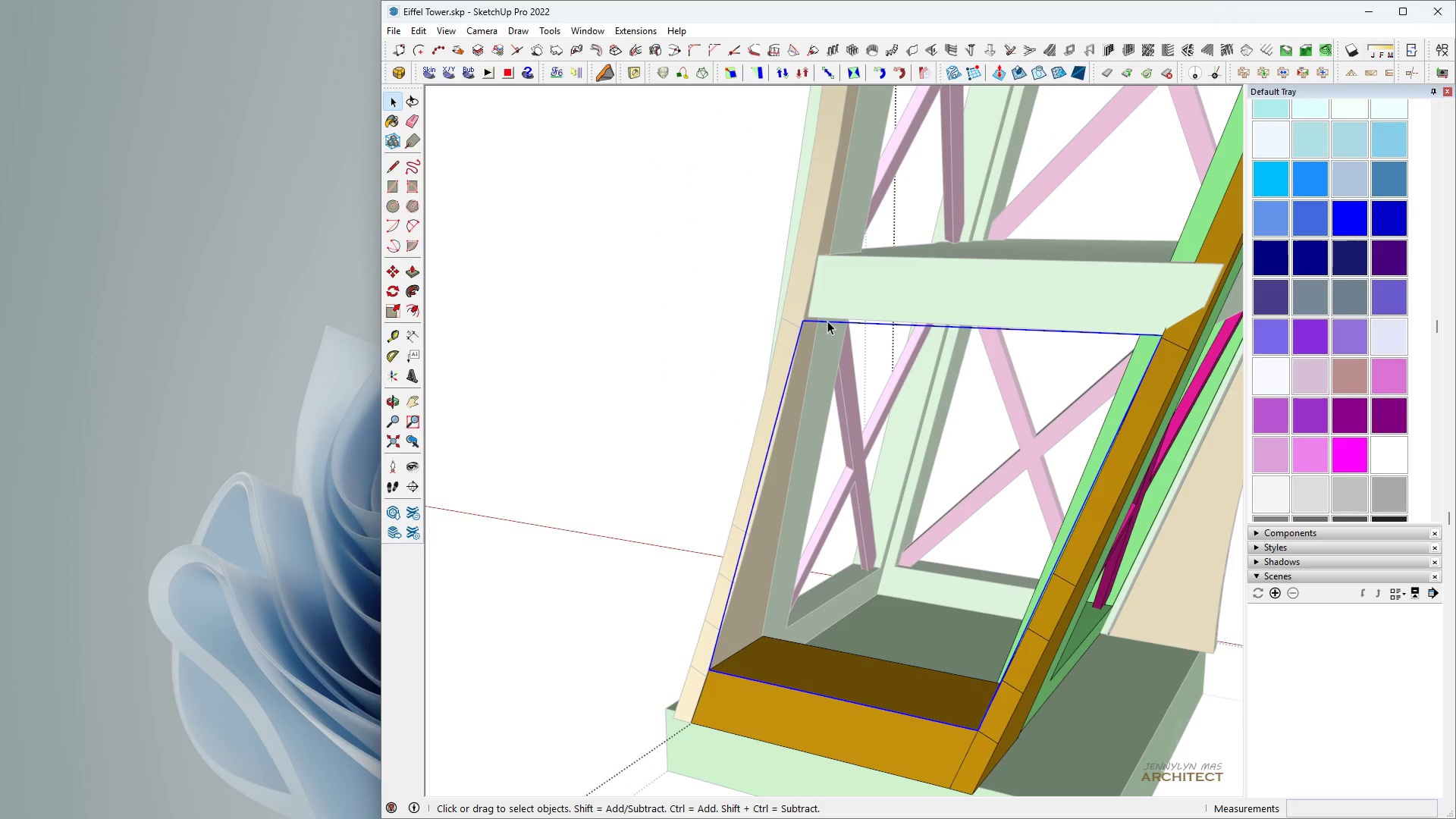 
key(Space)
 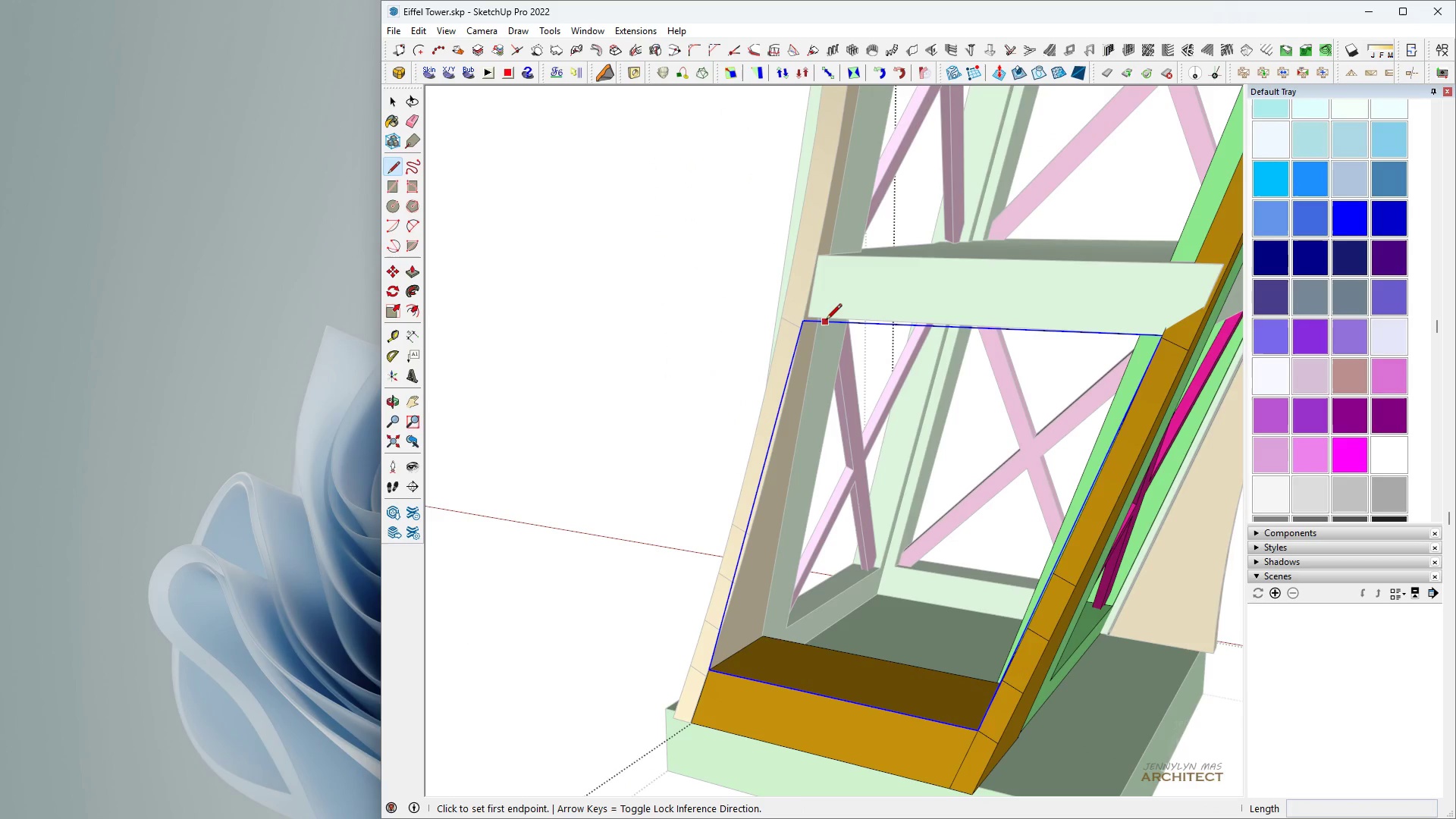 
key(L)
 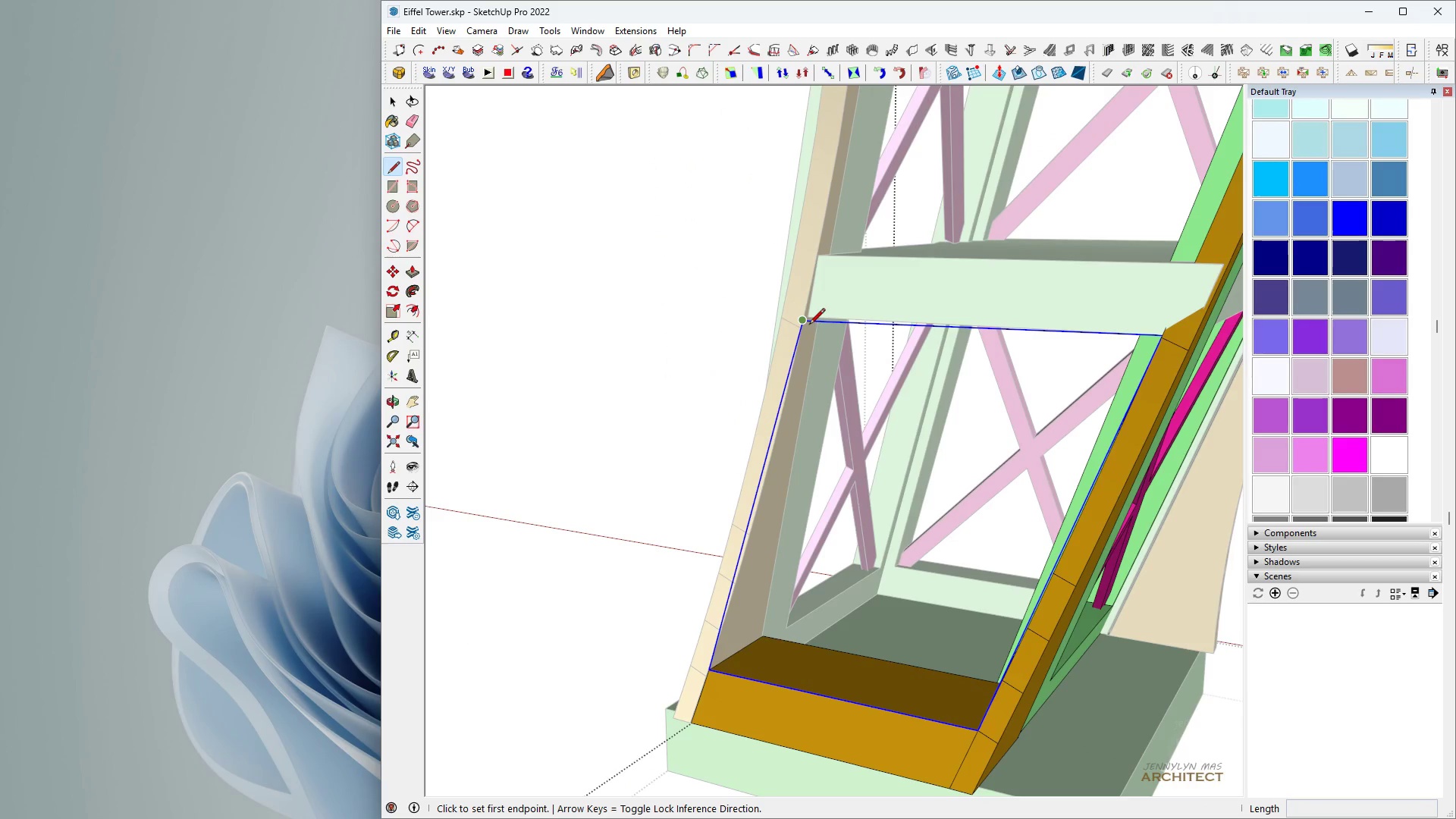 
left_click([809, 325])
 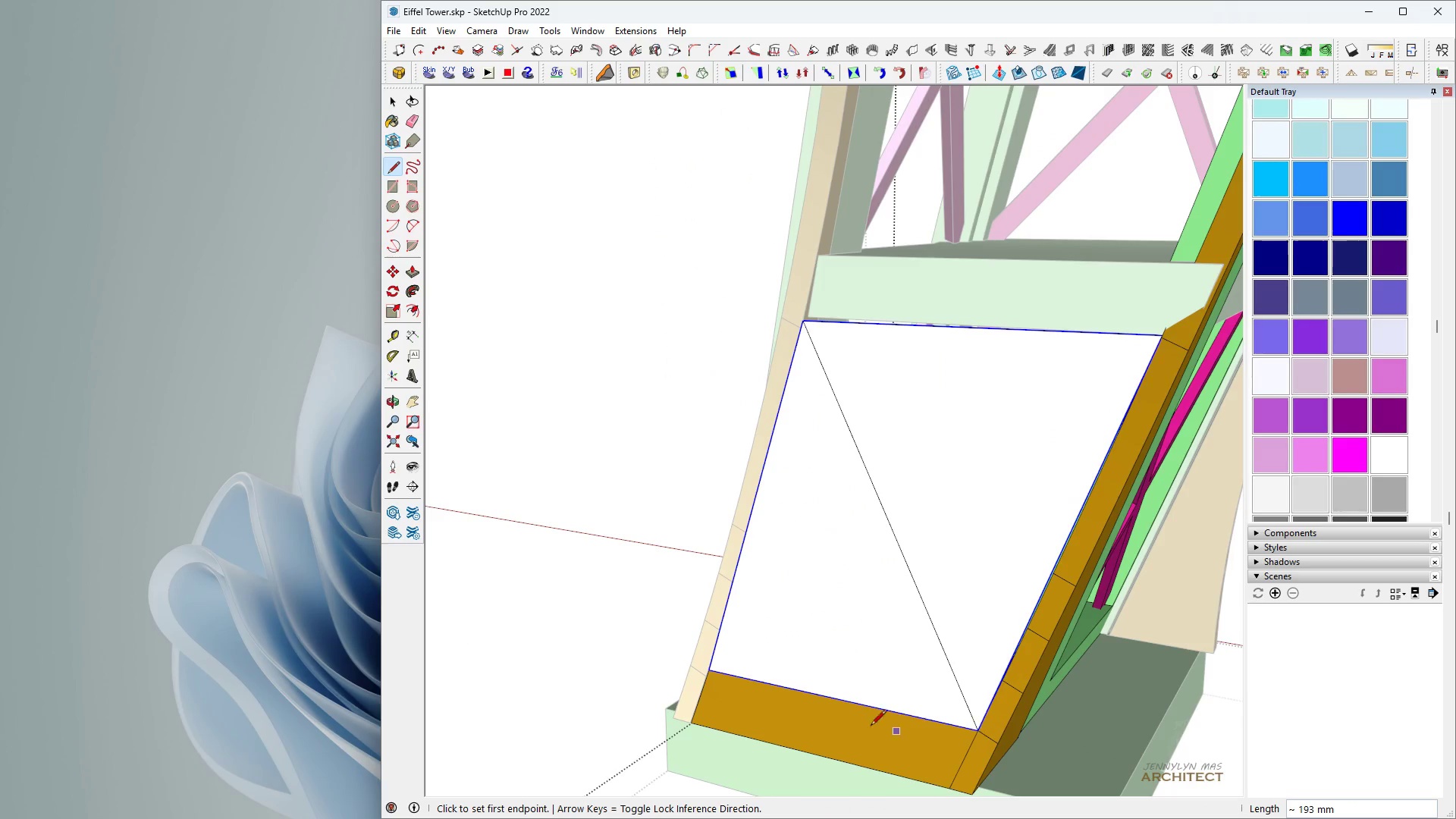 
key(Space)
 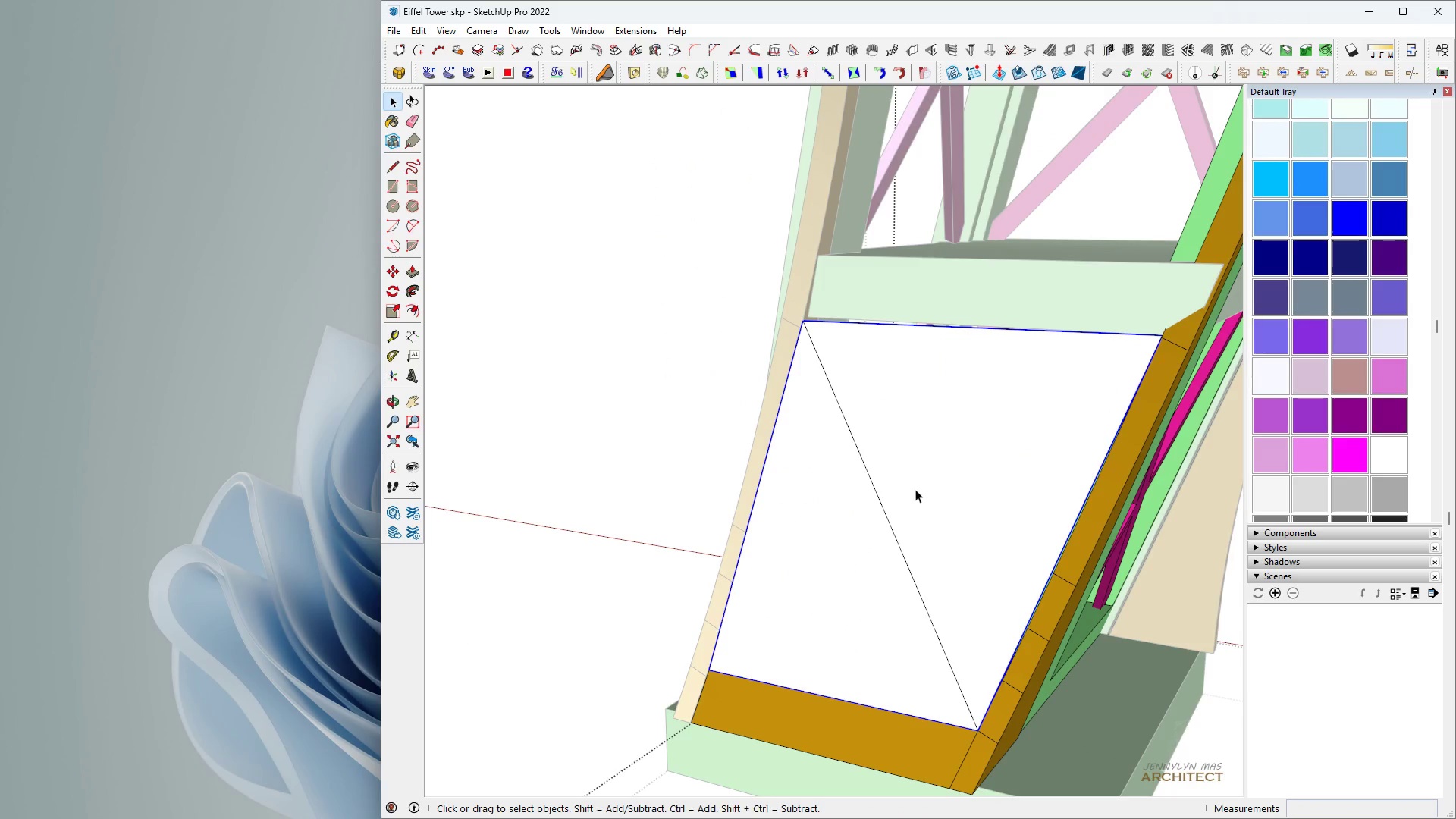 
key(L)
 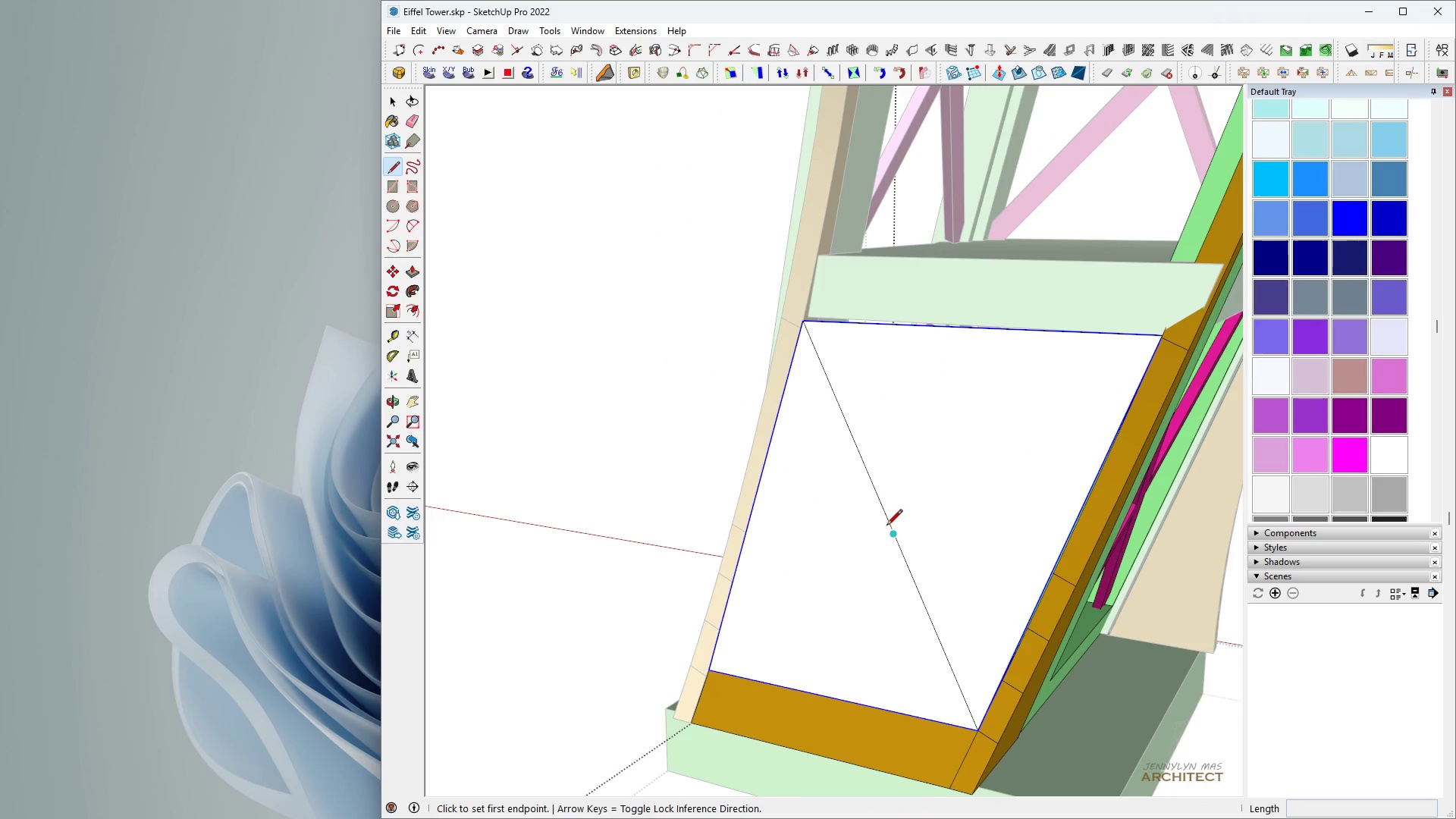 
left_click([889, 529])
 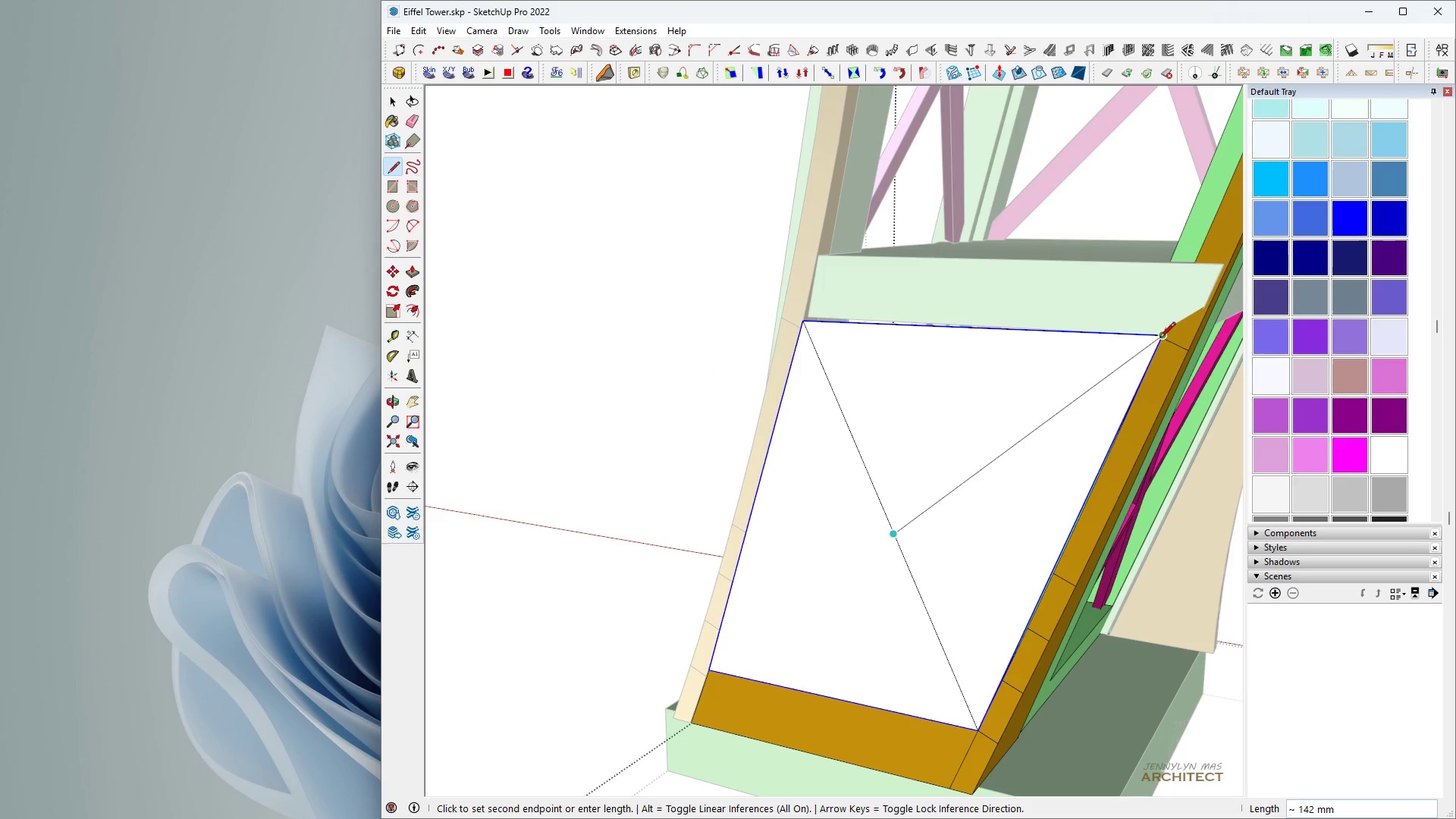 
left_click([1159, 339])
 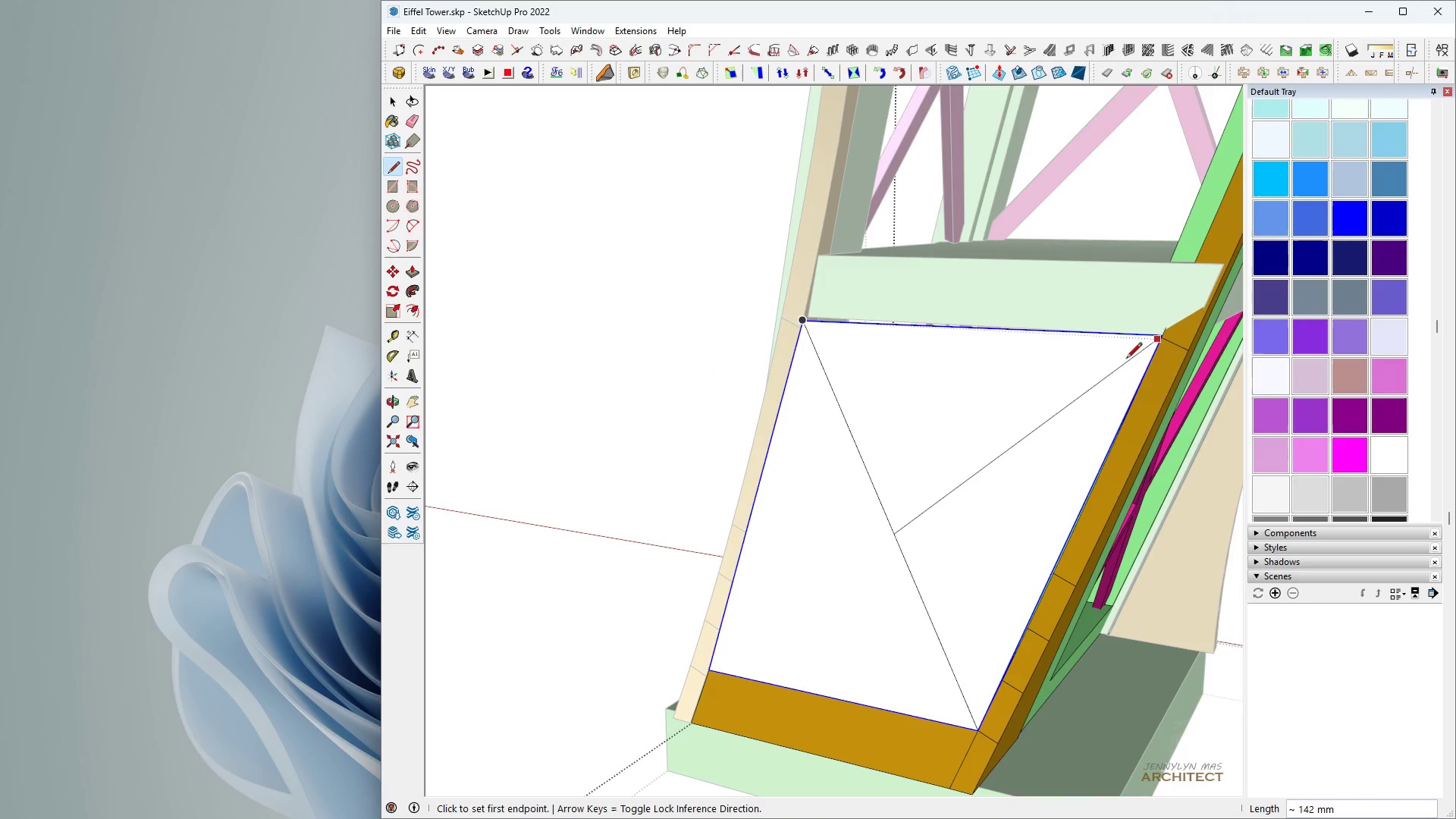 
key(Space)
 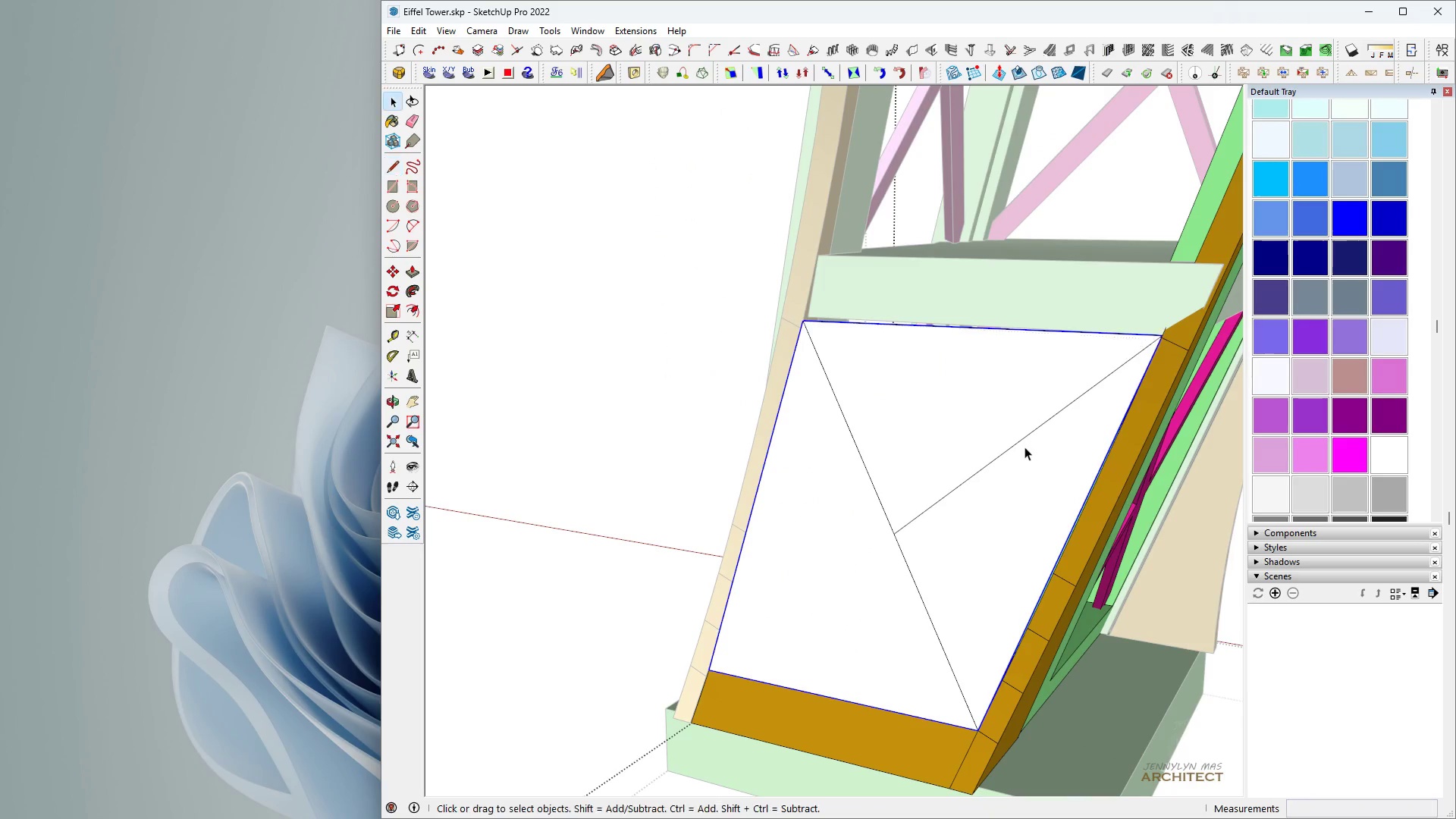 
double_click([1025, 447])
 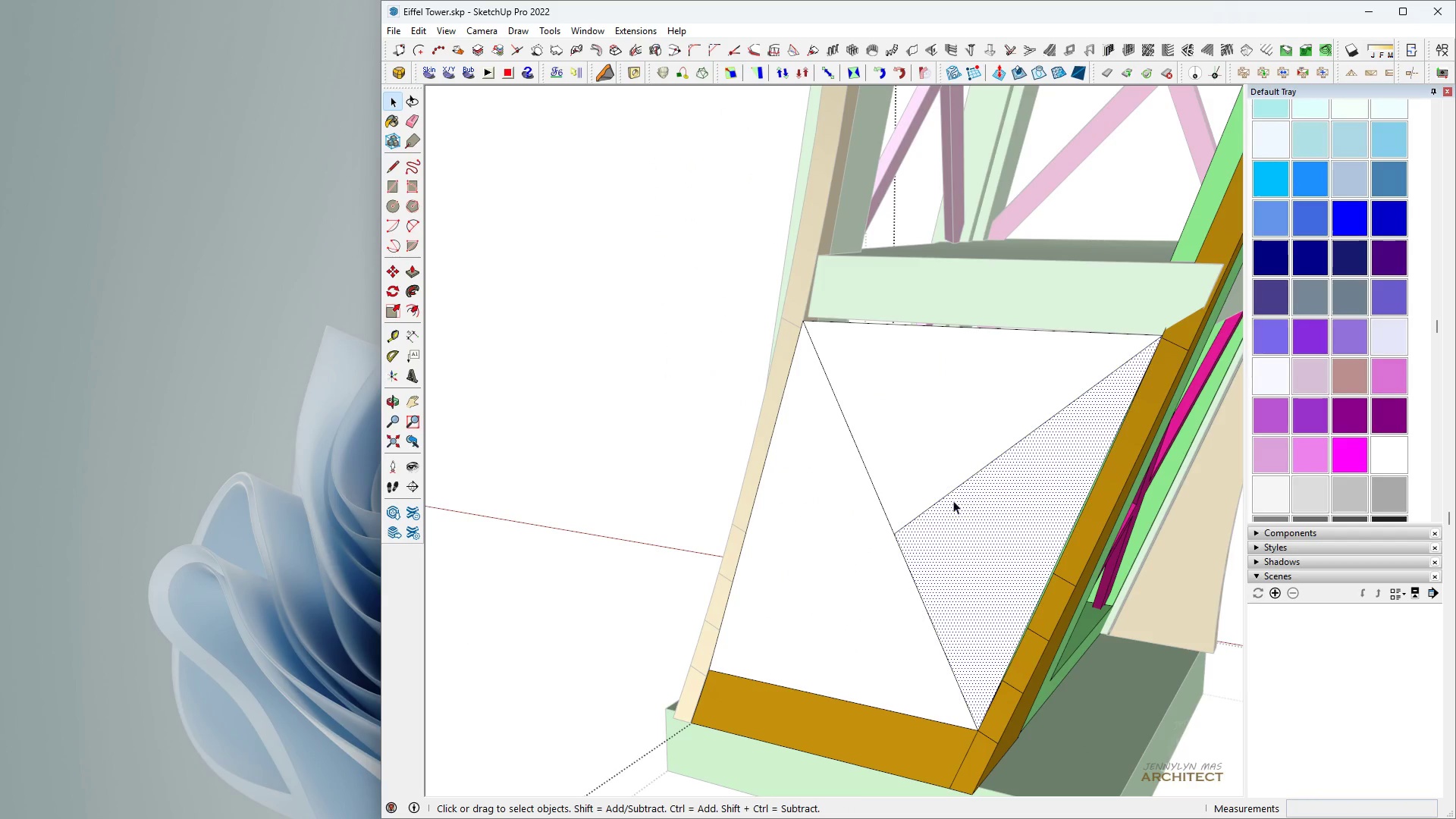 
key(L)
 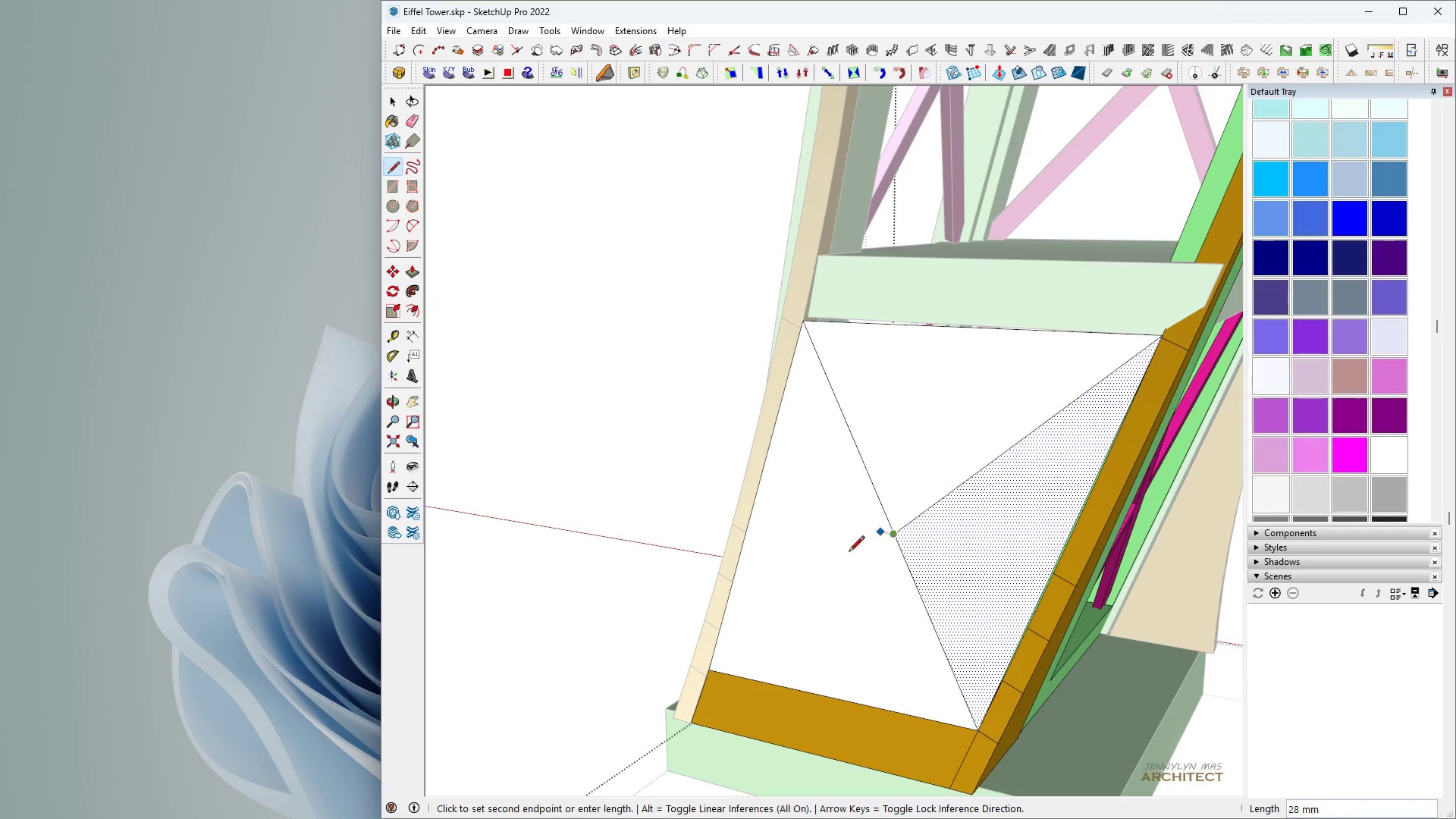 
scroll: coordinate [670, 718], scroll_direction: up, amount: 4.0
 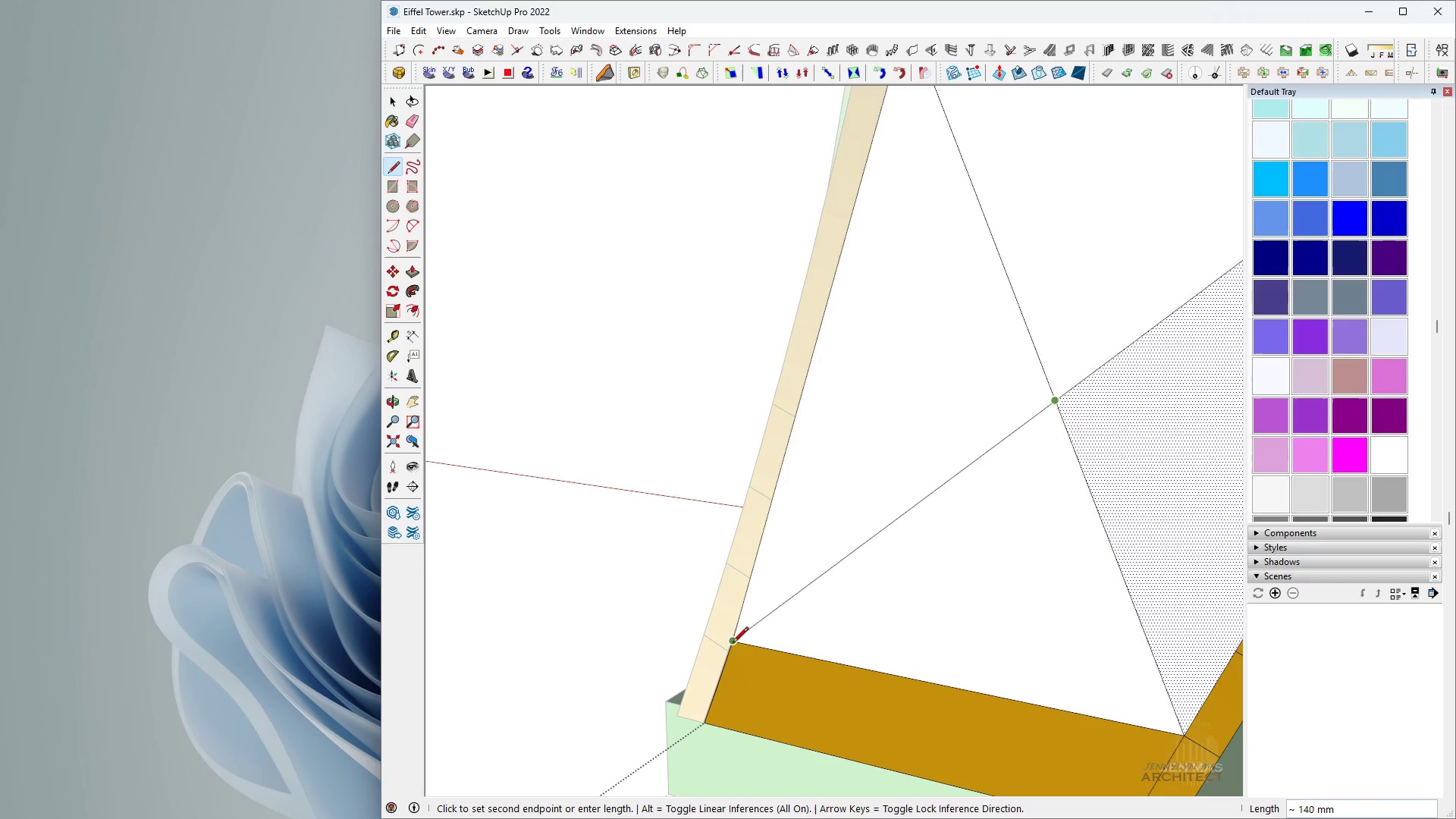 
key(Space)
 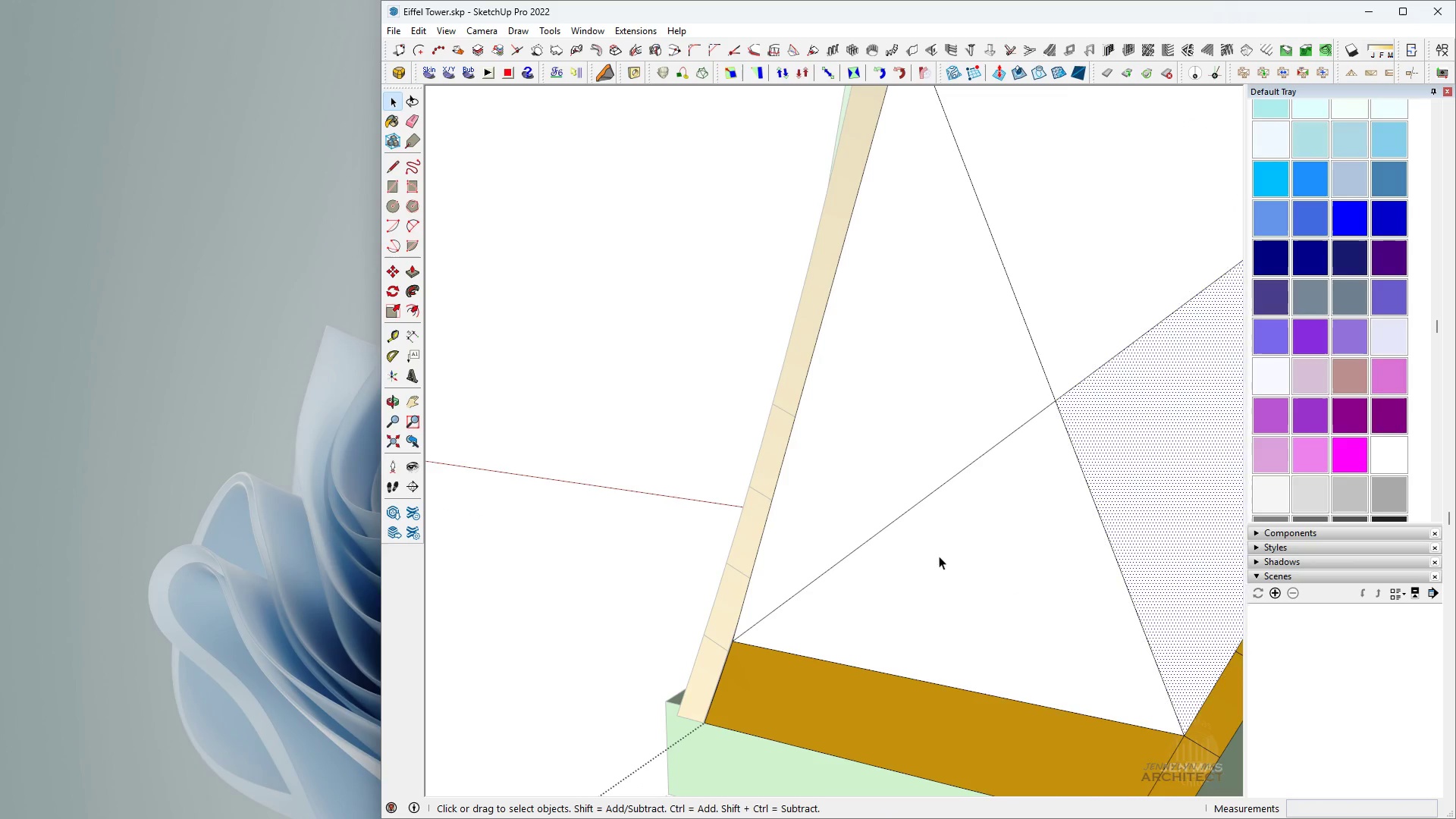 
double_click([939, 556])
 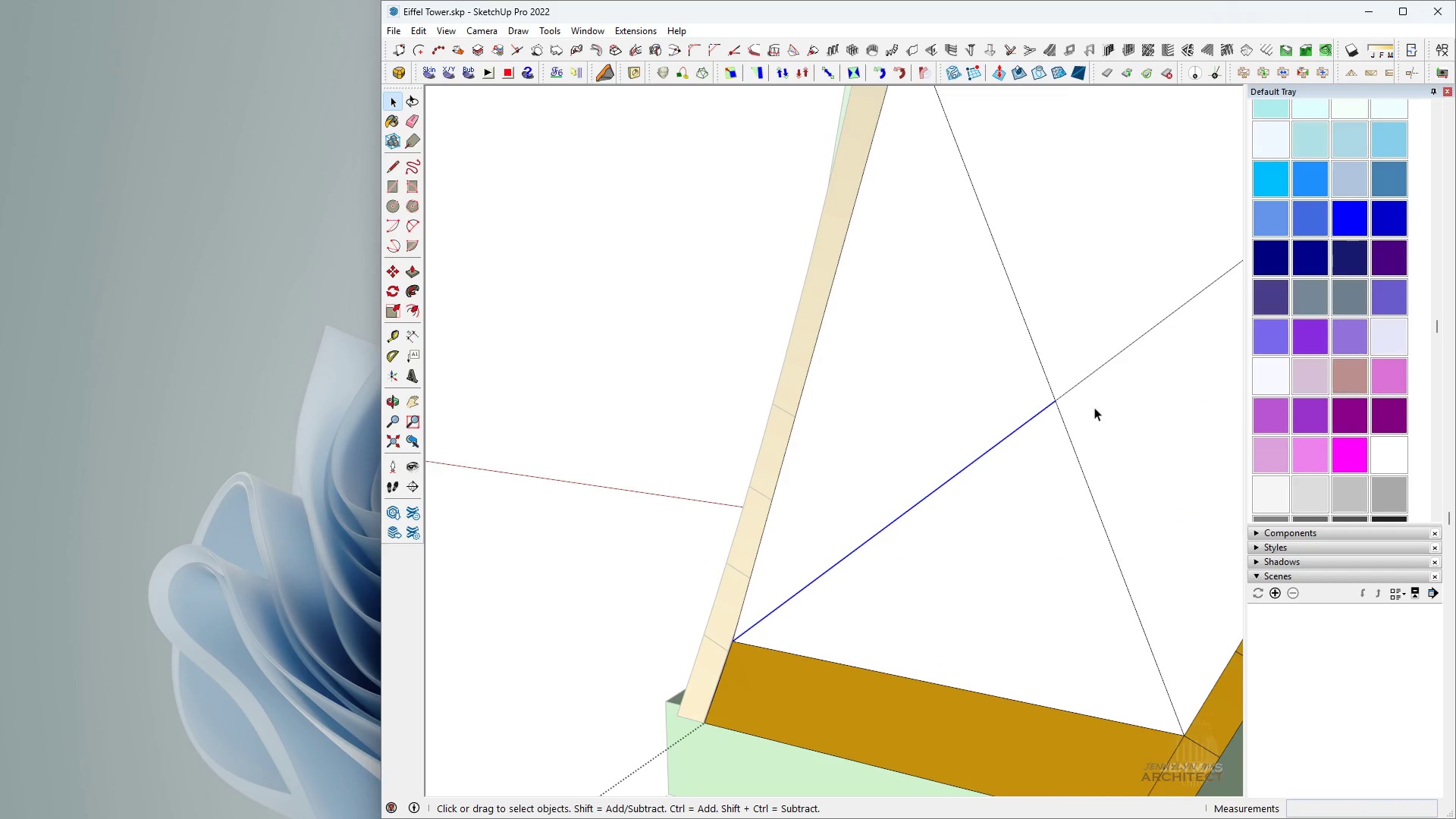 
hold_key(key=ControlLeft, duration=0.85)
left_click([1066, 425])
 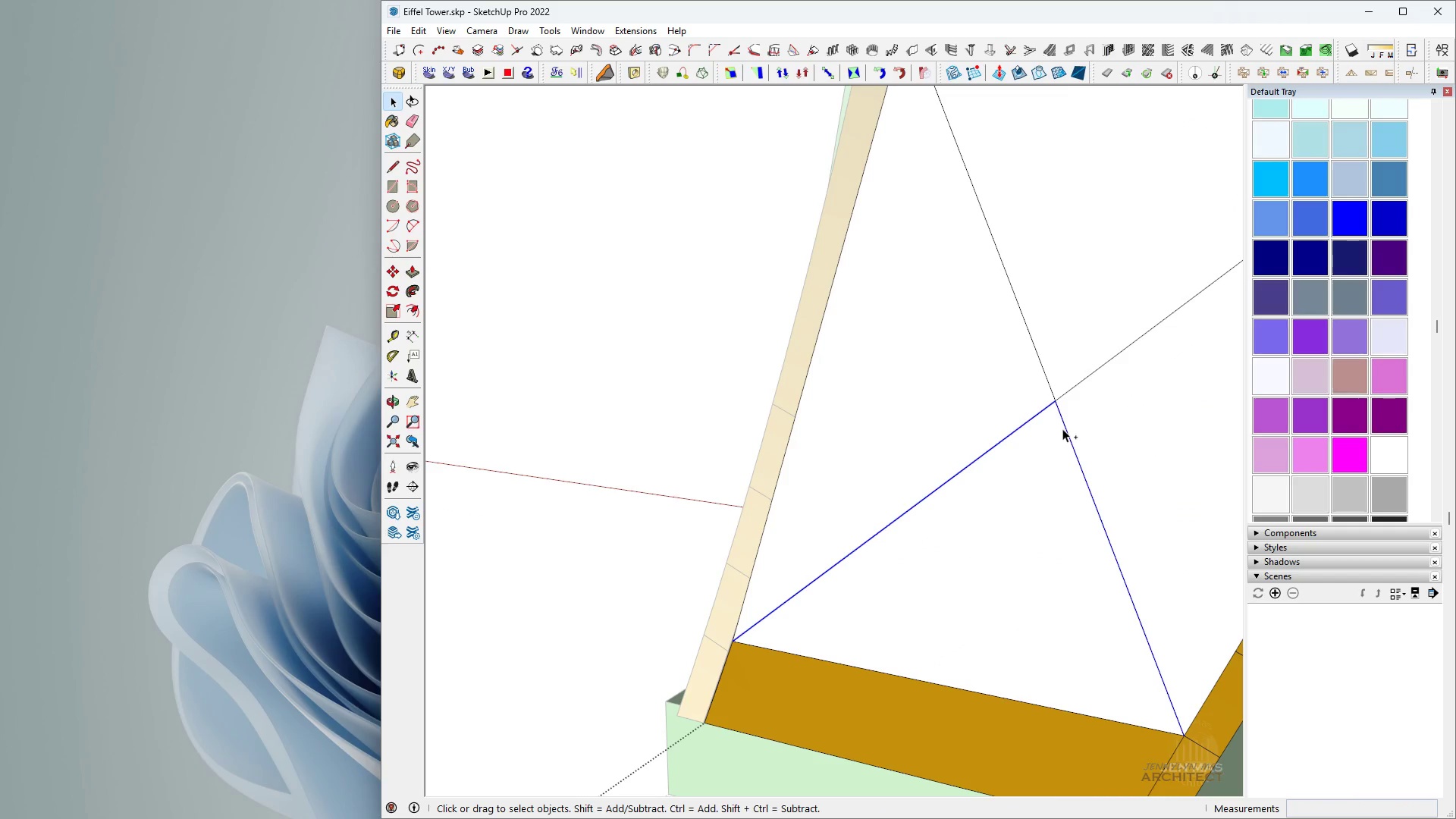 
key(Space)
 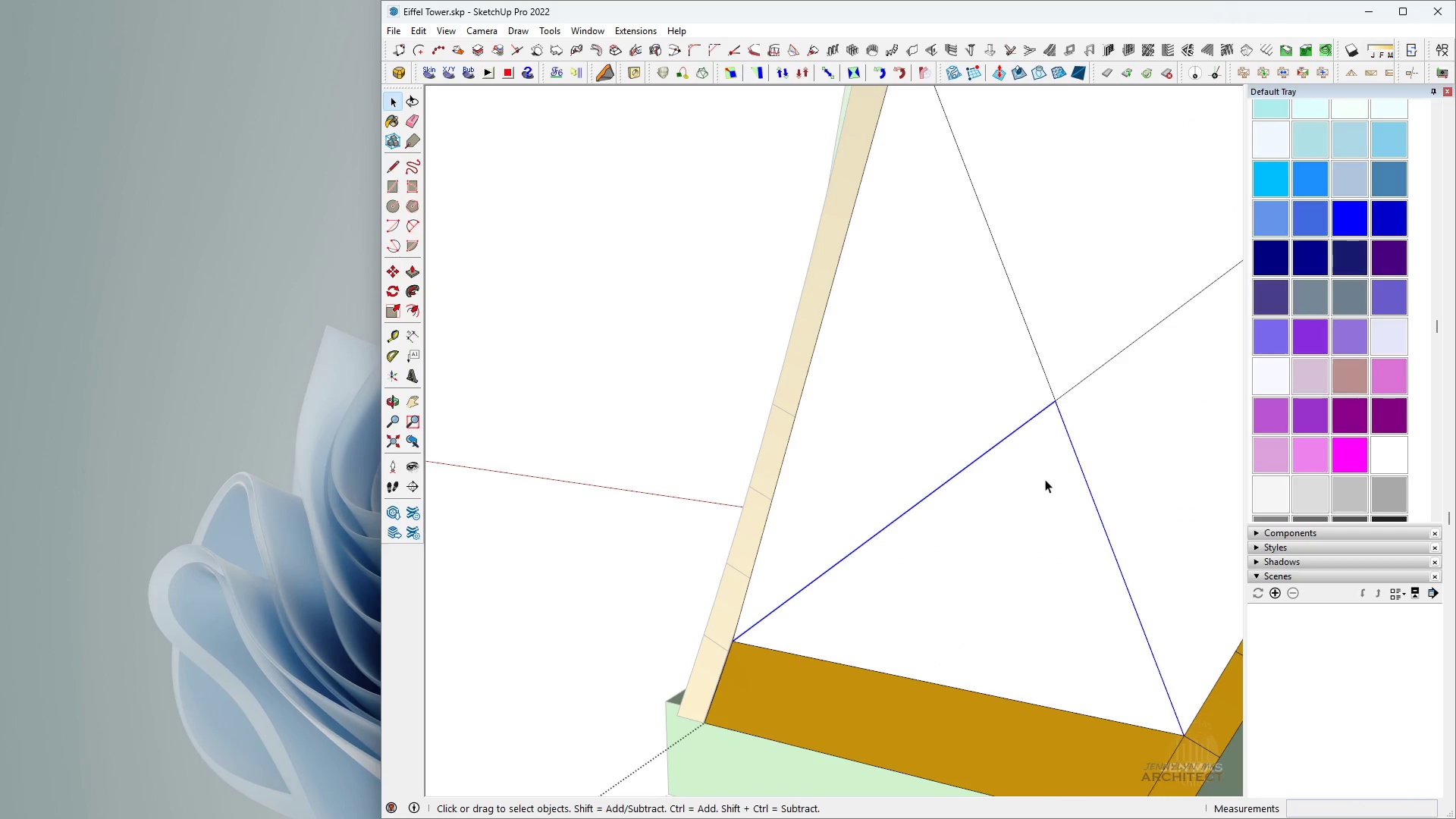 
key(F)
 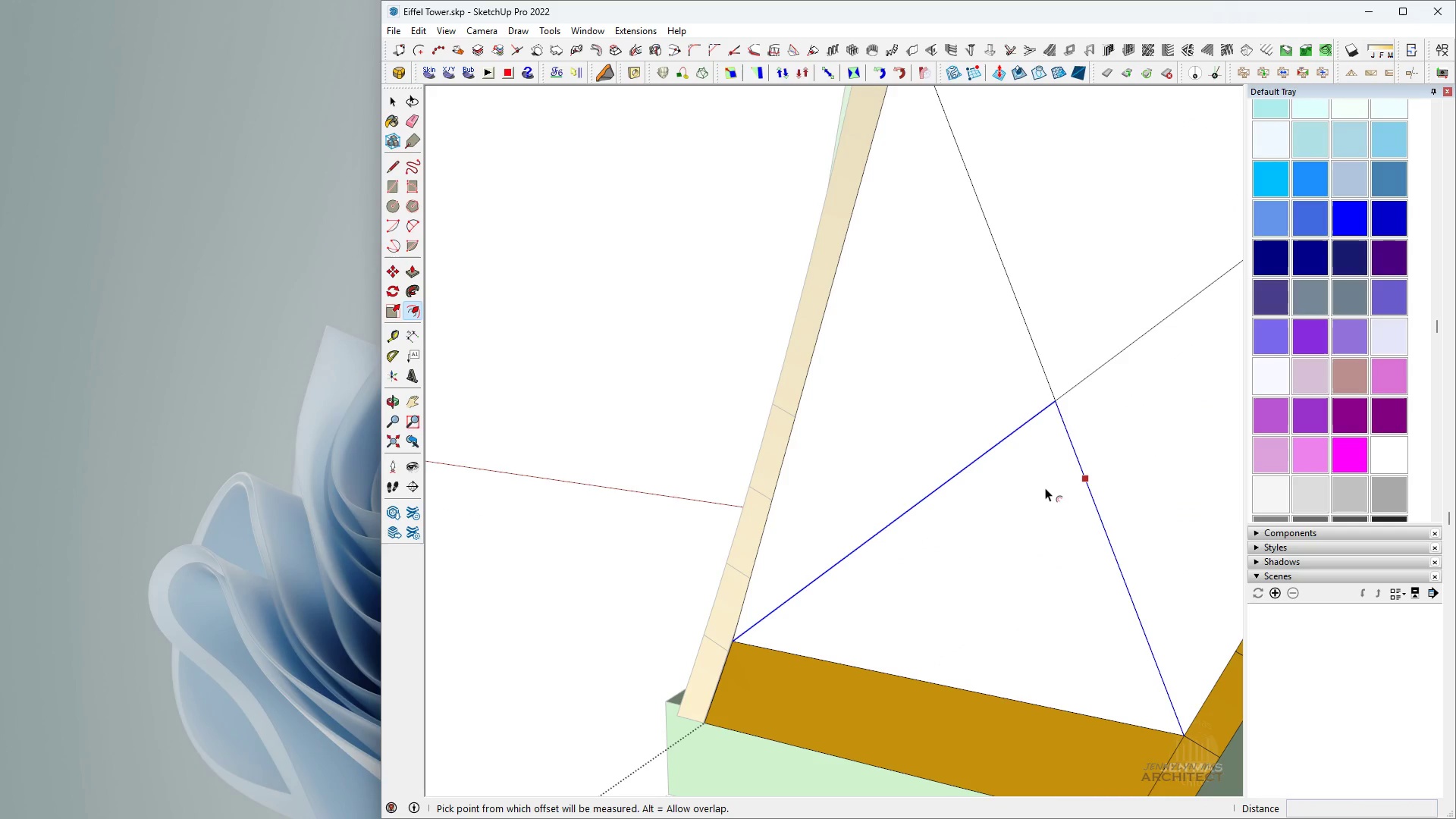 
left_click([1045, 488])
 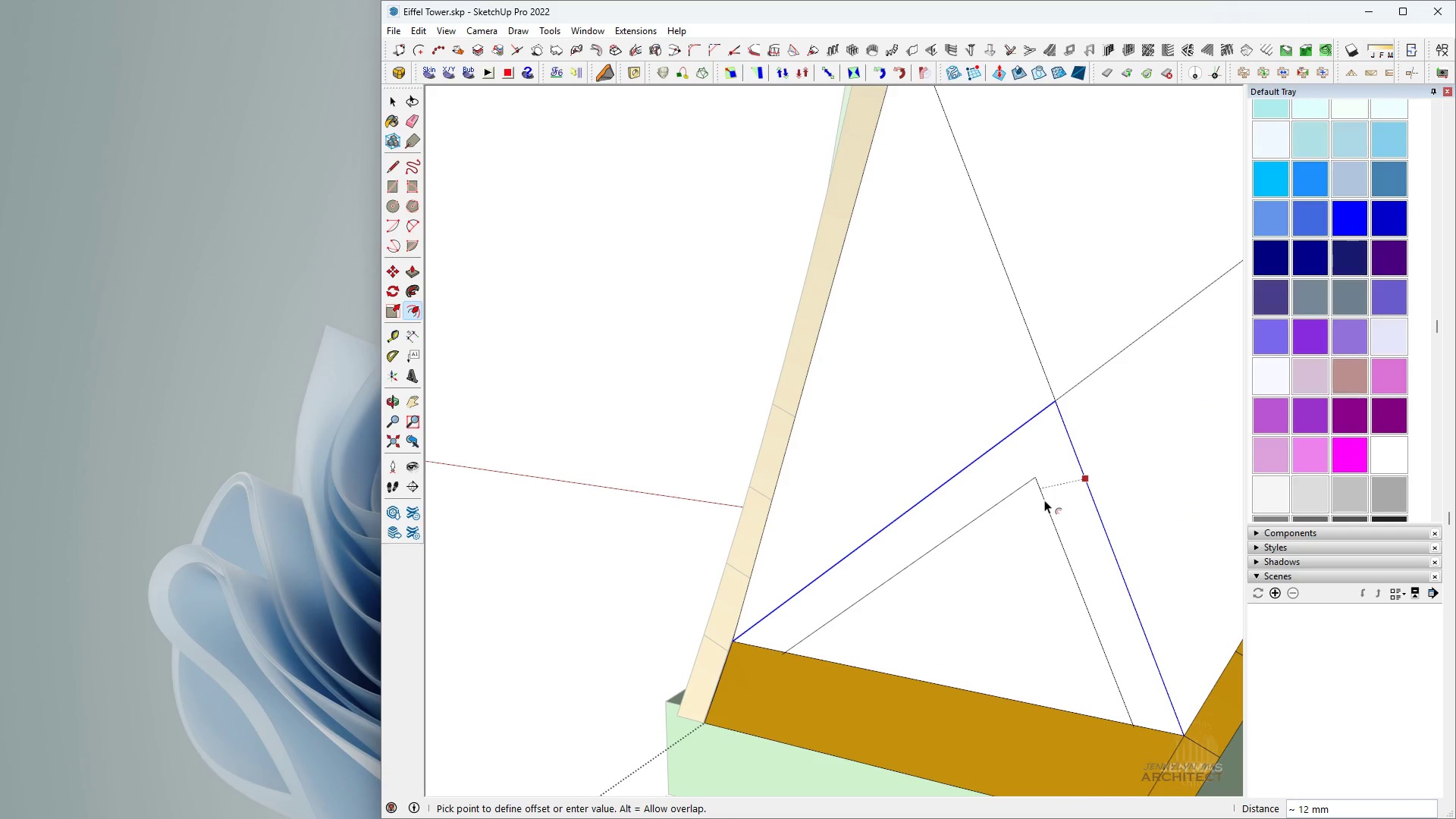 
key(3)
 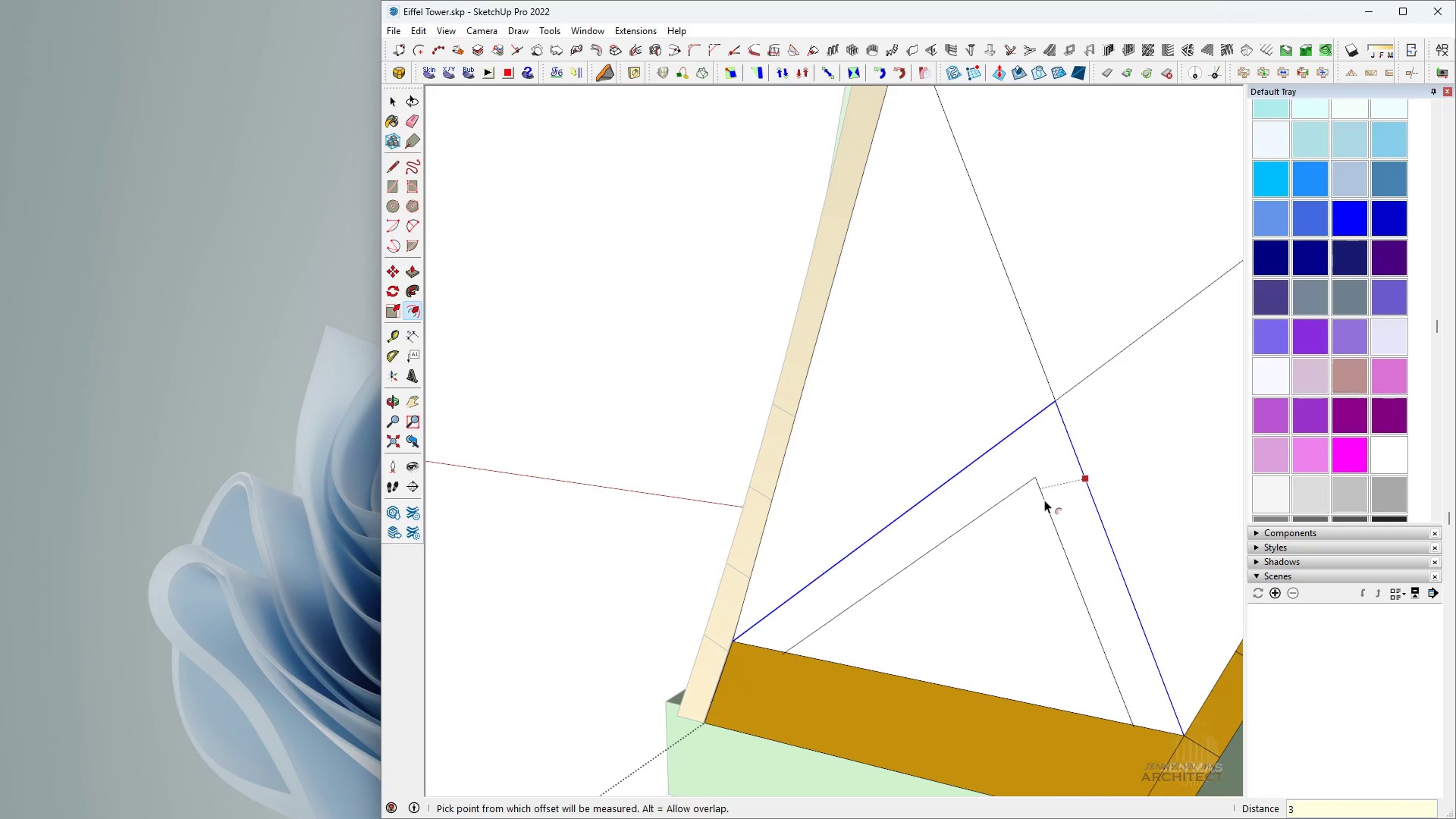 
key(Enter)
 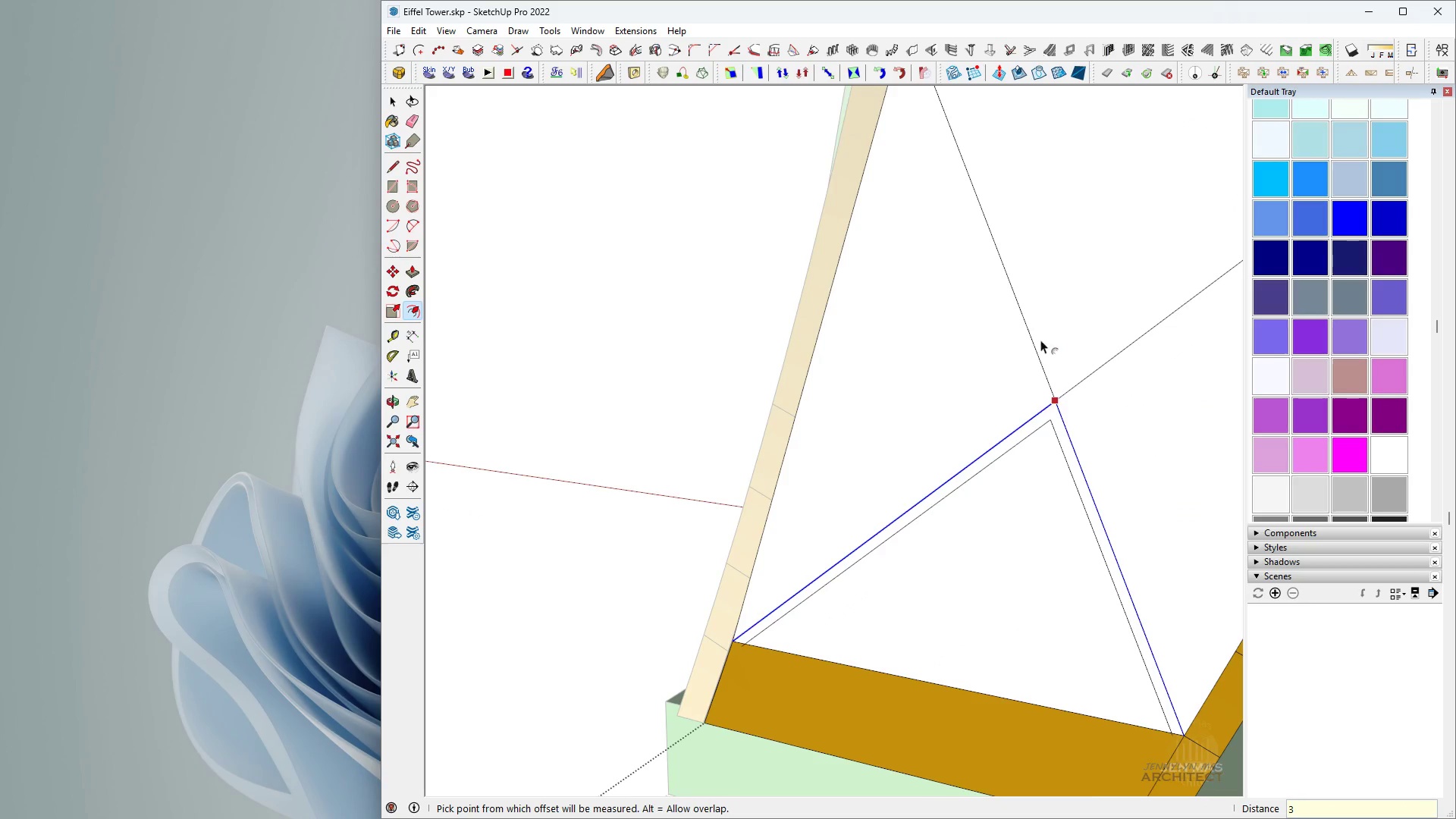 
scroll: coordinate [838, 510], scroll_direction: down, amount: 5.0
 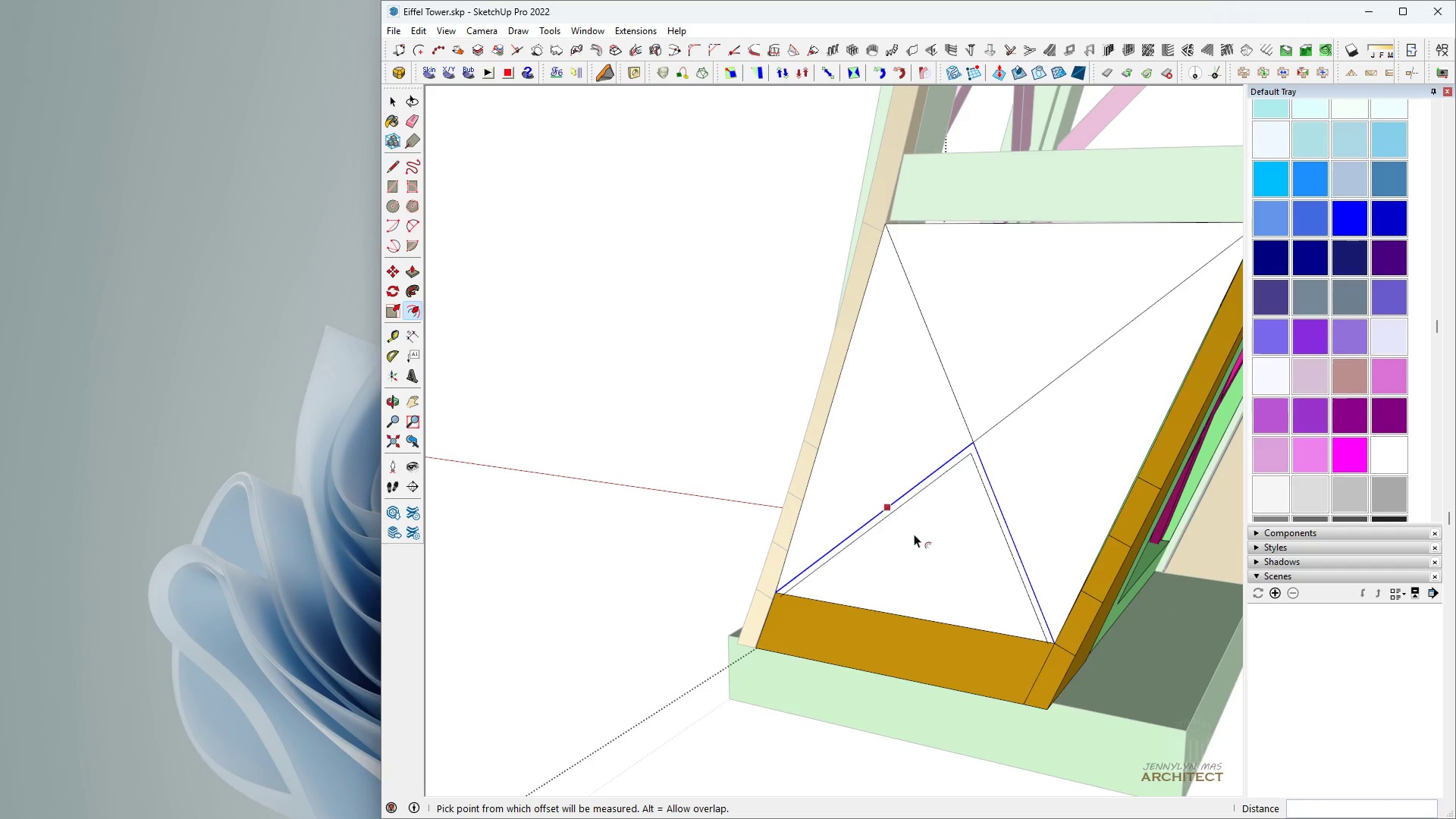 
key(Control+ControlLeft)
 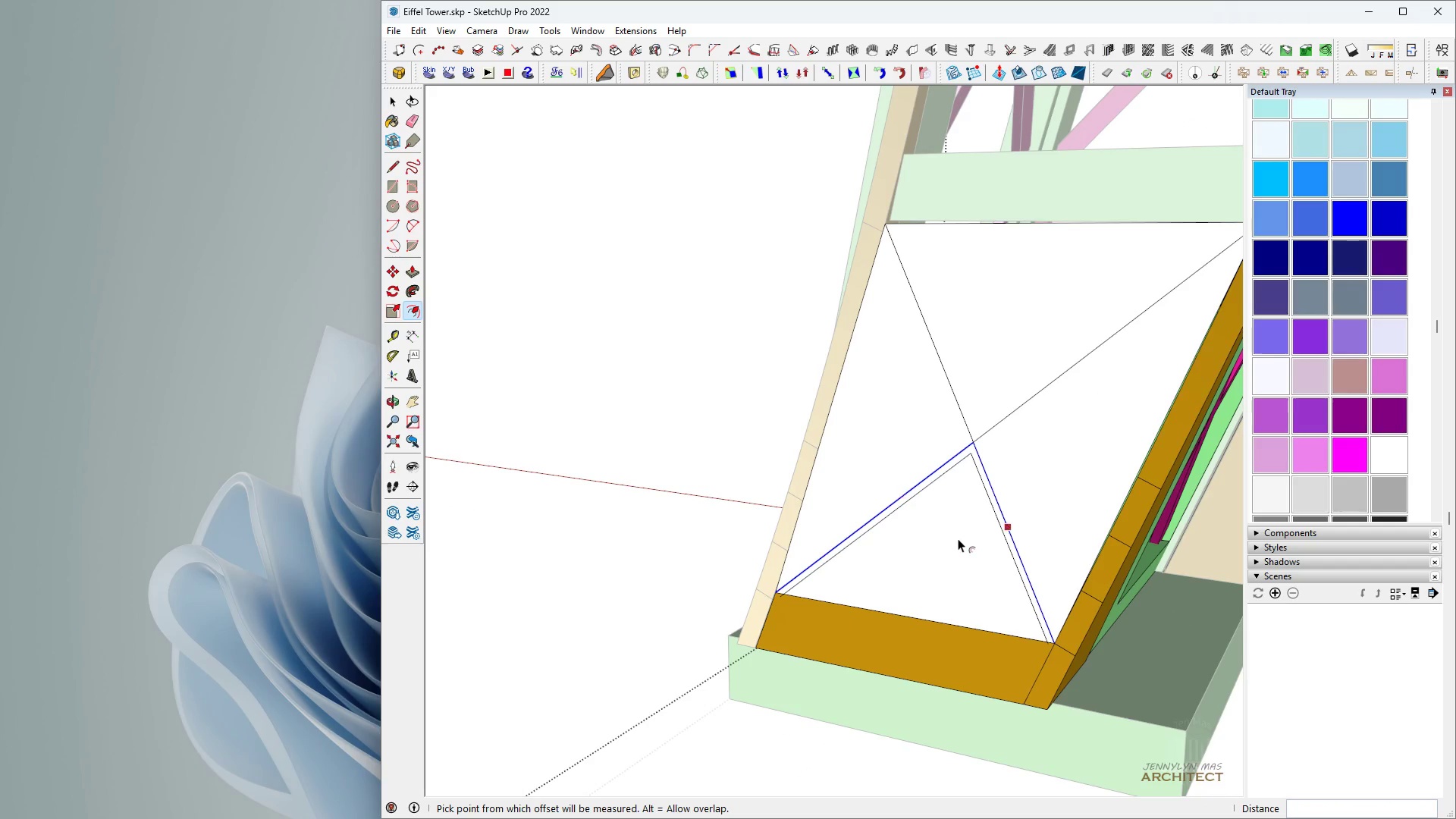 
key(Control+Z)
 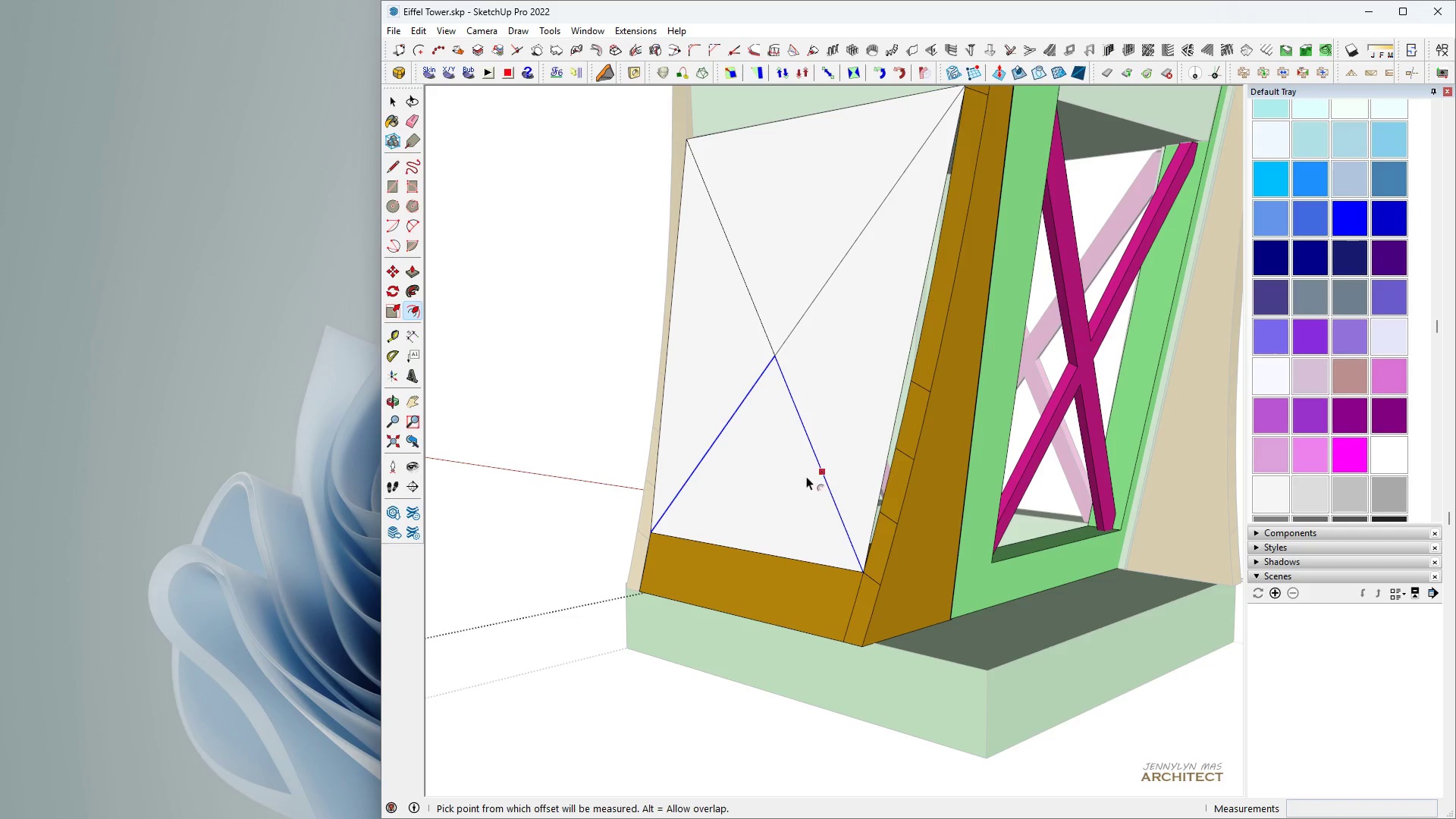 
left_click([794, 464])
 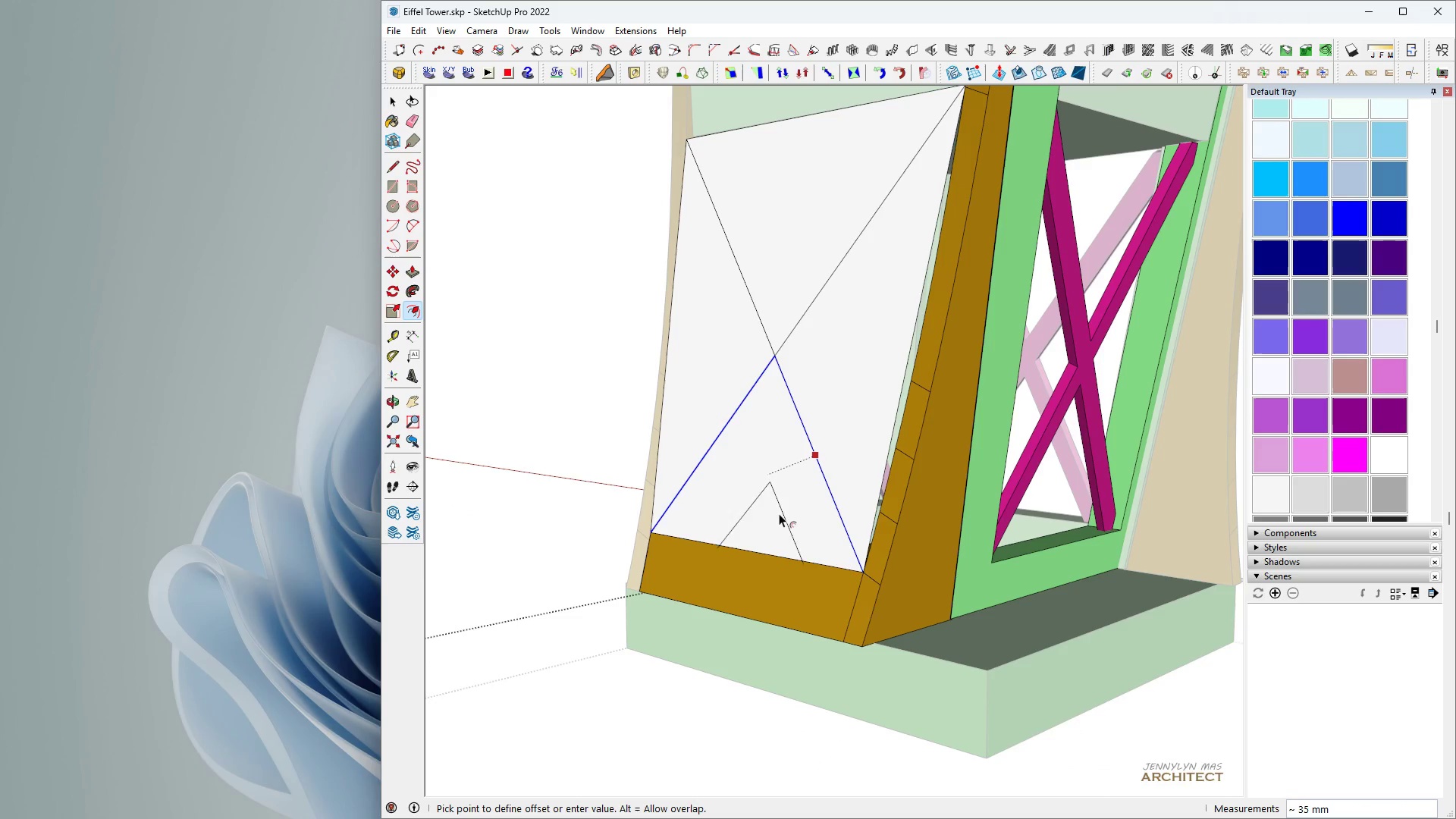 
key(5)
 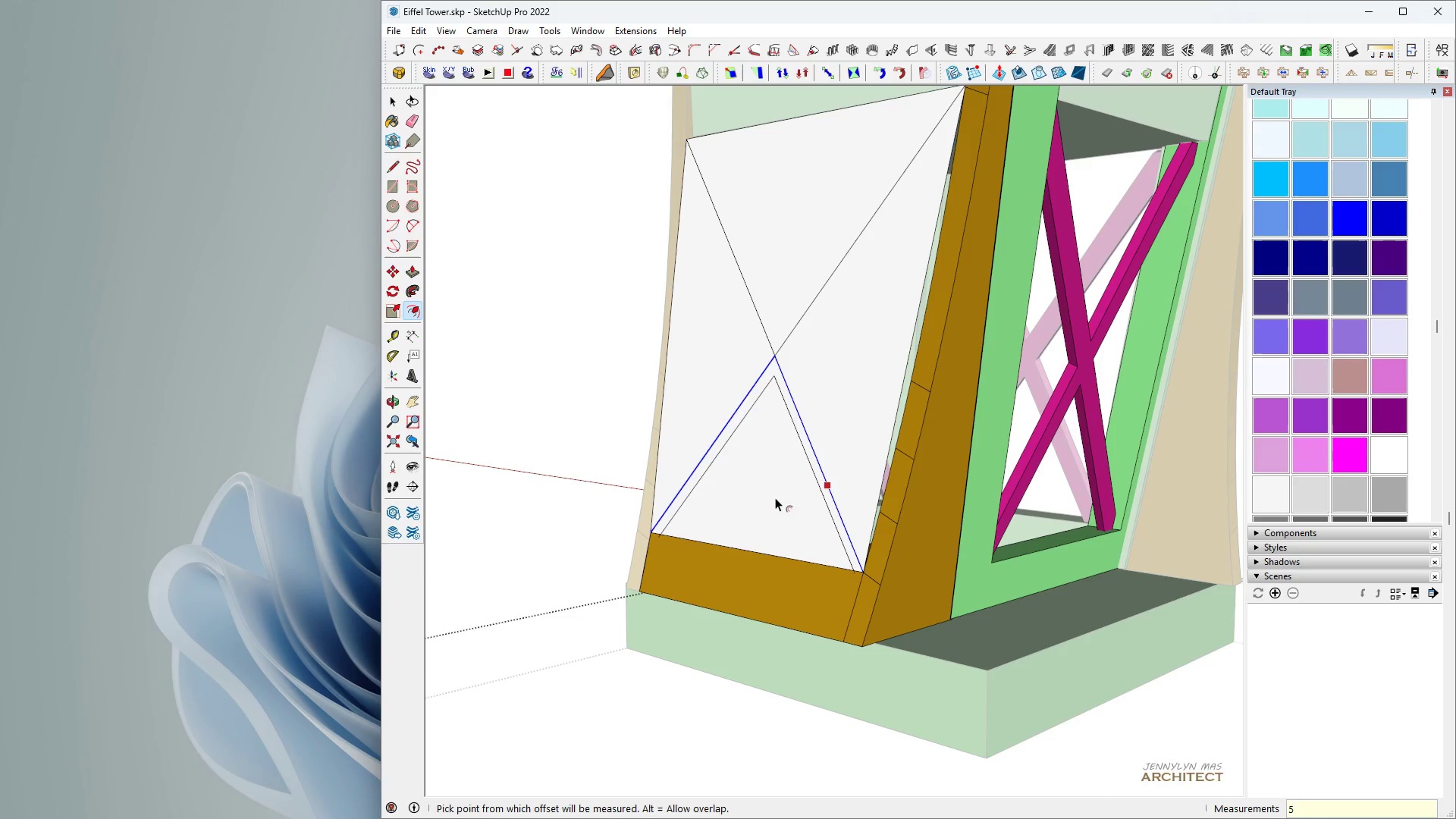 
key(Enter)
 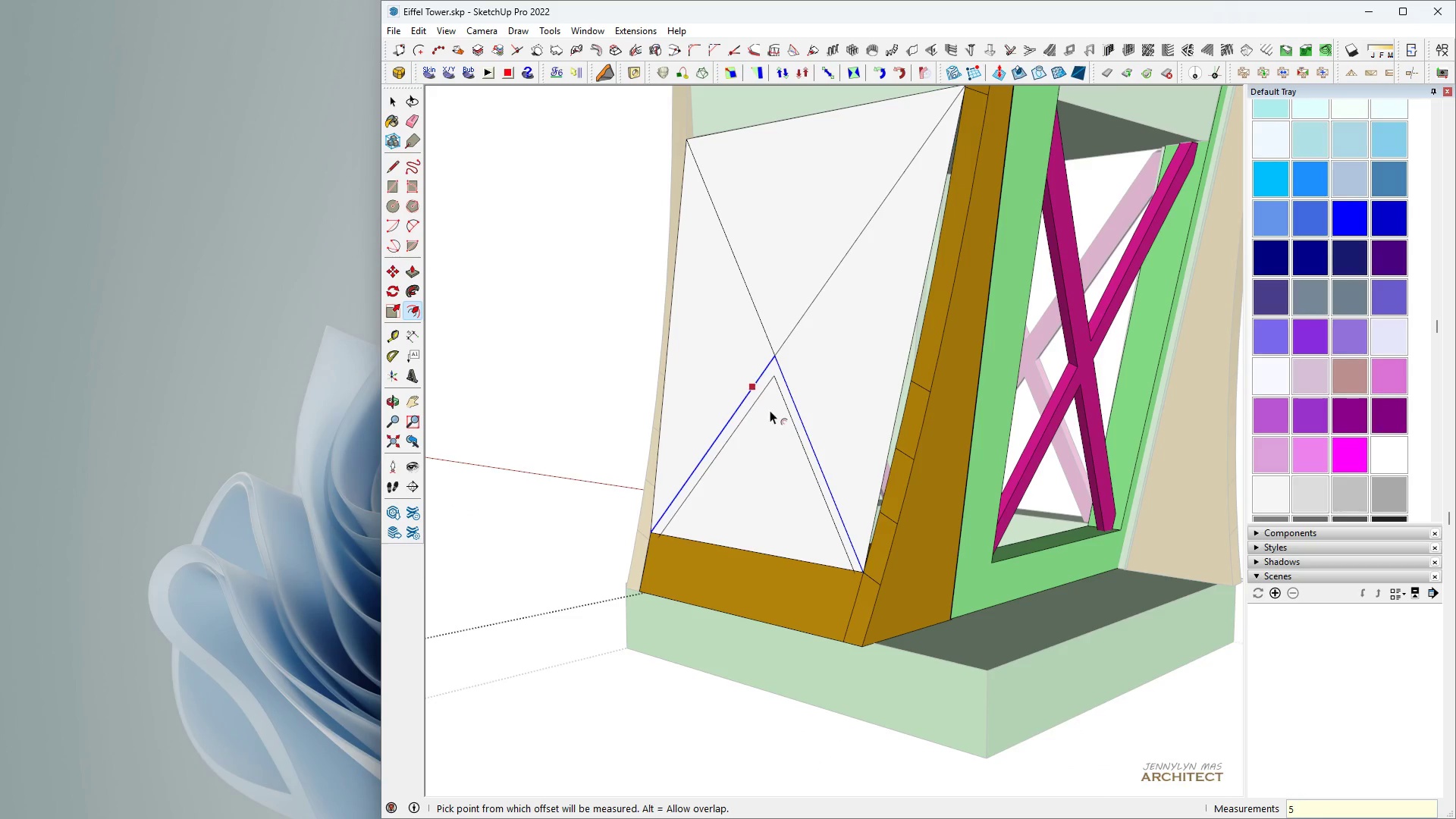 
scroll: coordinate [776, 406], scroll_direction: up, amount: 4.0
 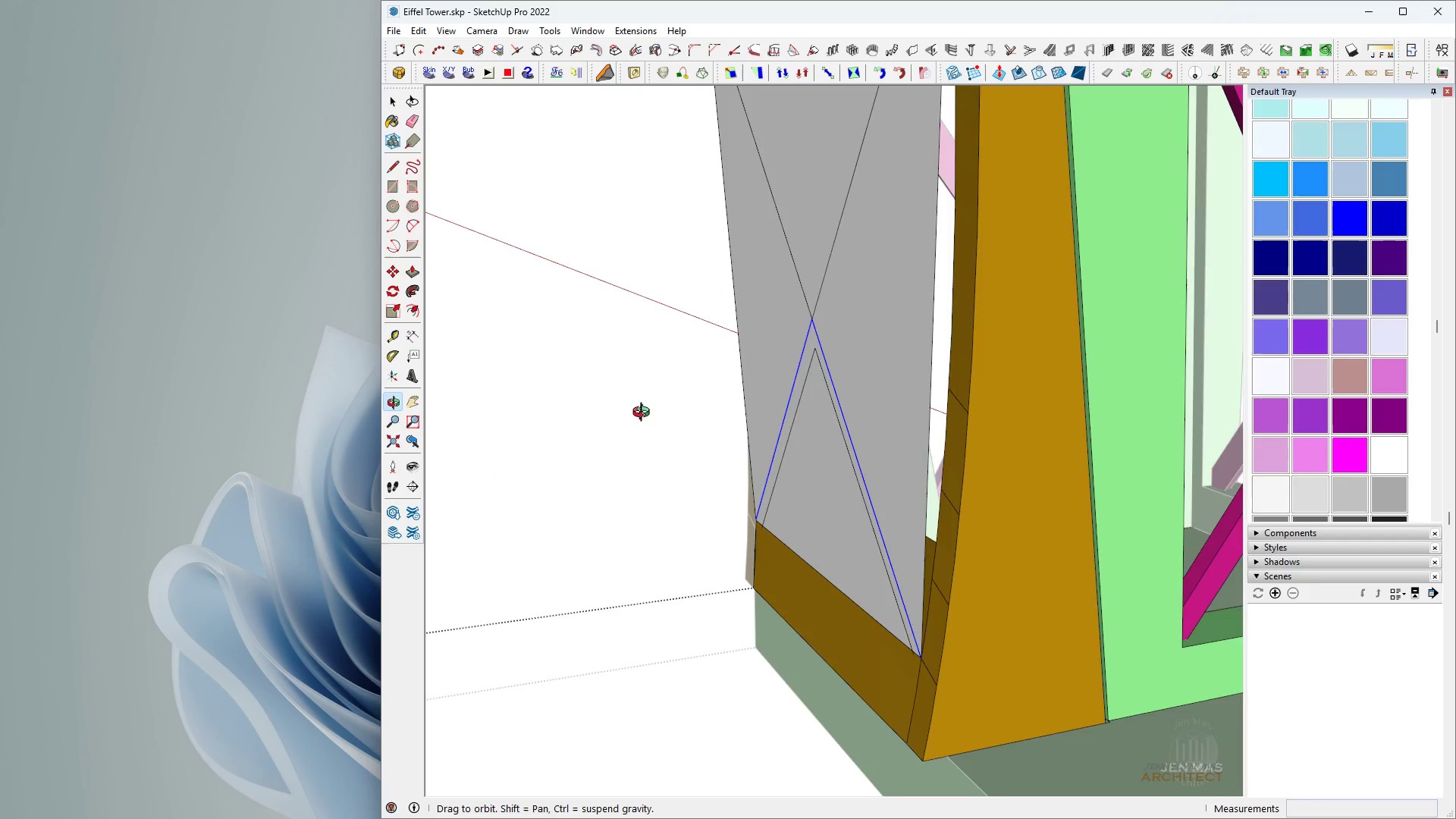 
scroll: coordinate [682, 513], scroll_direction: down, amount: 3.0
 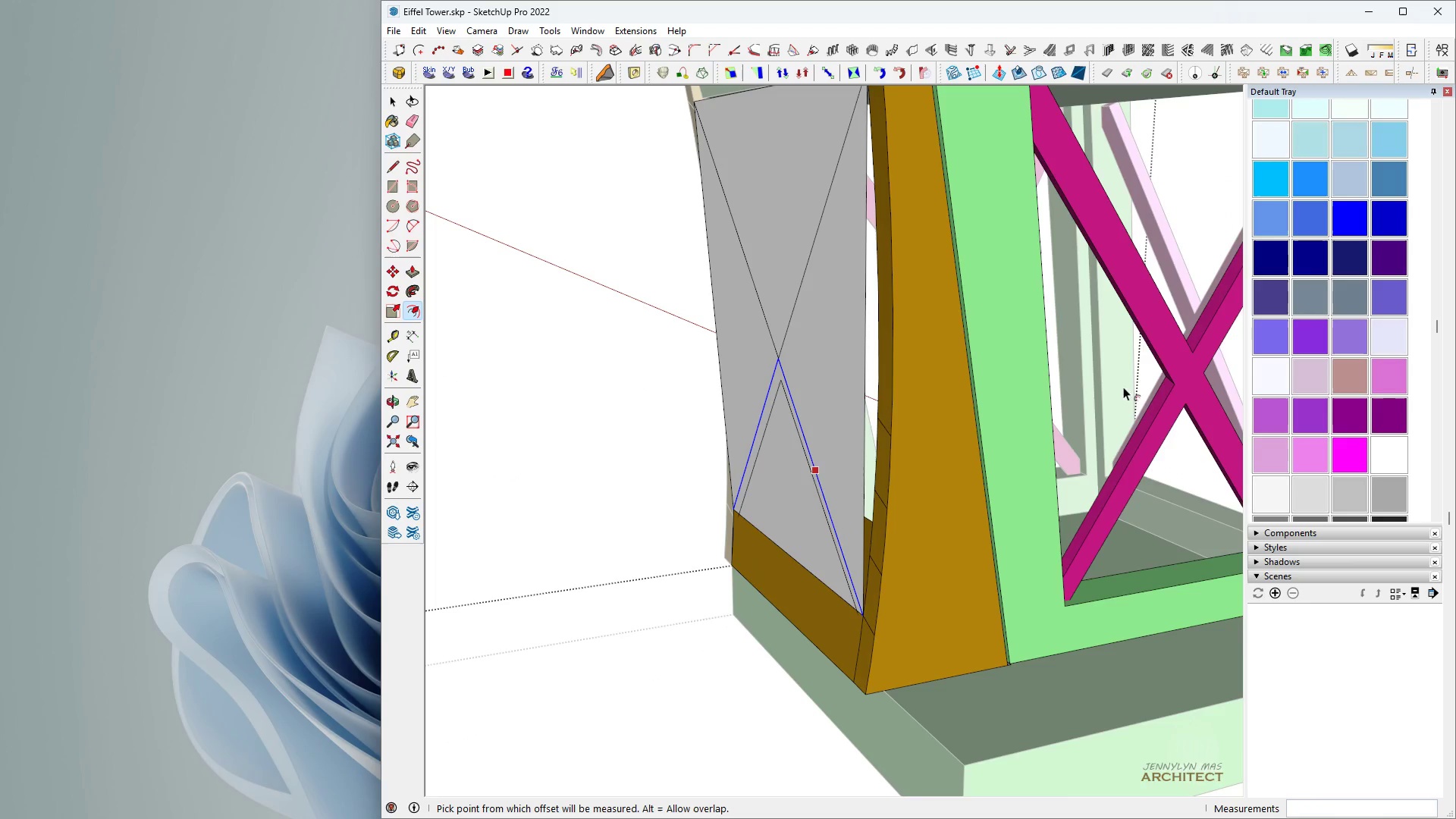 
key(Space)
 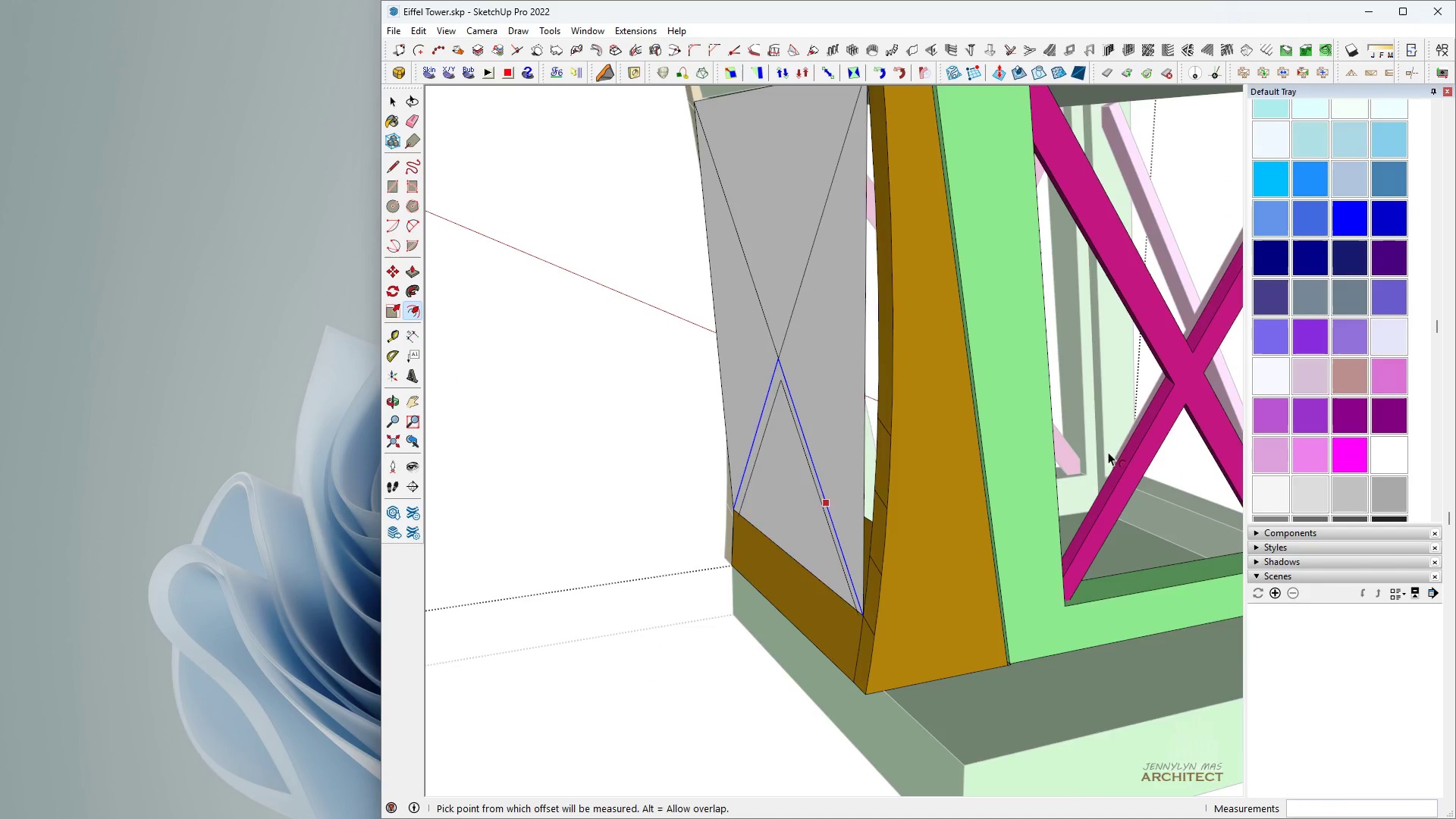 
scroll: coordinate [1107, 460], scroll_direction: up, amount: 3.0
 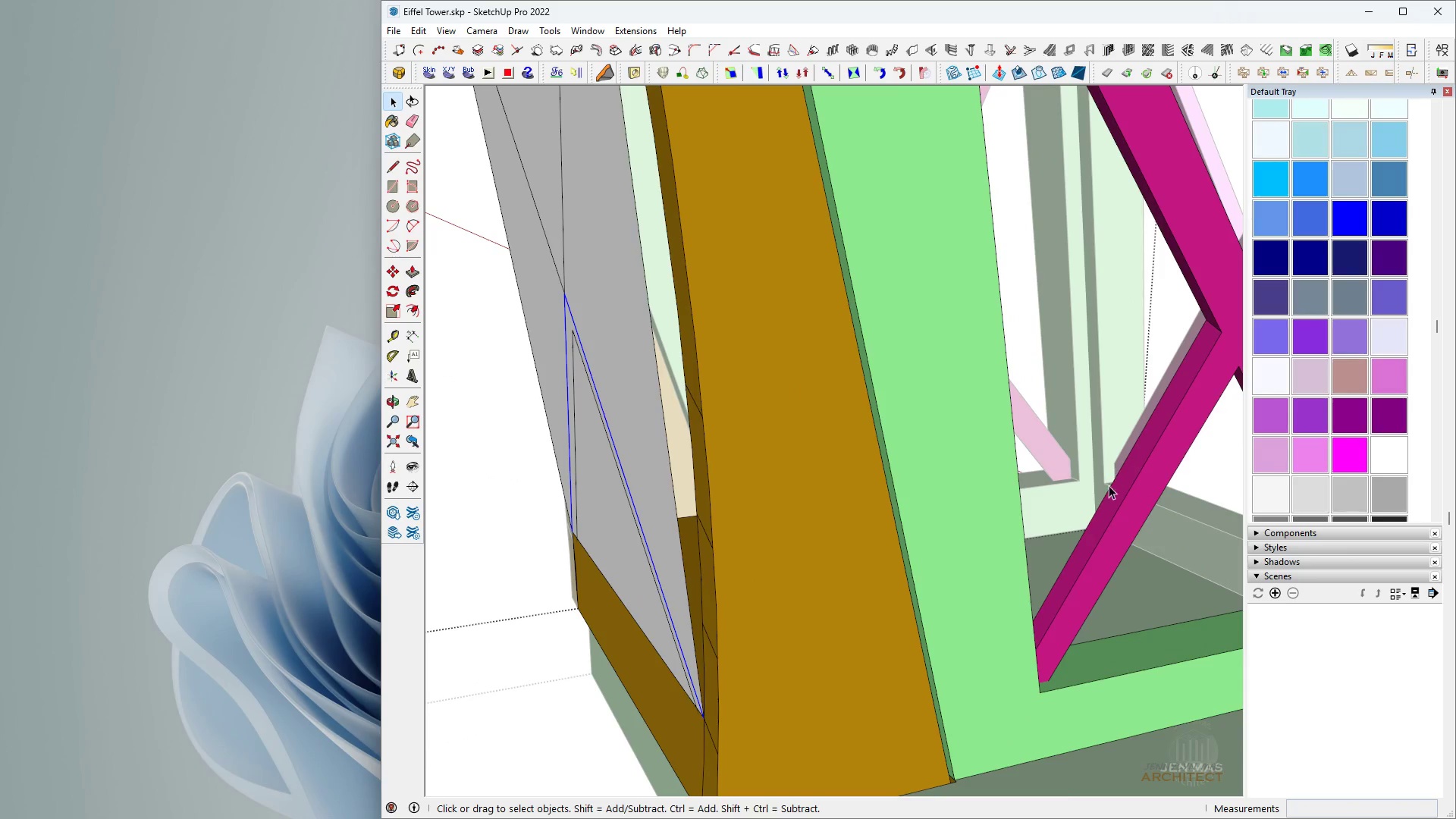 
key(T)
 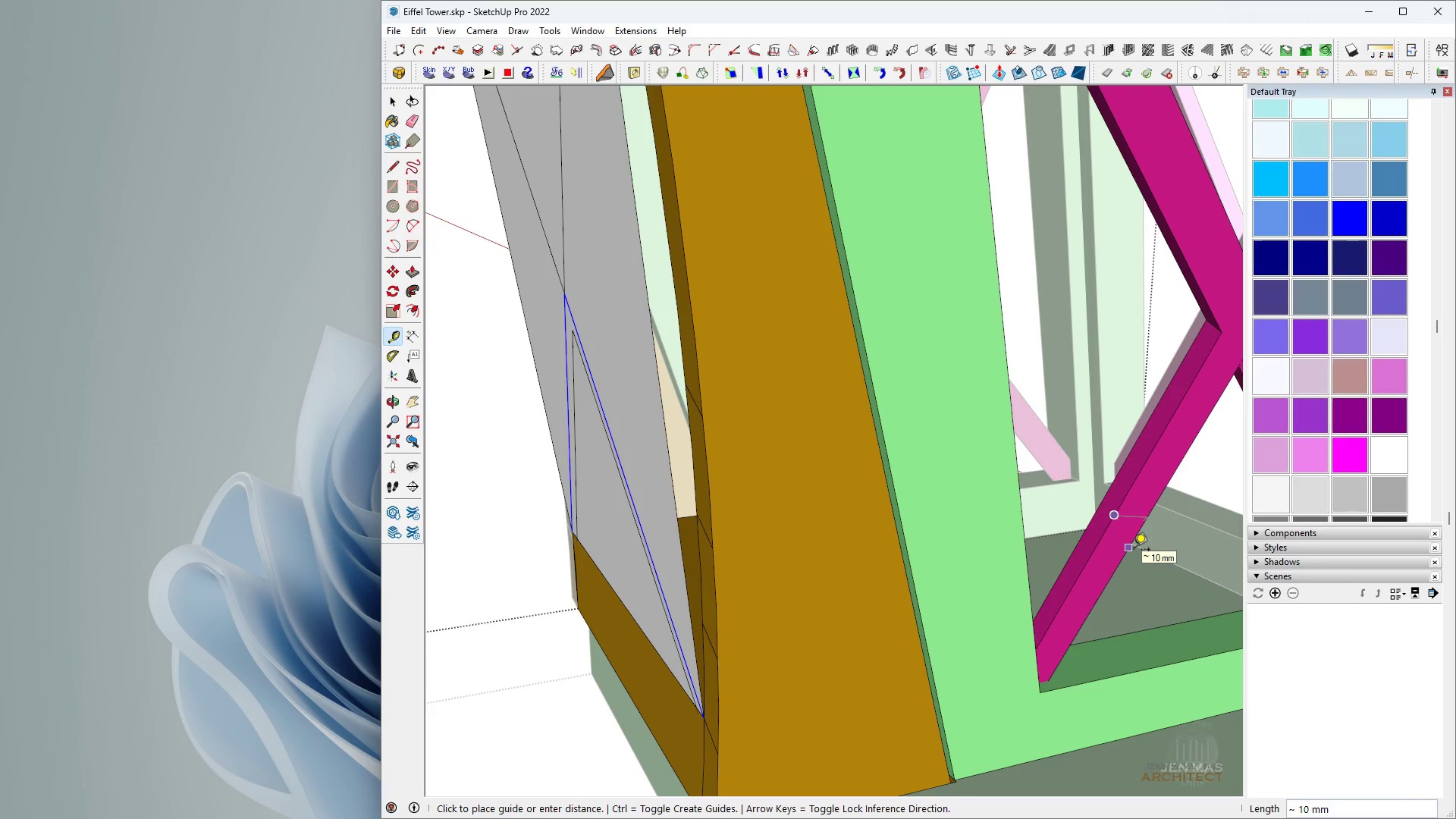 
key(Space)
 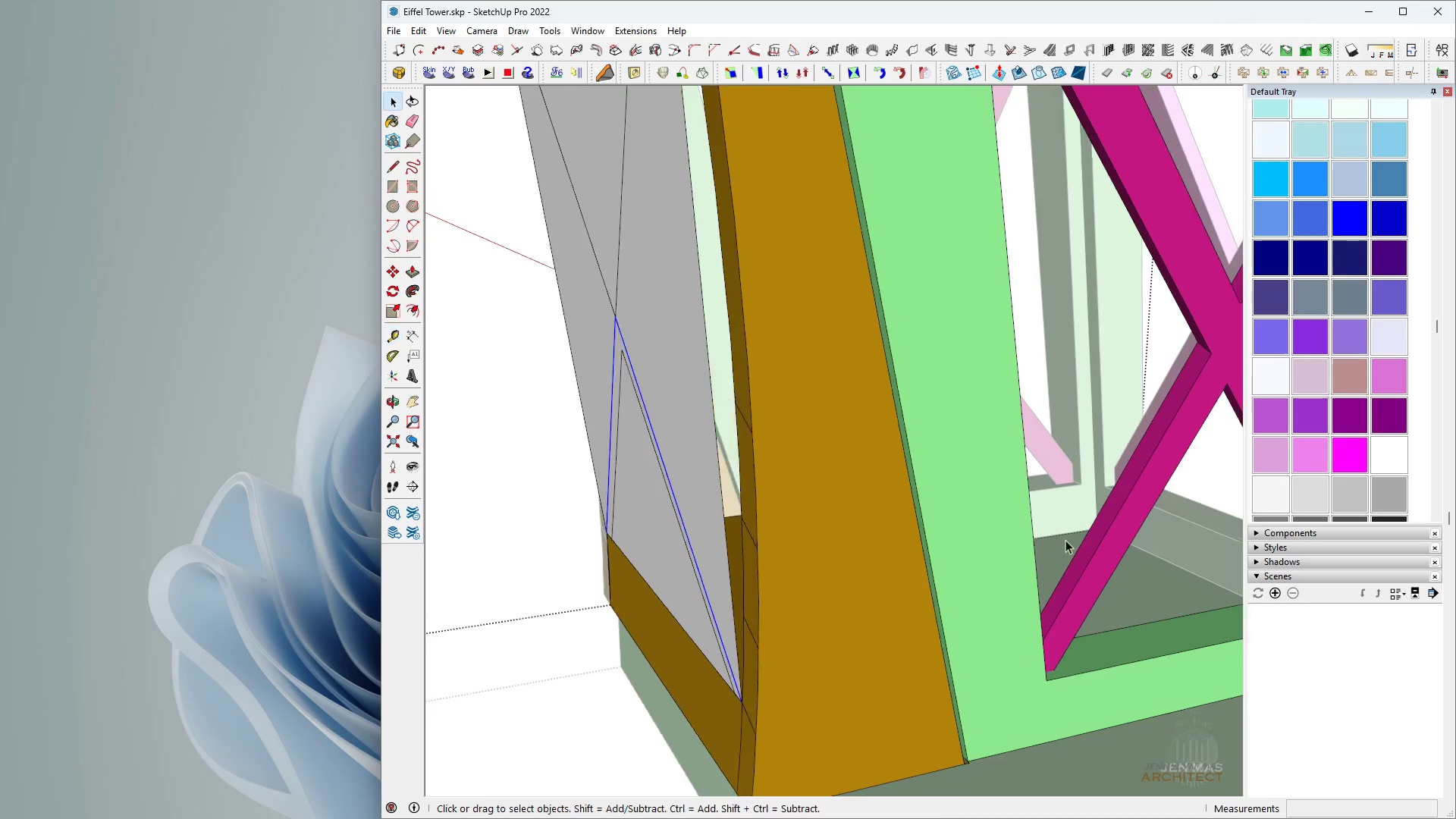 
scroll: coordinate [1134, 351], scroll_direction: down, amount: 5.0
 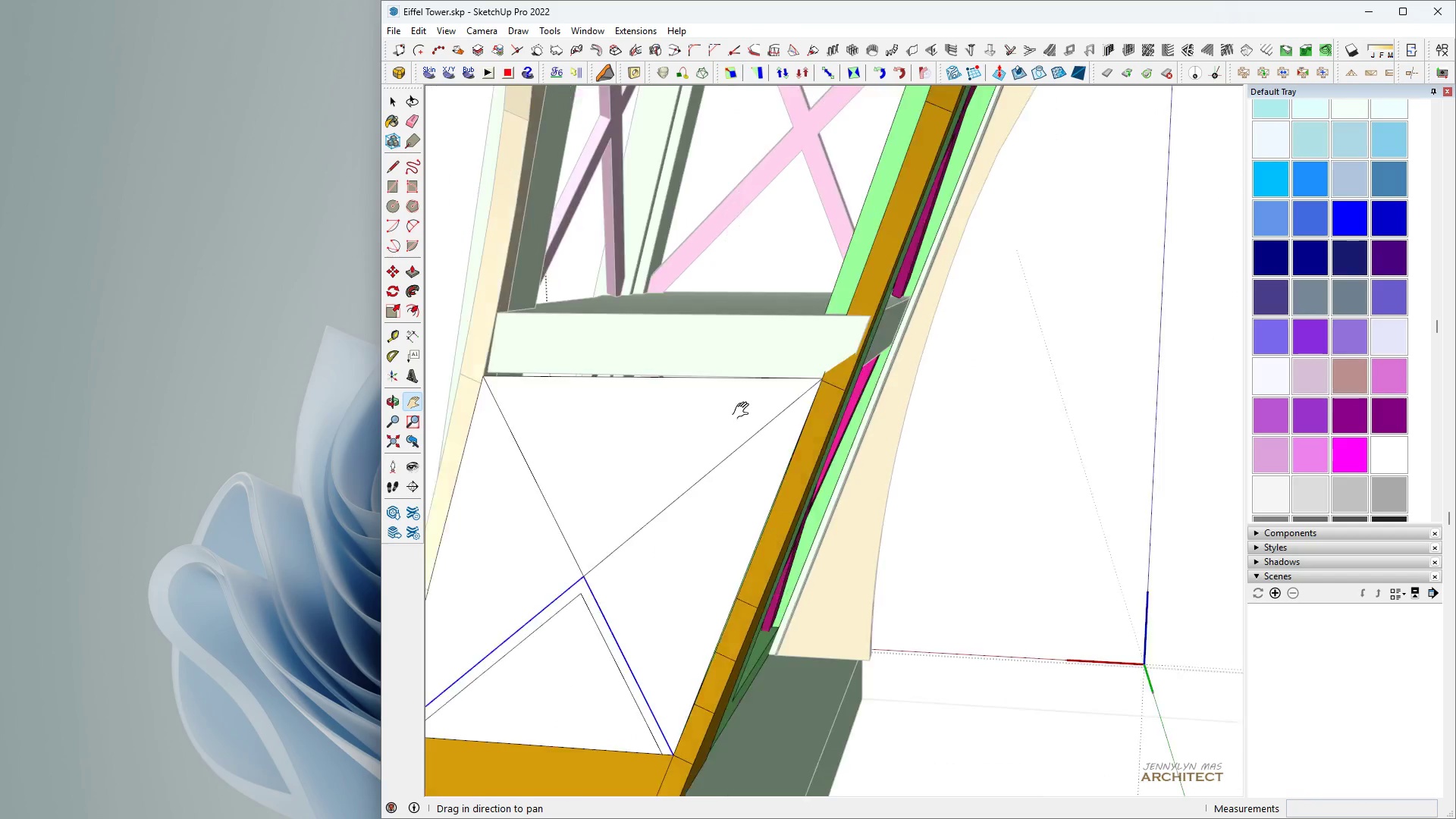 
key(H)
 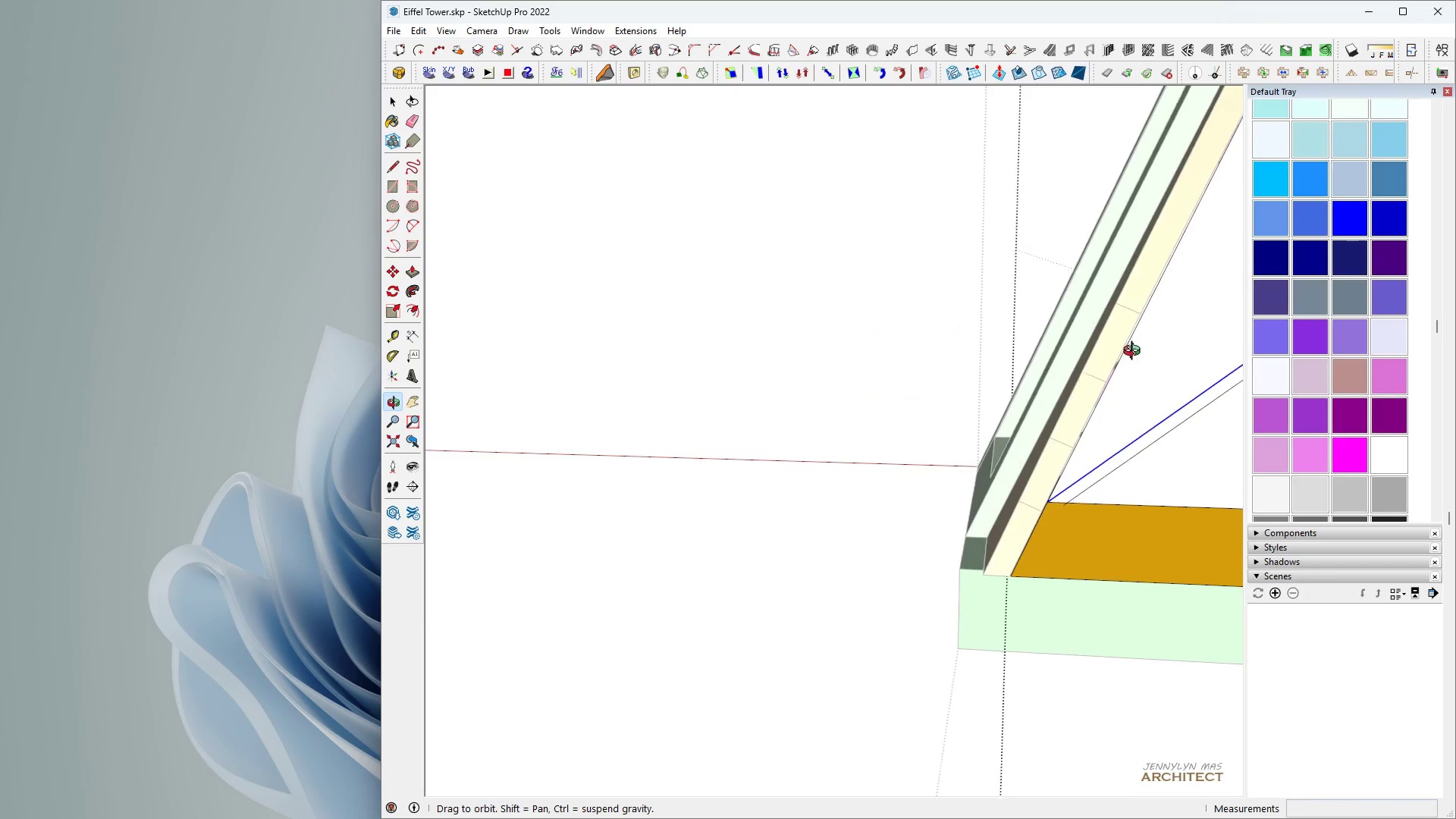 
key(Space)
 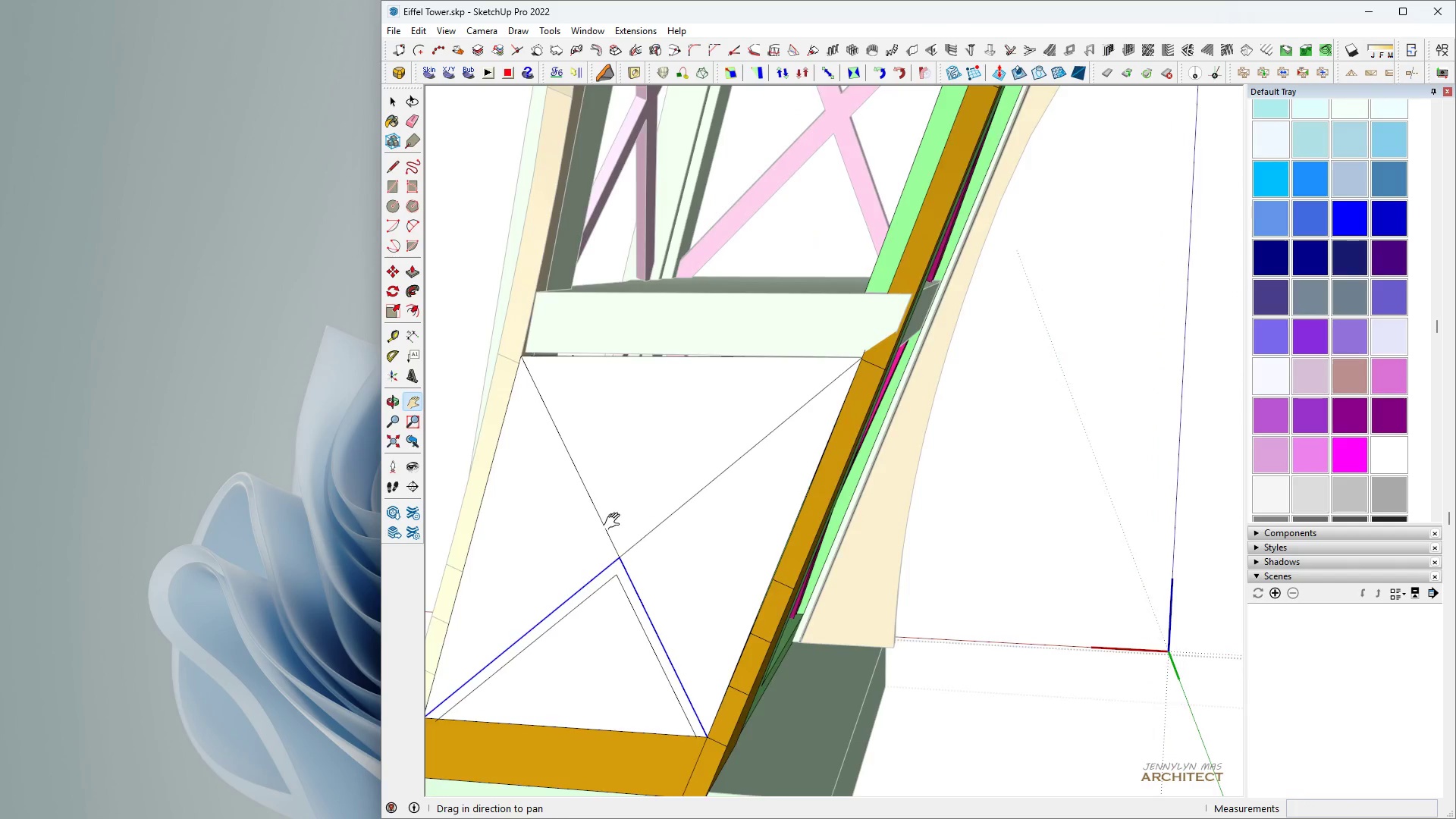 
scroll: coordinate [612, 523], scroll_direction: up, amount: 3.0
 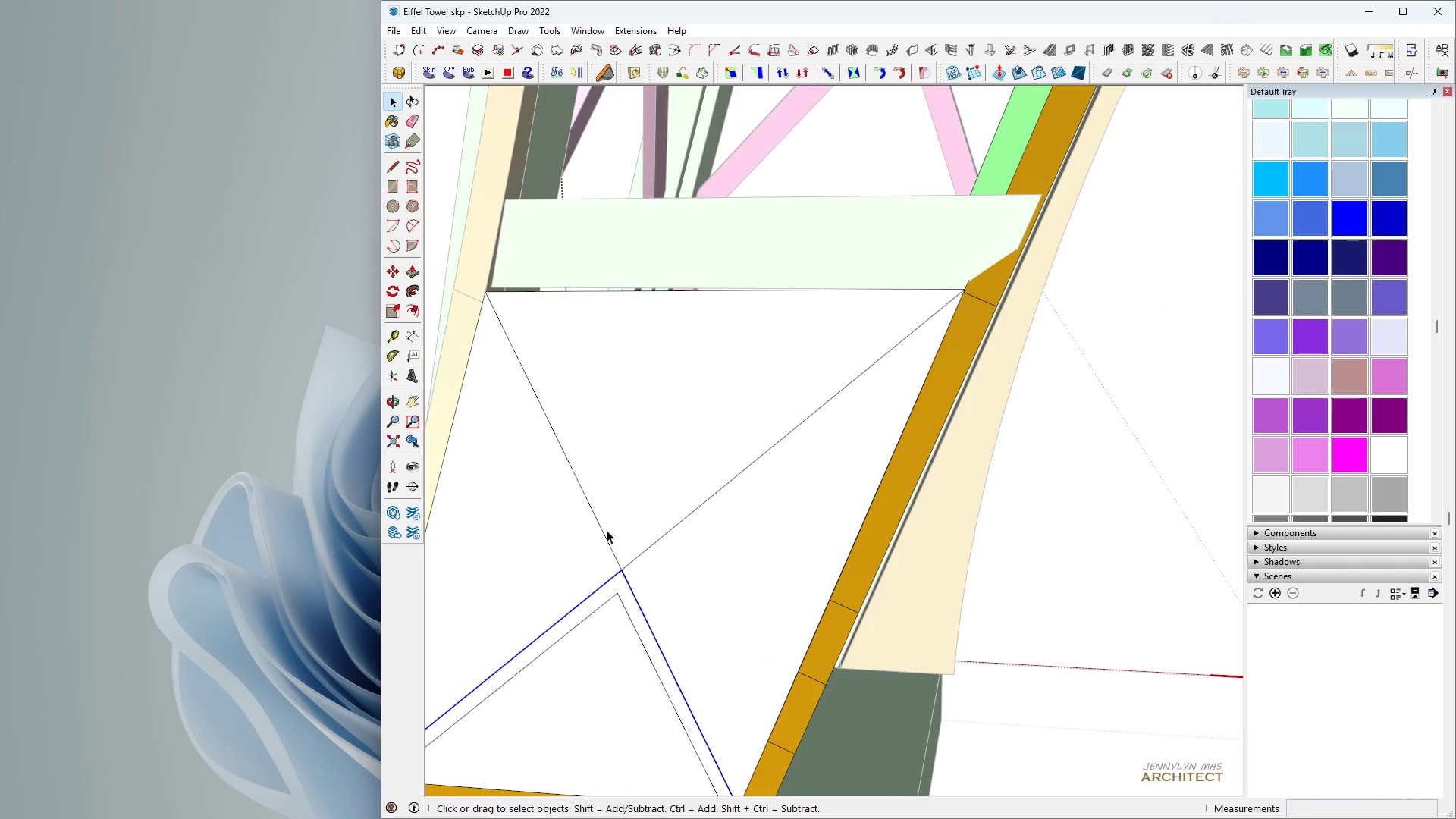 
left_click([606, 529])
 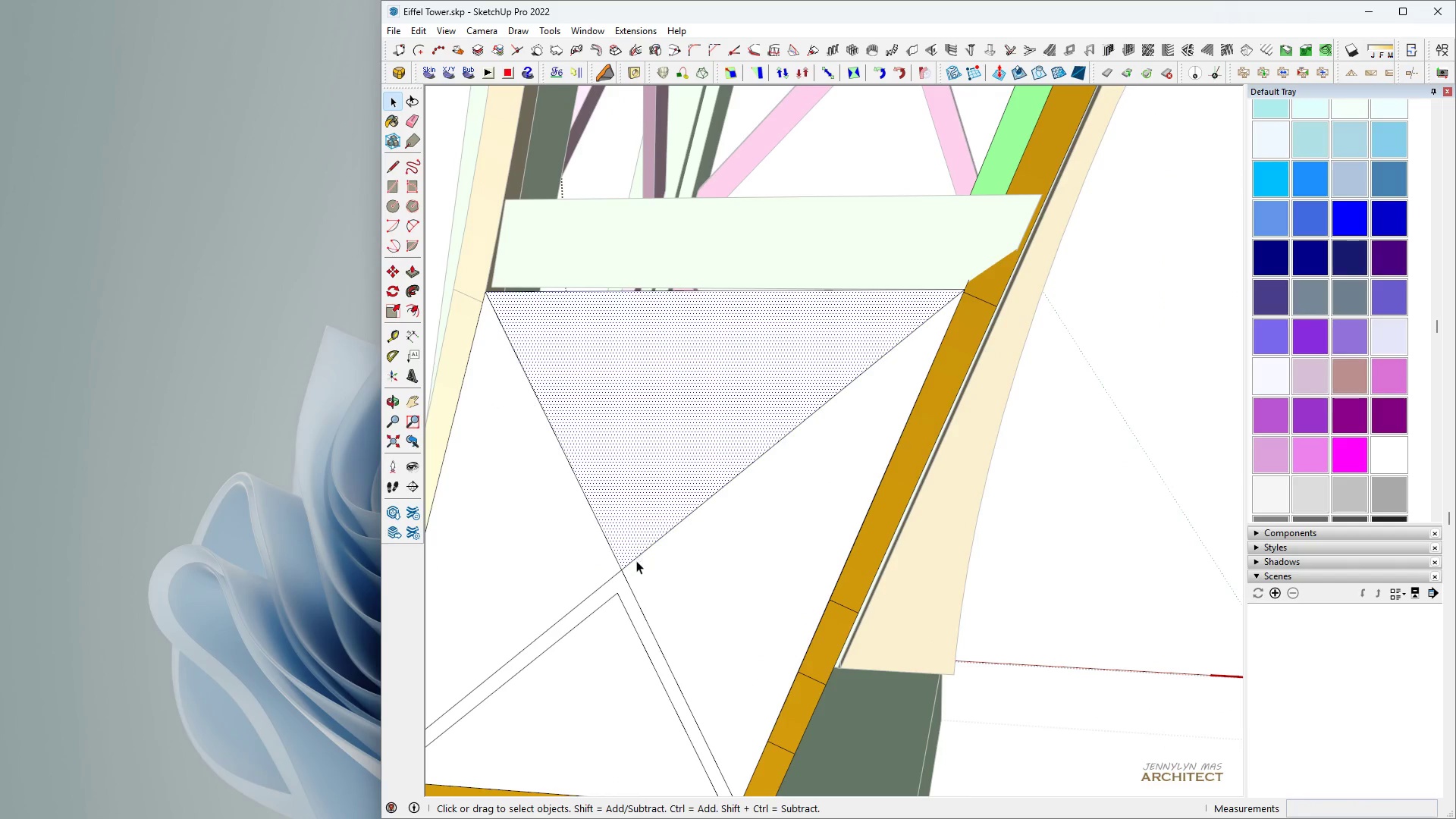 
left_click([636, 560])
 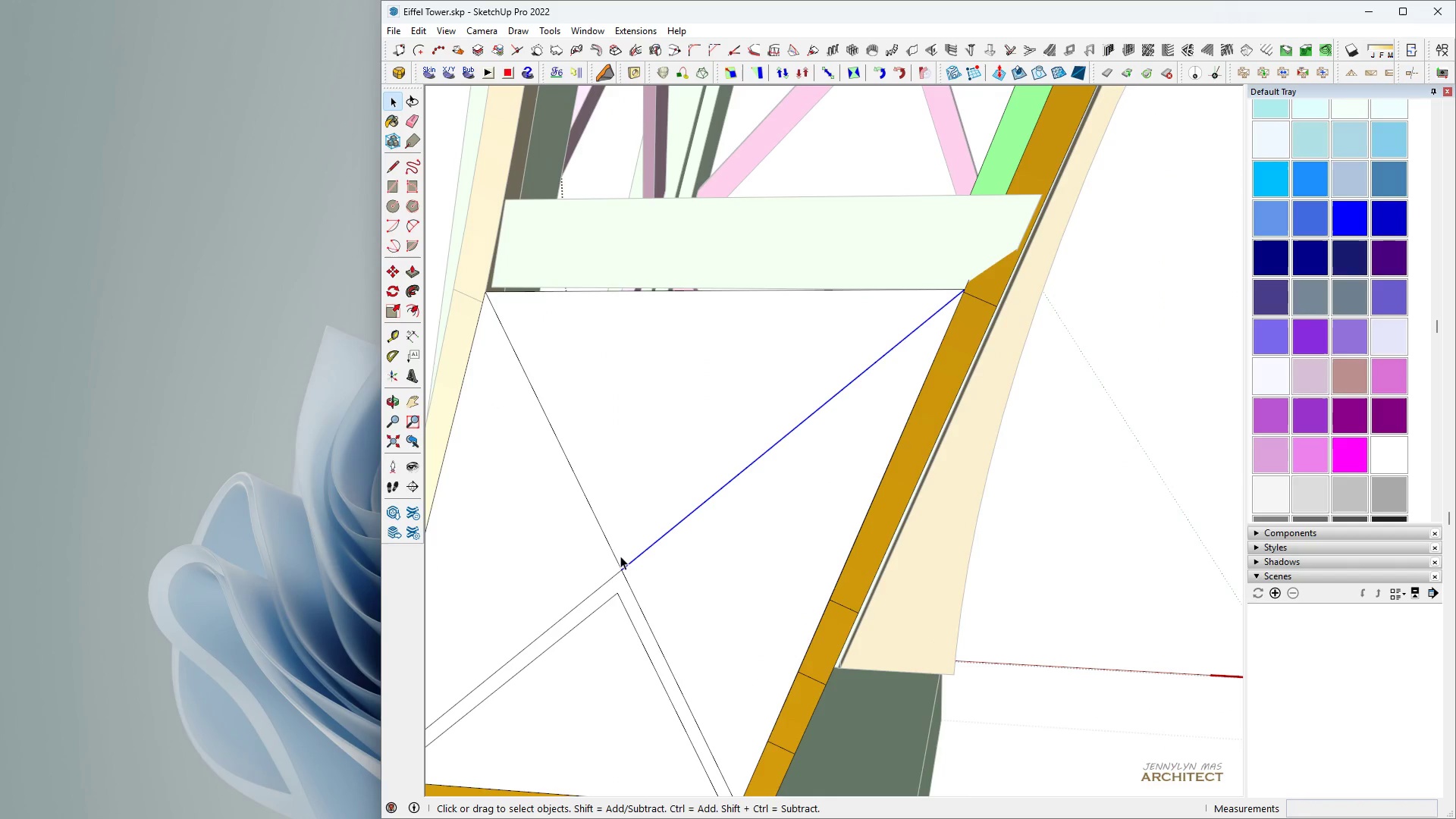 
hold_key(key=ControlLeft, duration=0.53)
left_click([616, 554])
 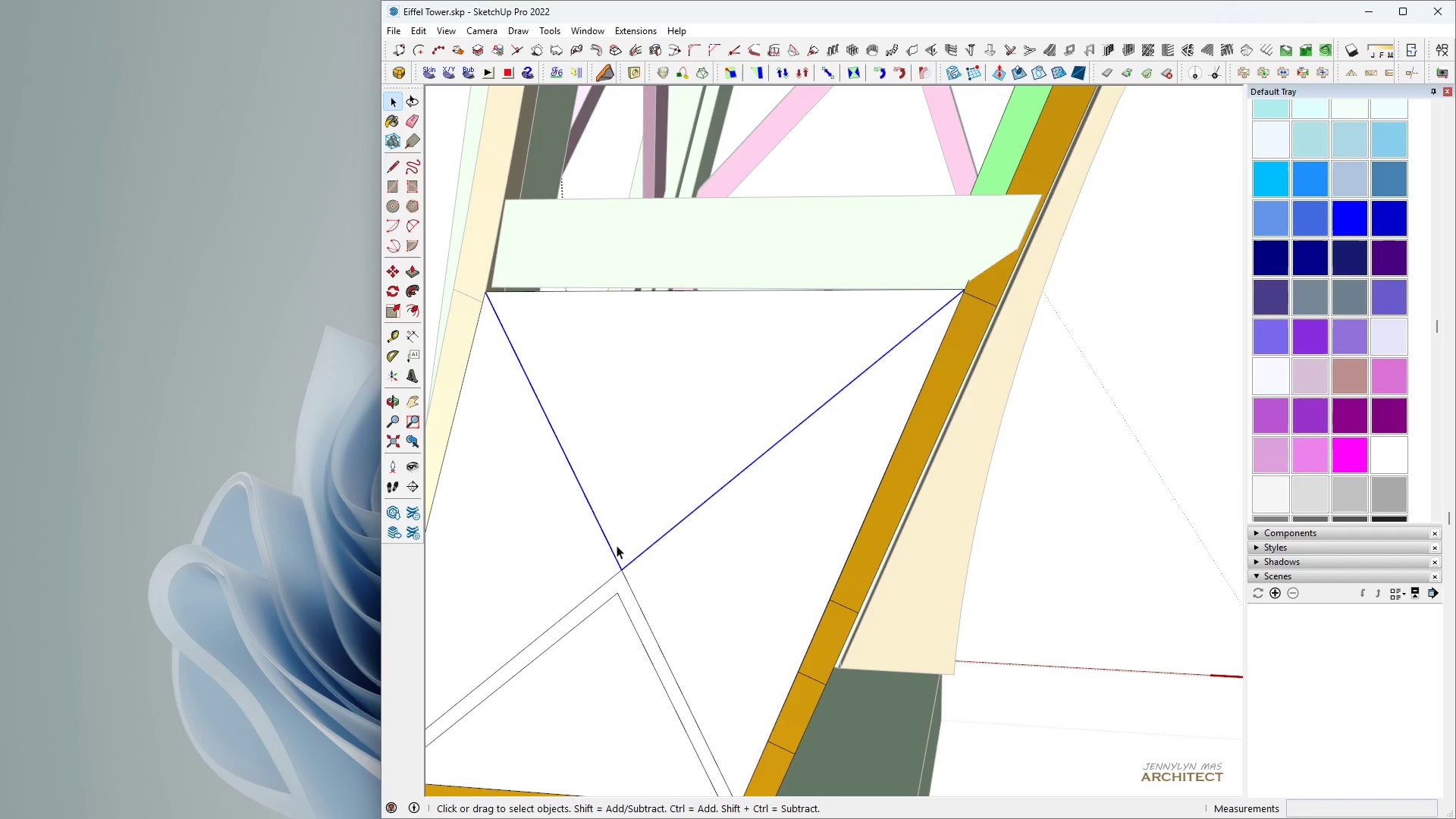 
key(Space)
 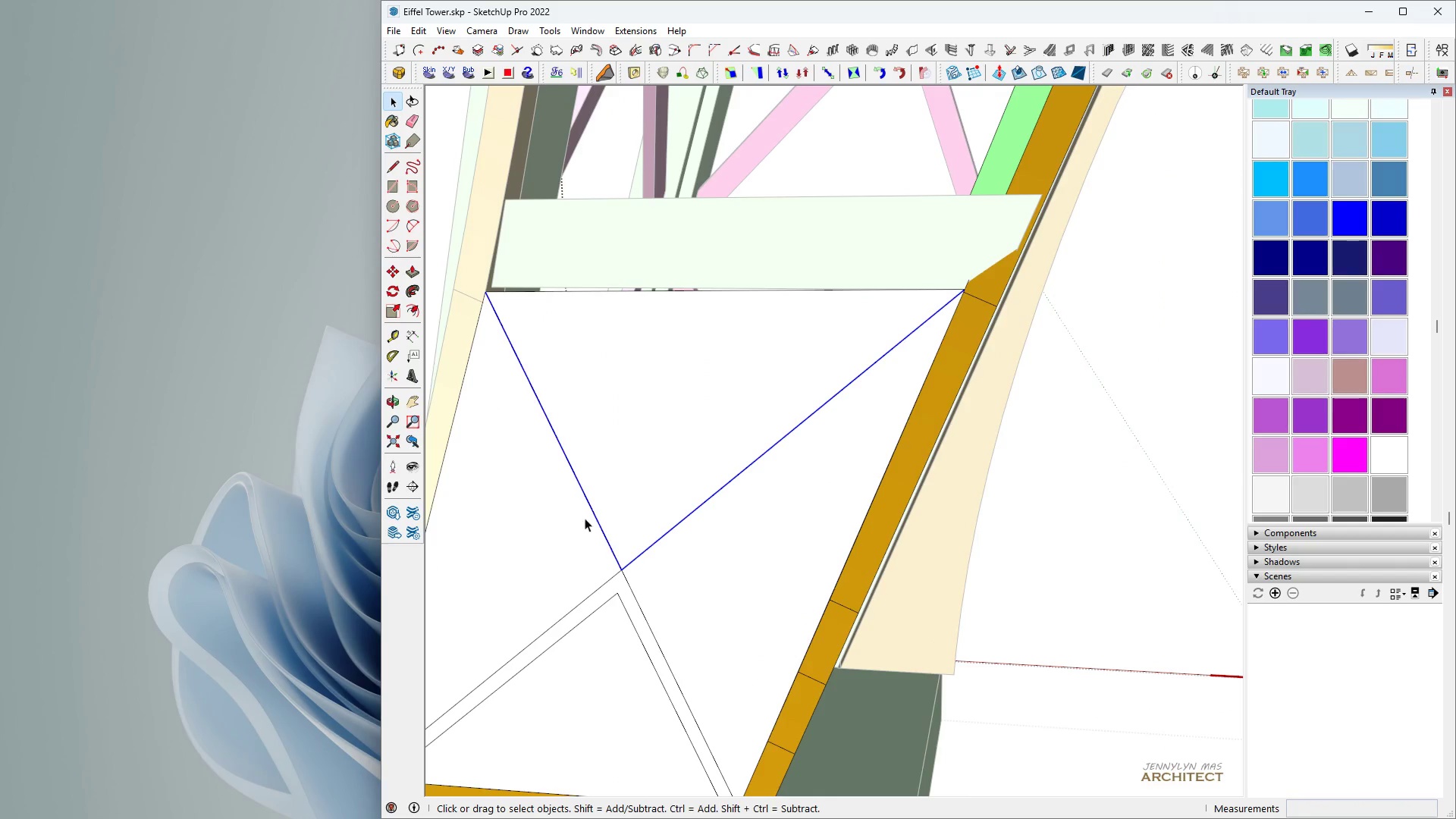 
key(F)
 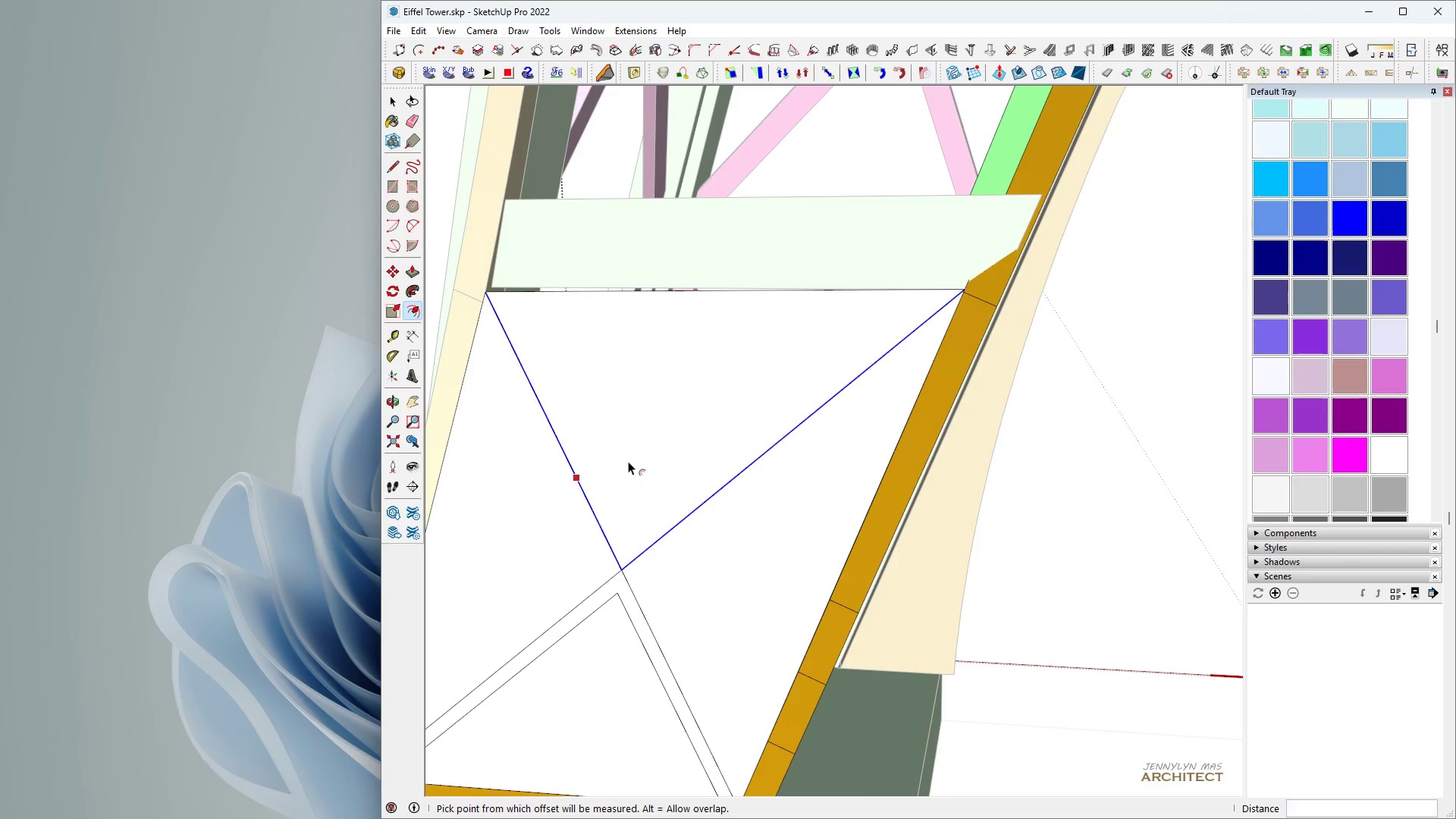 
double_click([628, 461])
 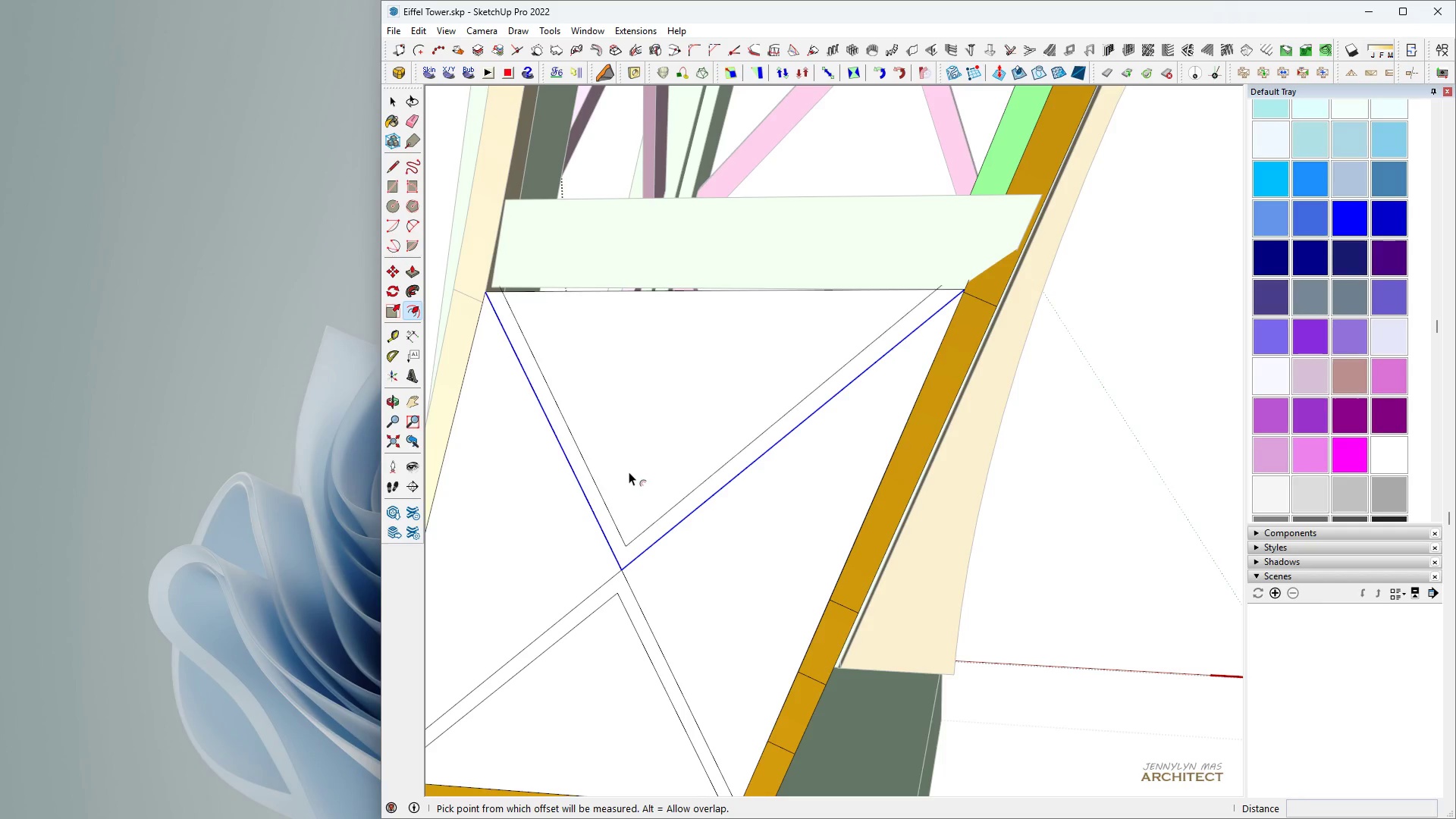 
key(Space)
 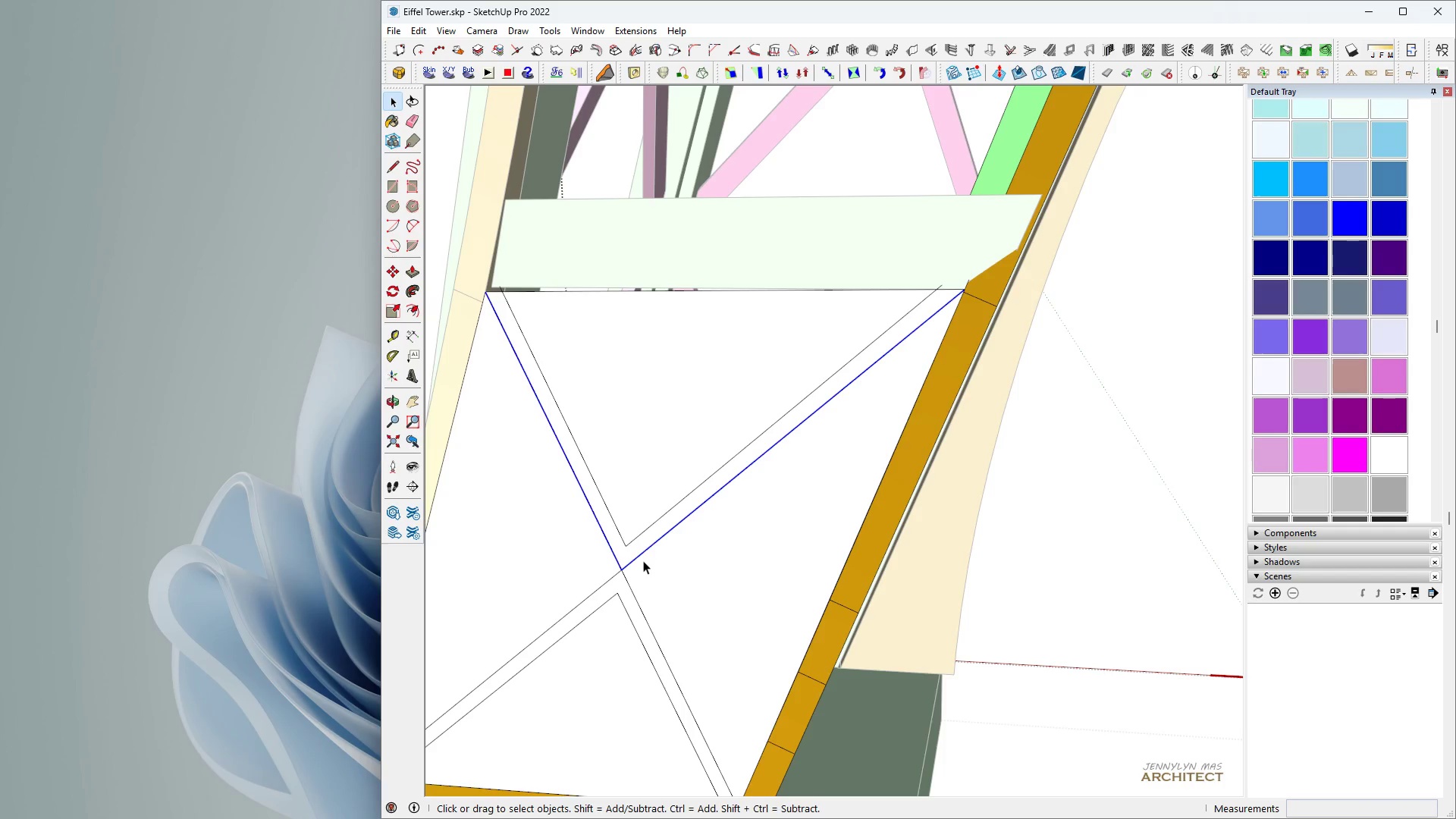 
left_click([639, 554])
 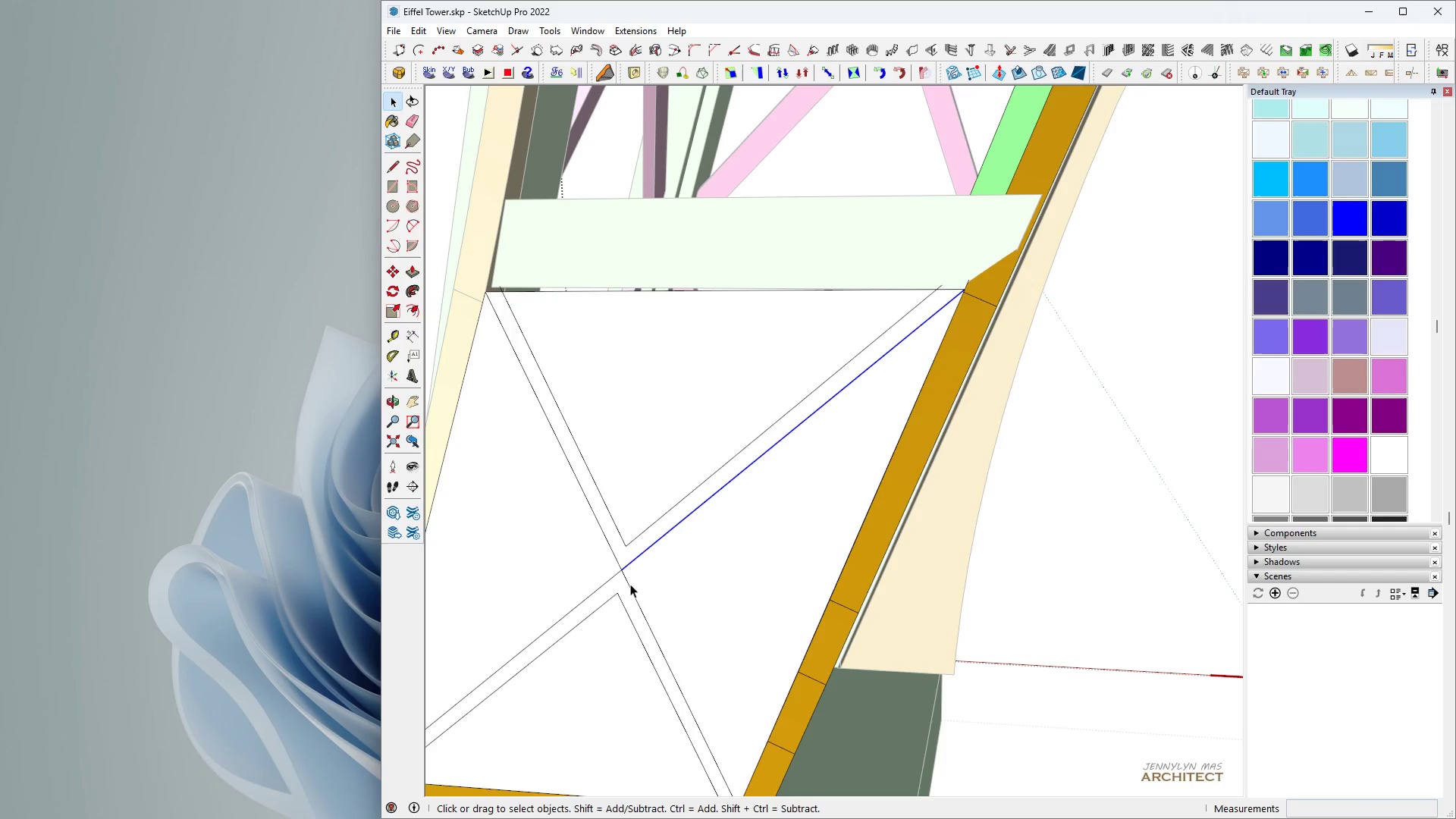 
left_click([630, 584])
 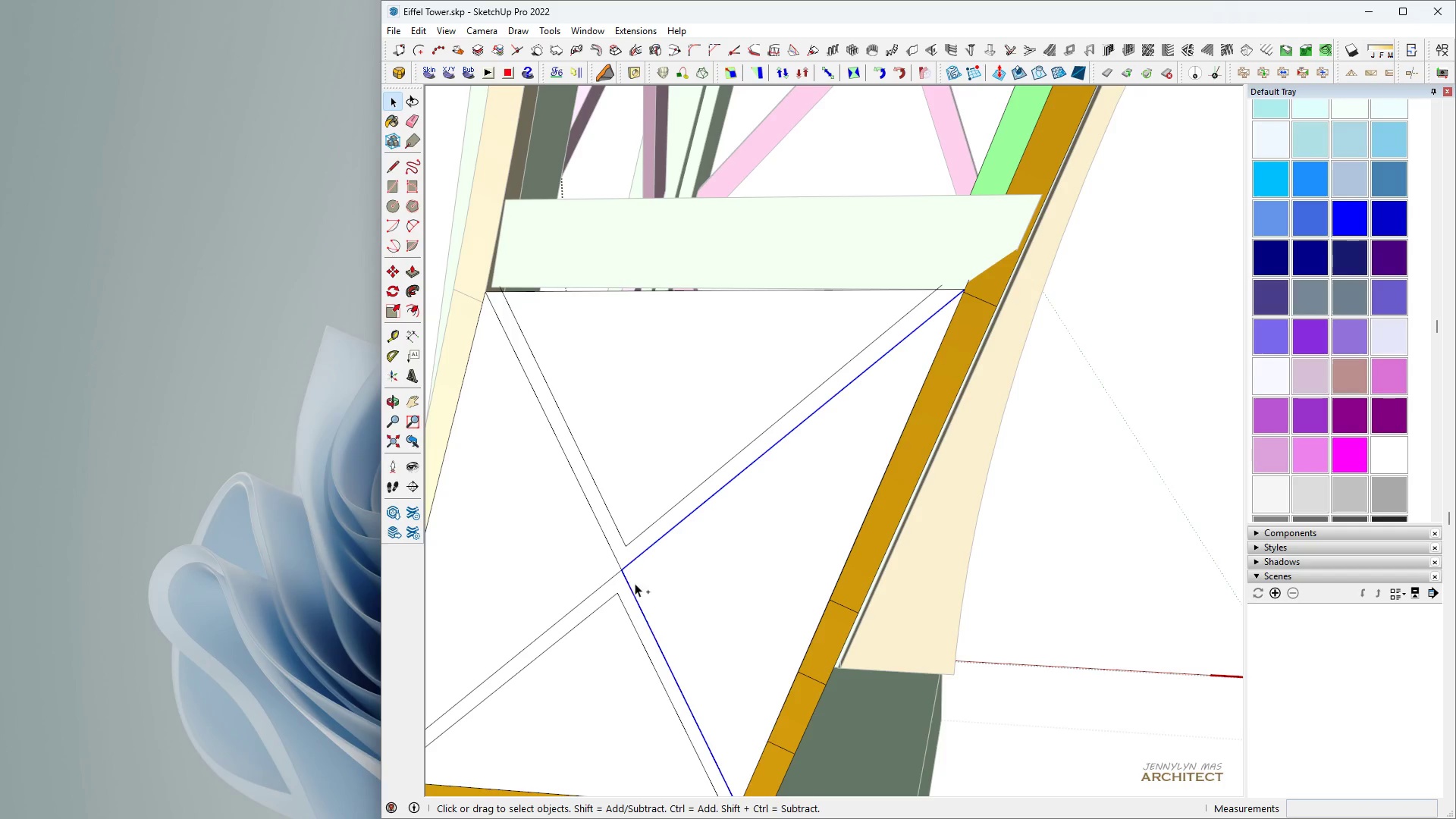 
key(Control+Space)
 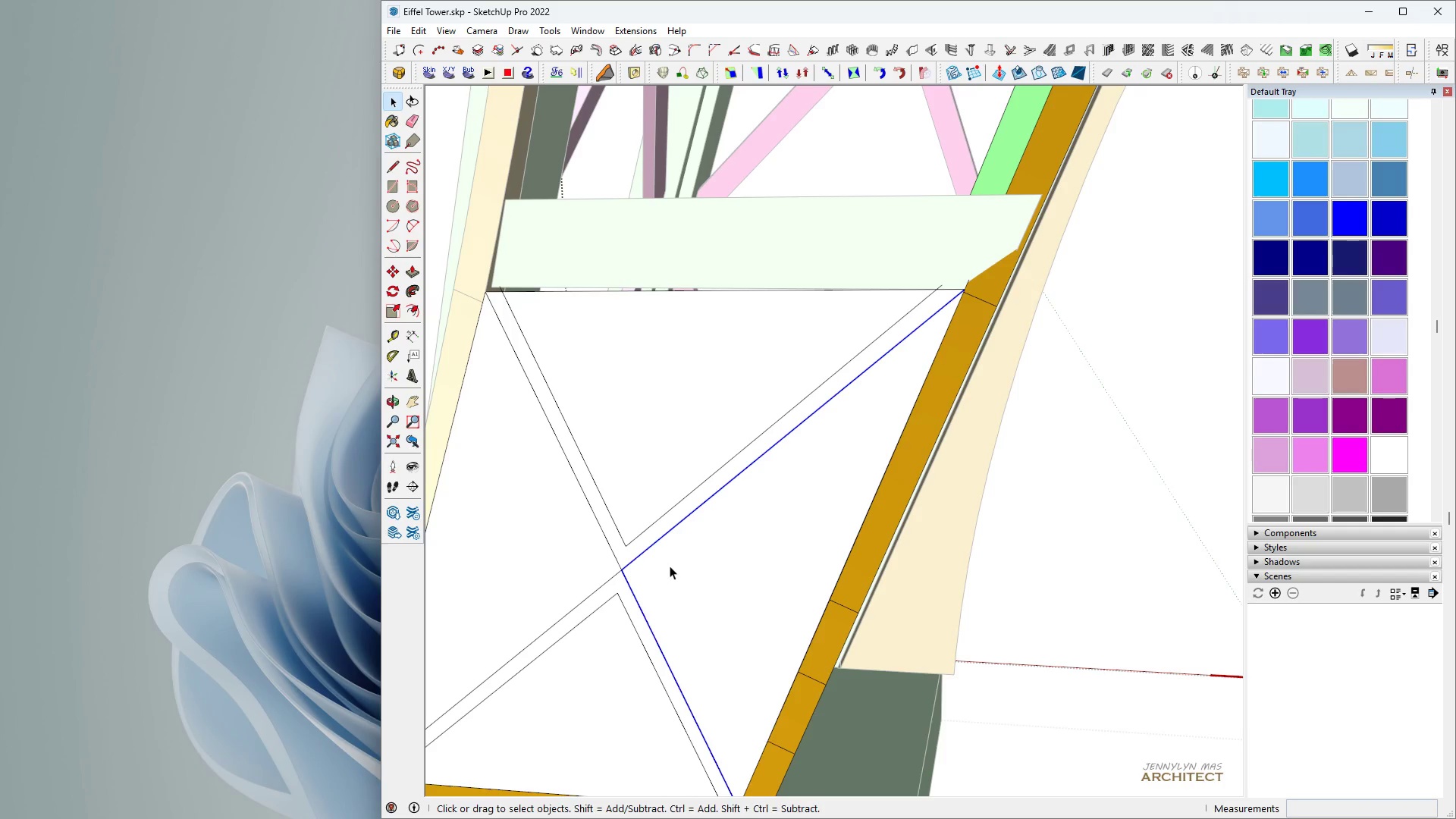 
key(F)
 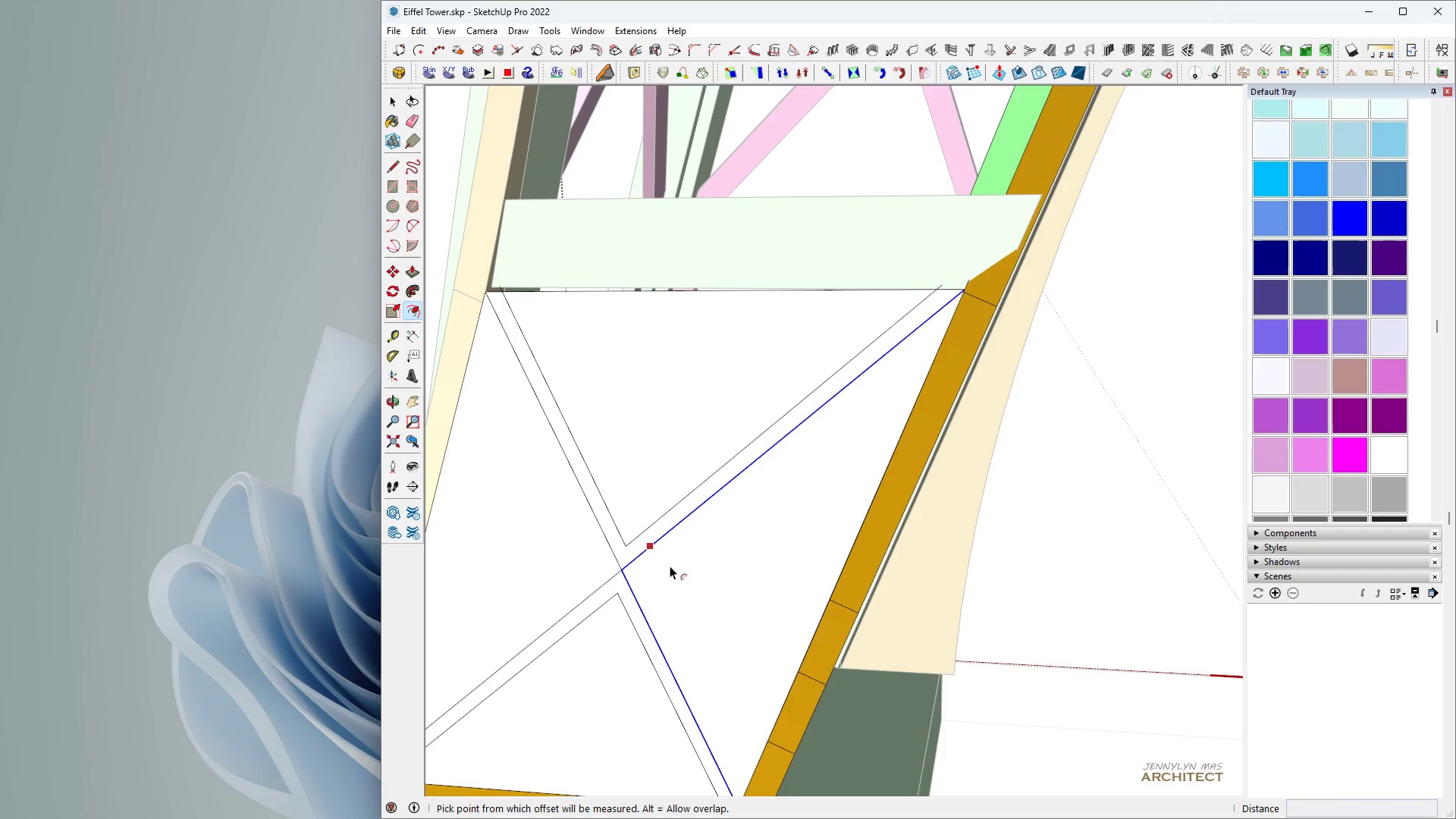 
double_click([670, 566])
 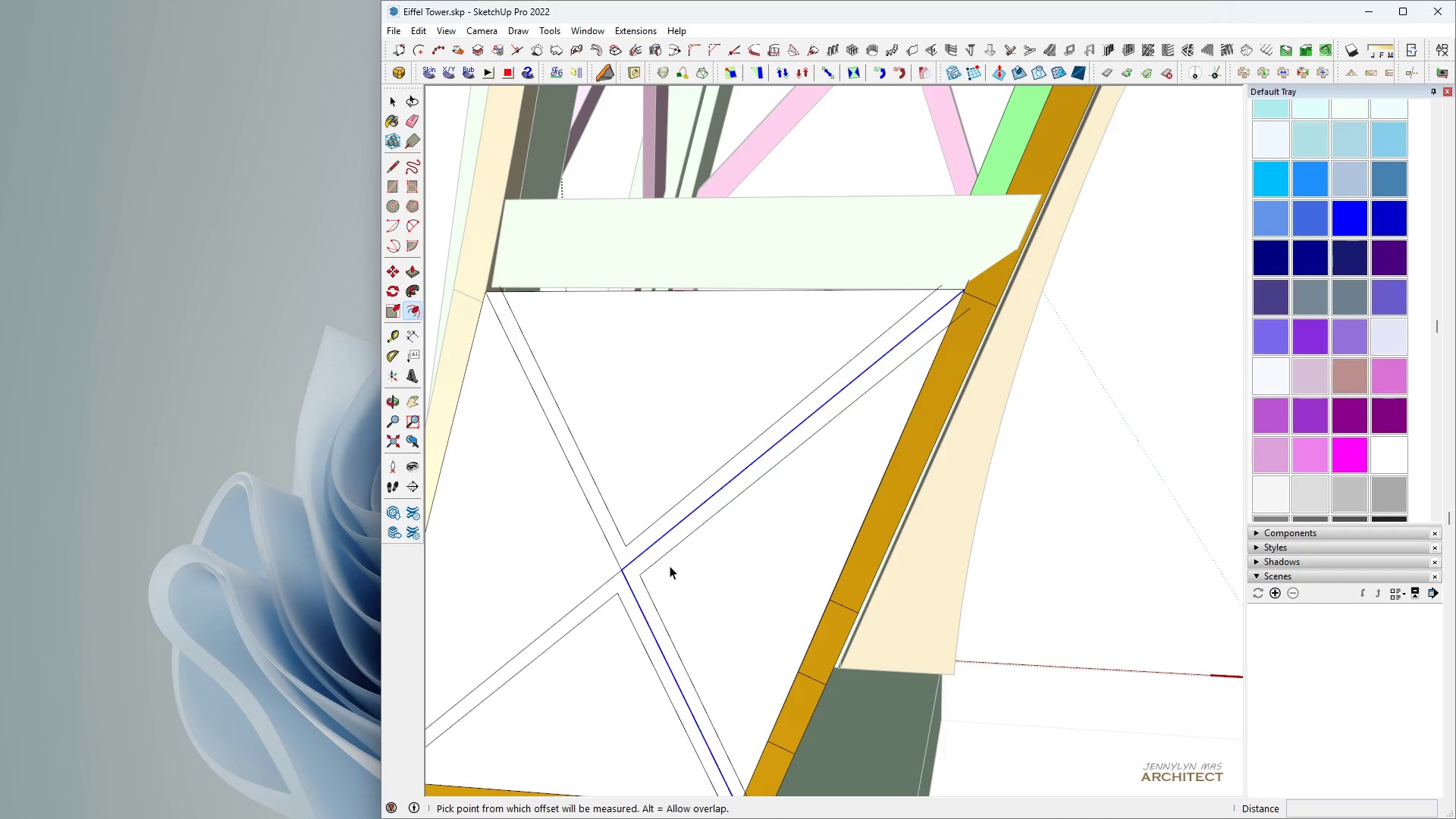 
key(Space)
 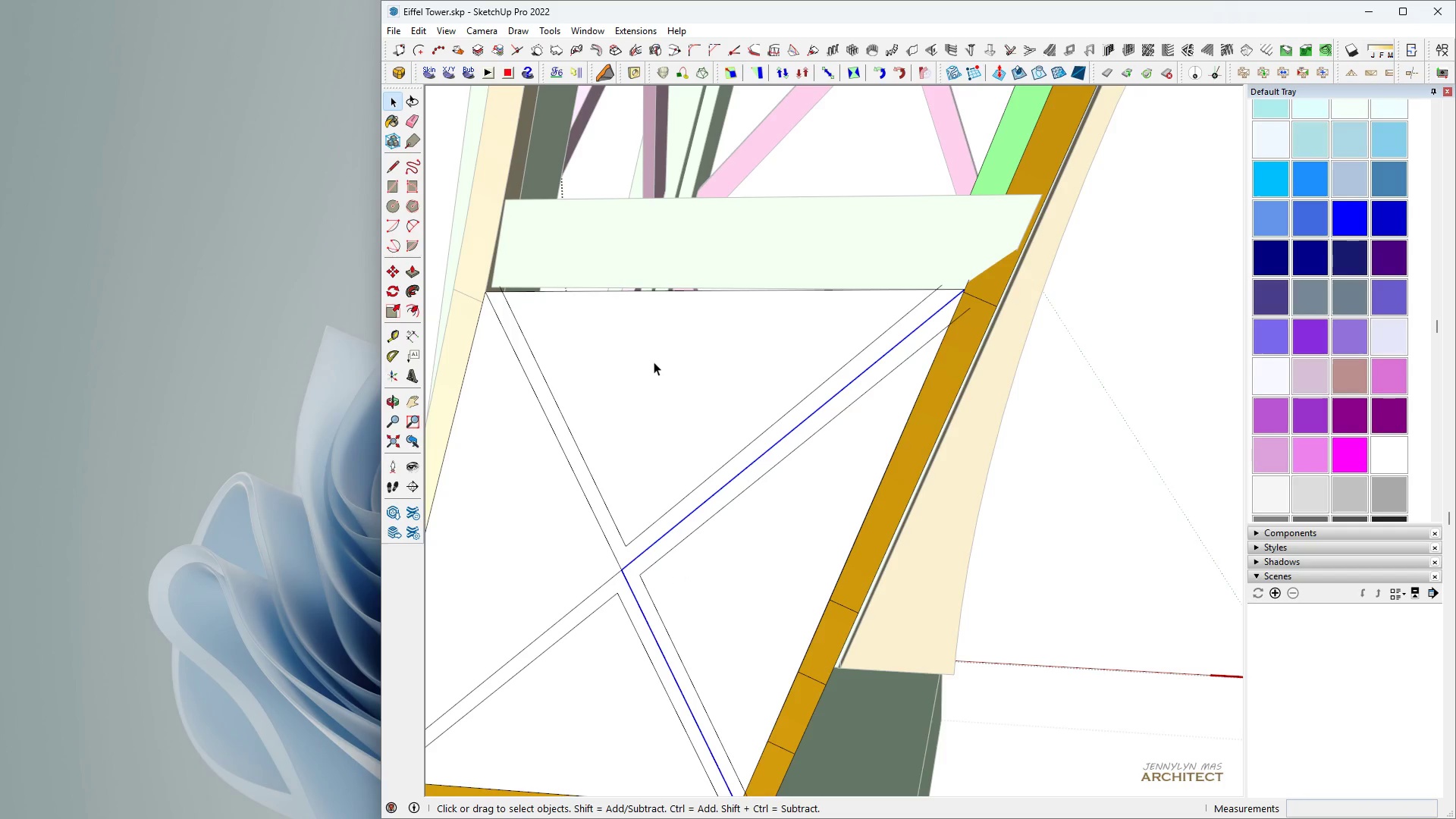 
key(H)
 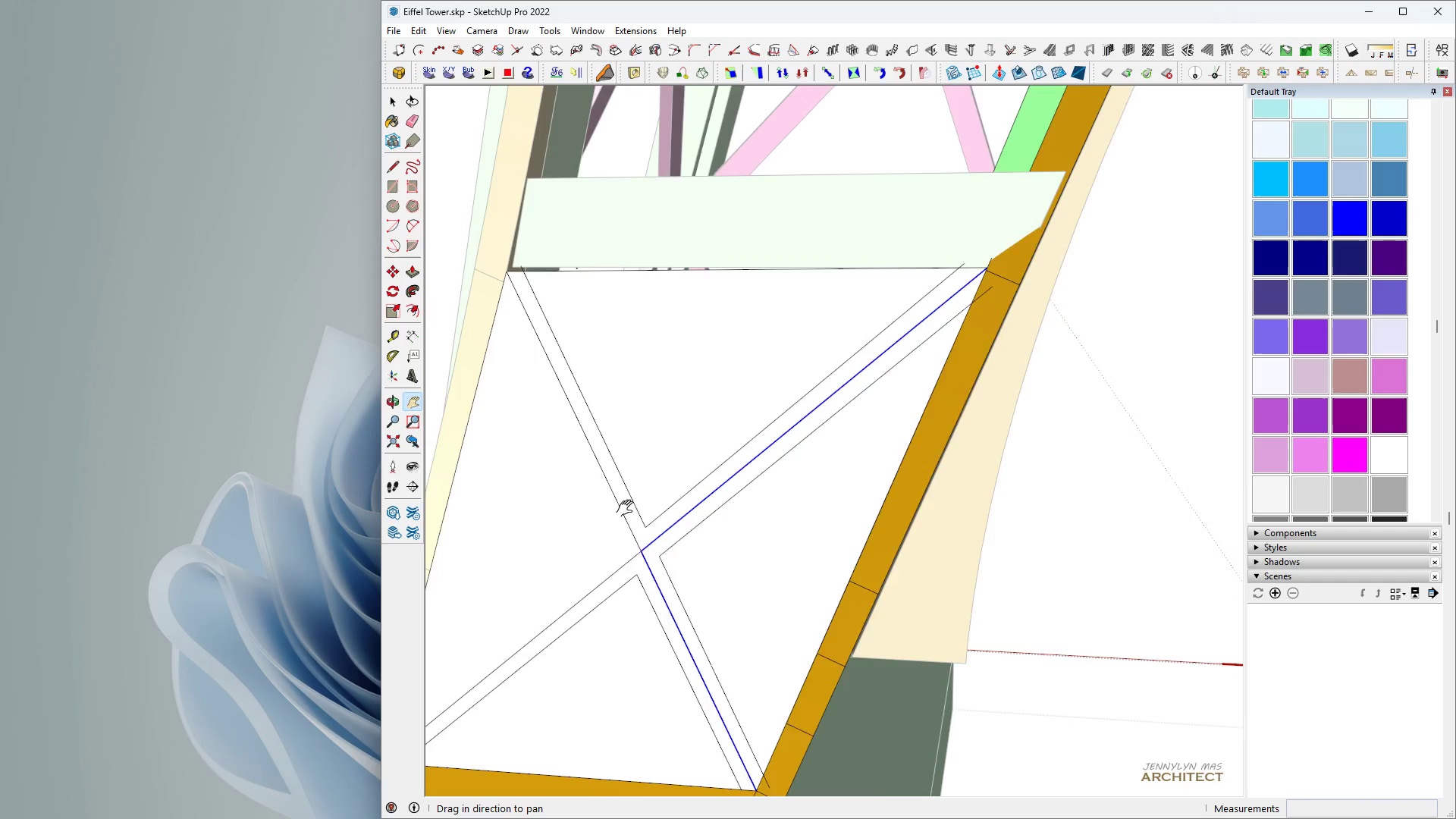 
scroll: coordinate [636, 539], scroll_direction: up, amount: 4.0
 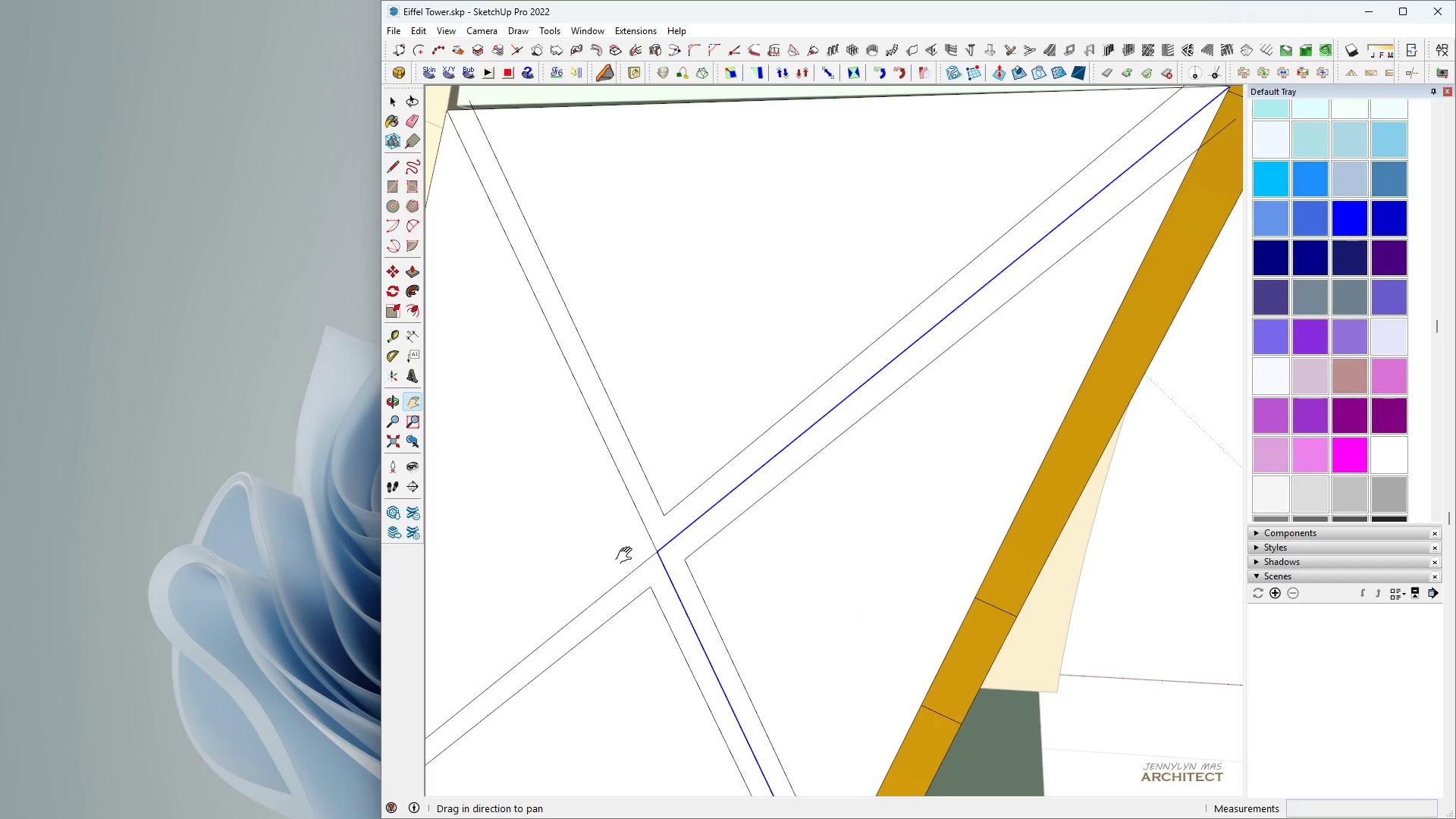 
key(Space)
 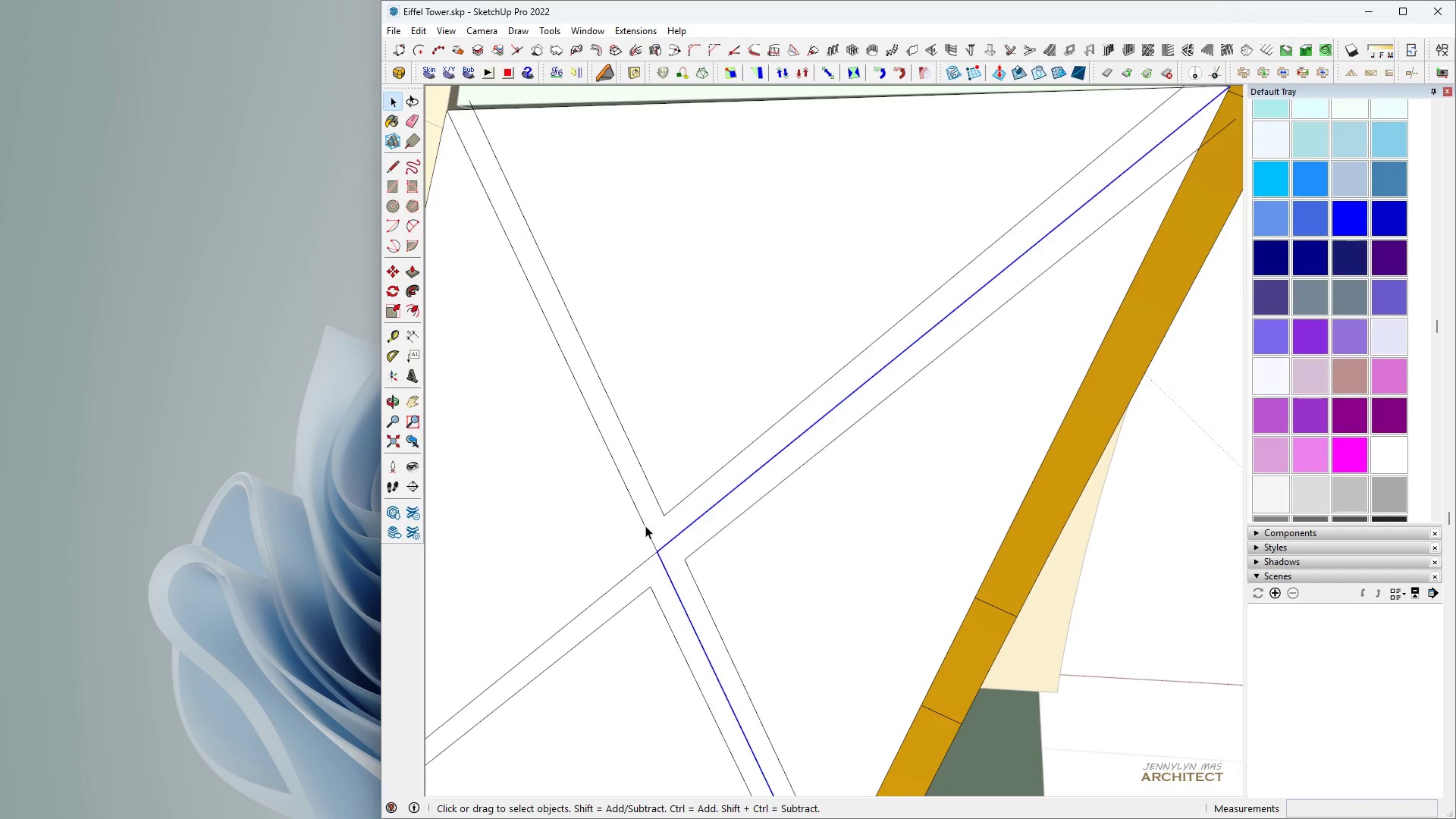 
left_click([645, 526])
 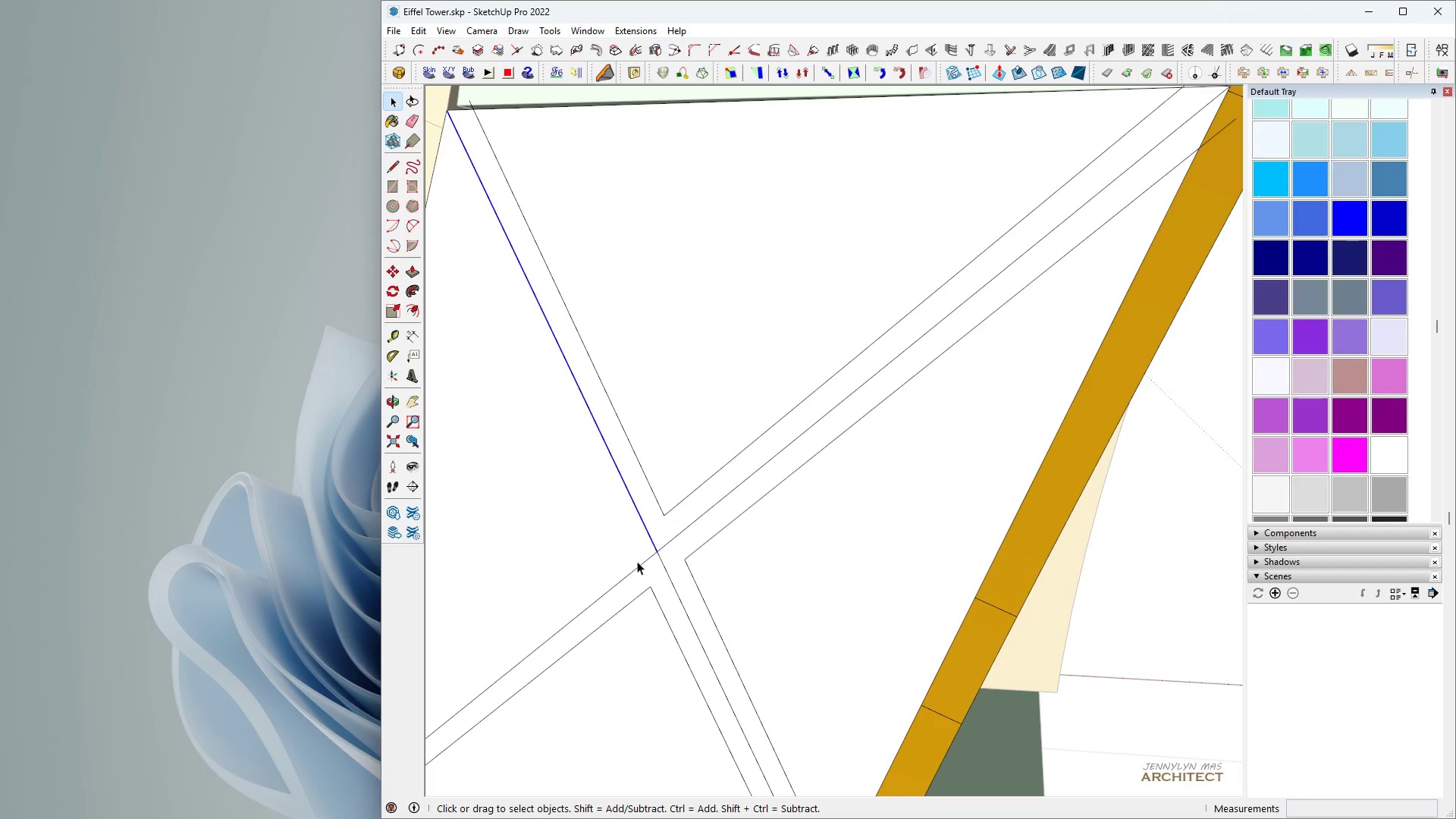 
left_click([636, 569])
 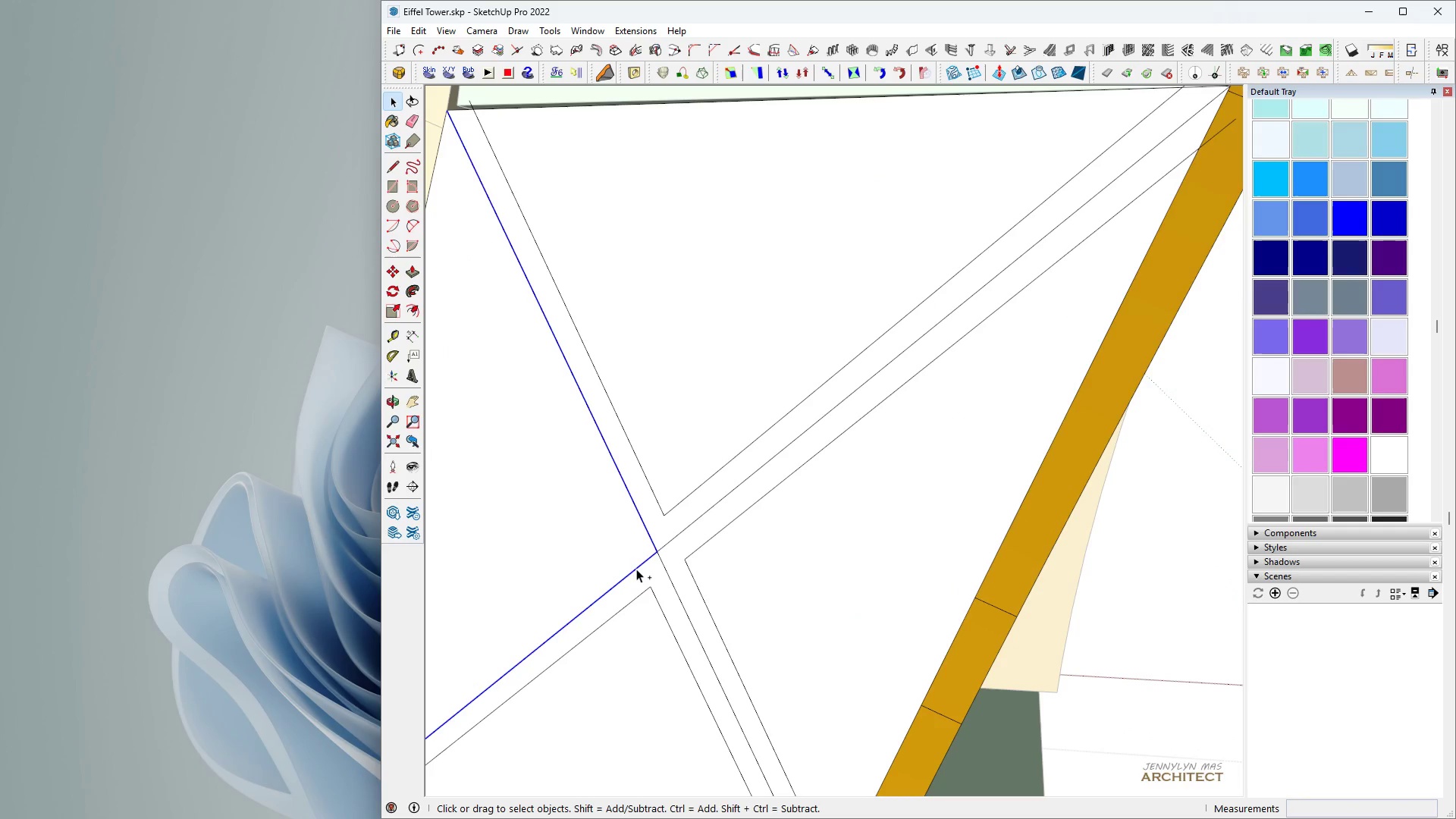 
key(Control+Space)
 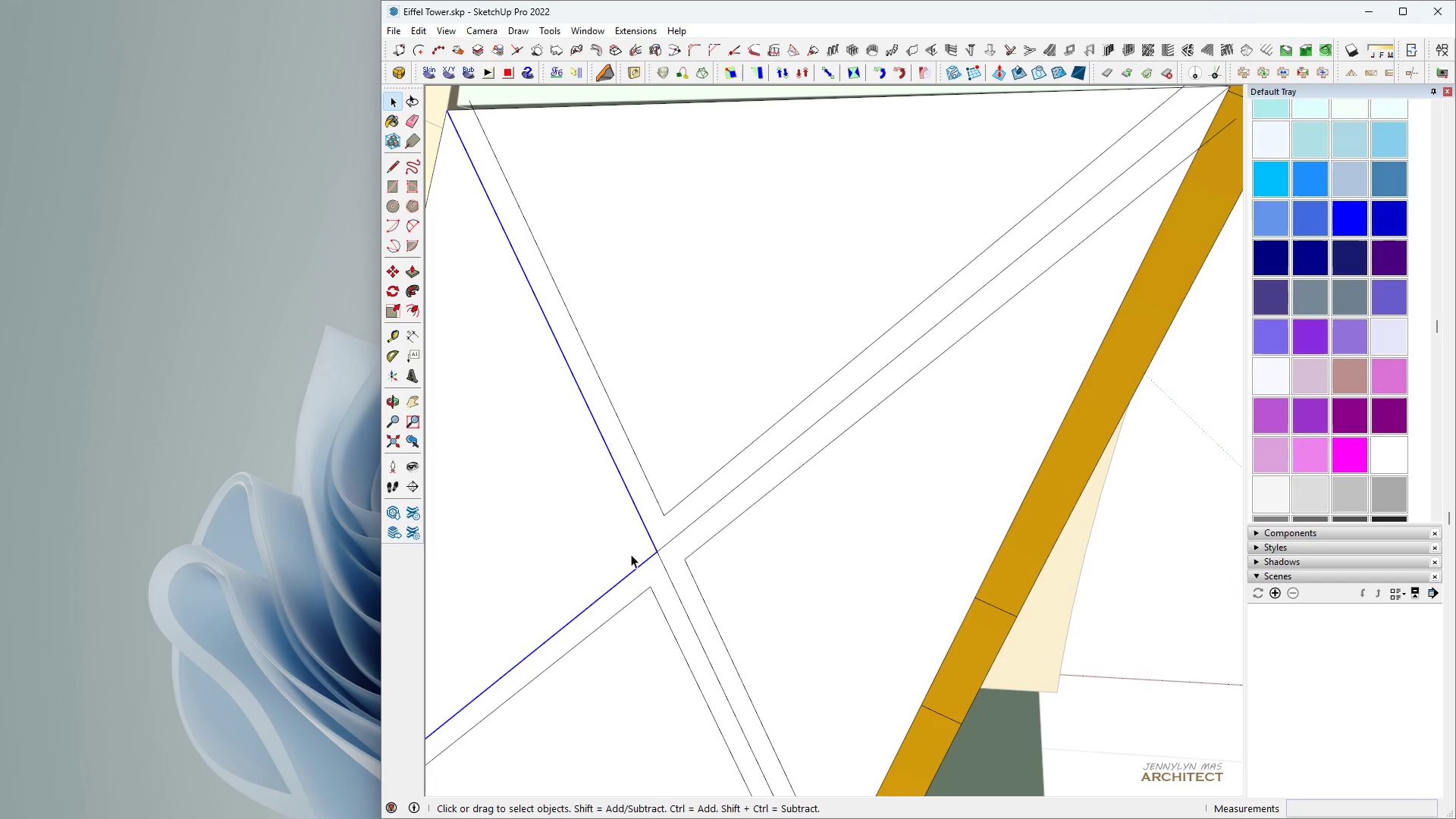 
key(F)
 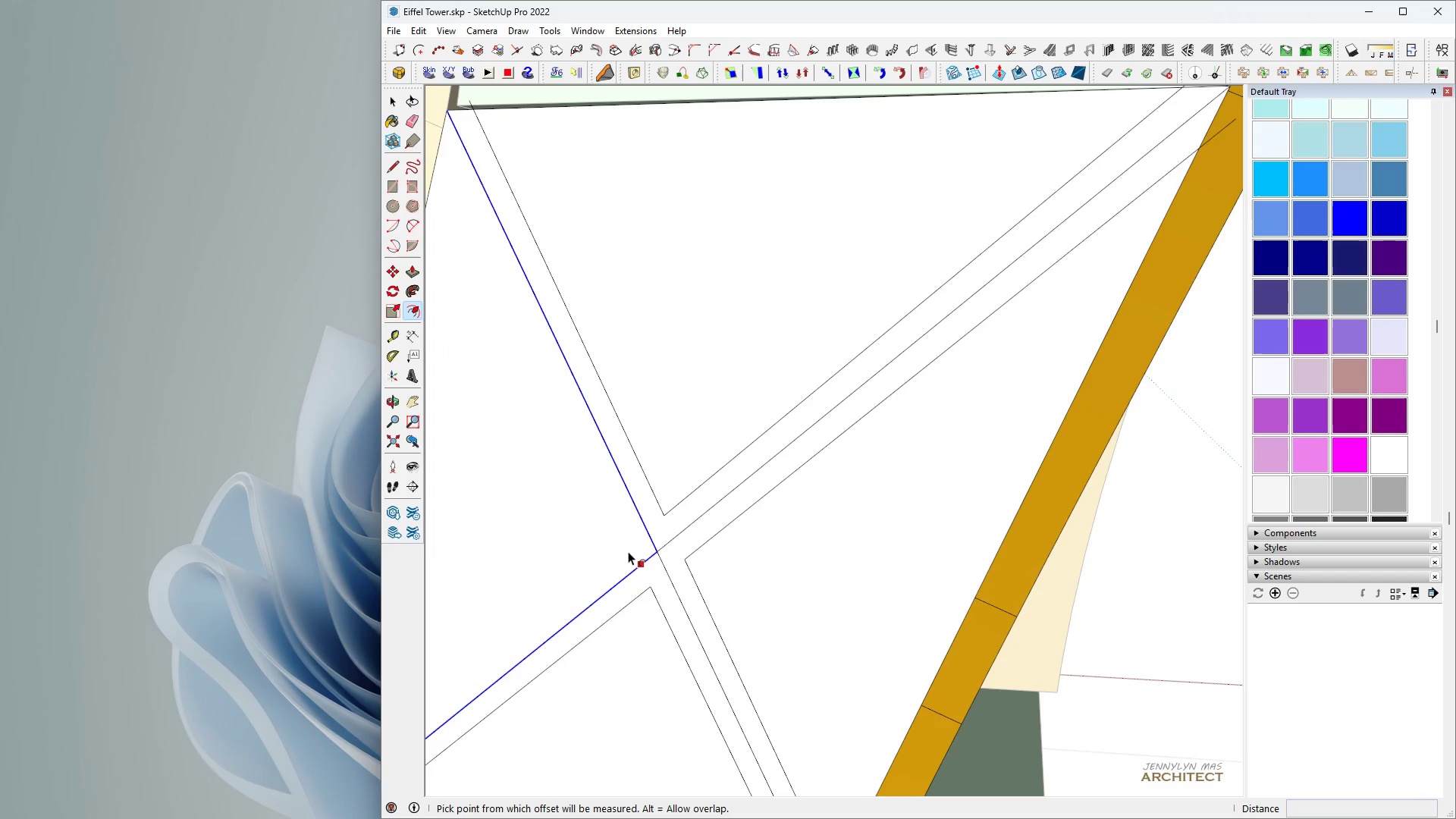 
double_click([628, 551])
 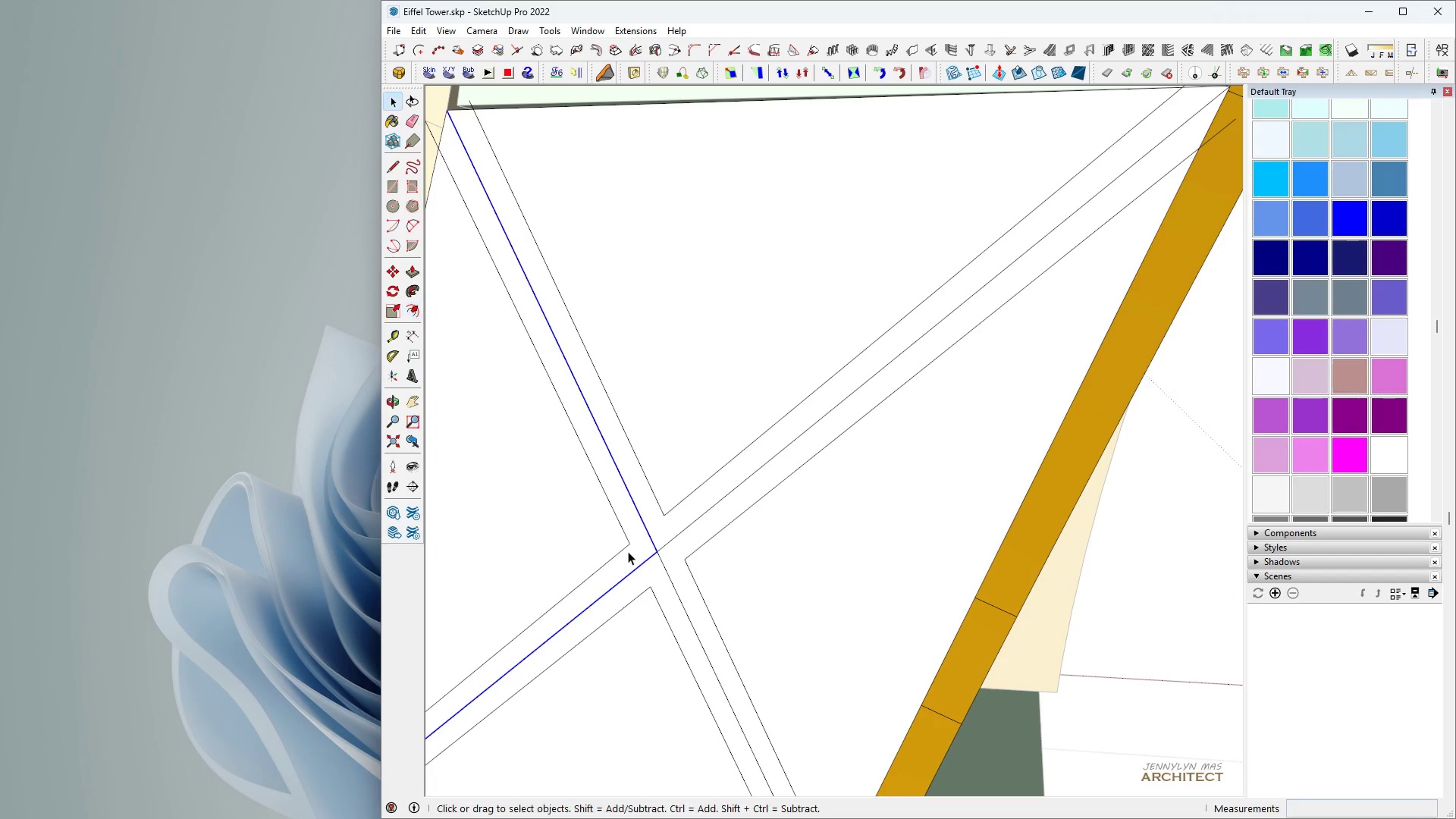 
key(Space)
 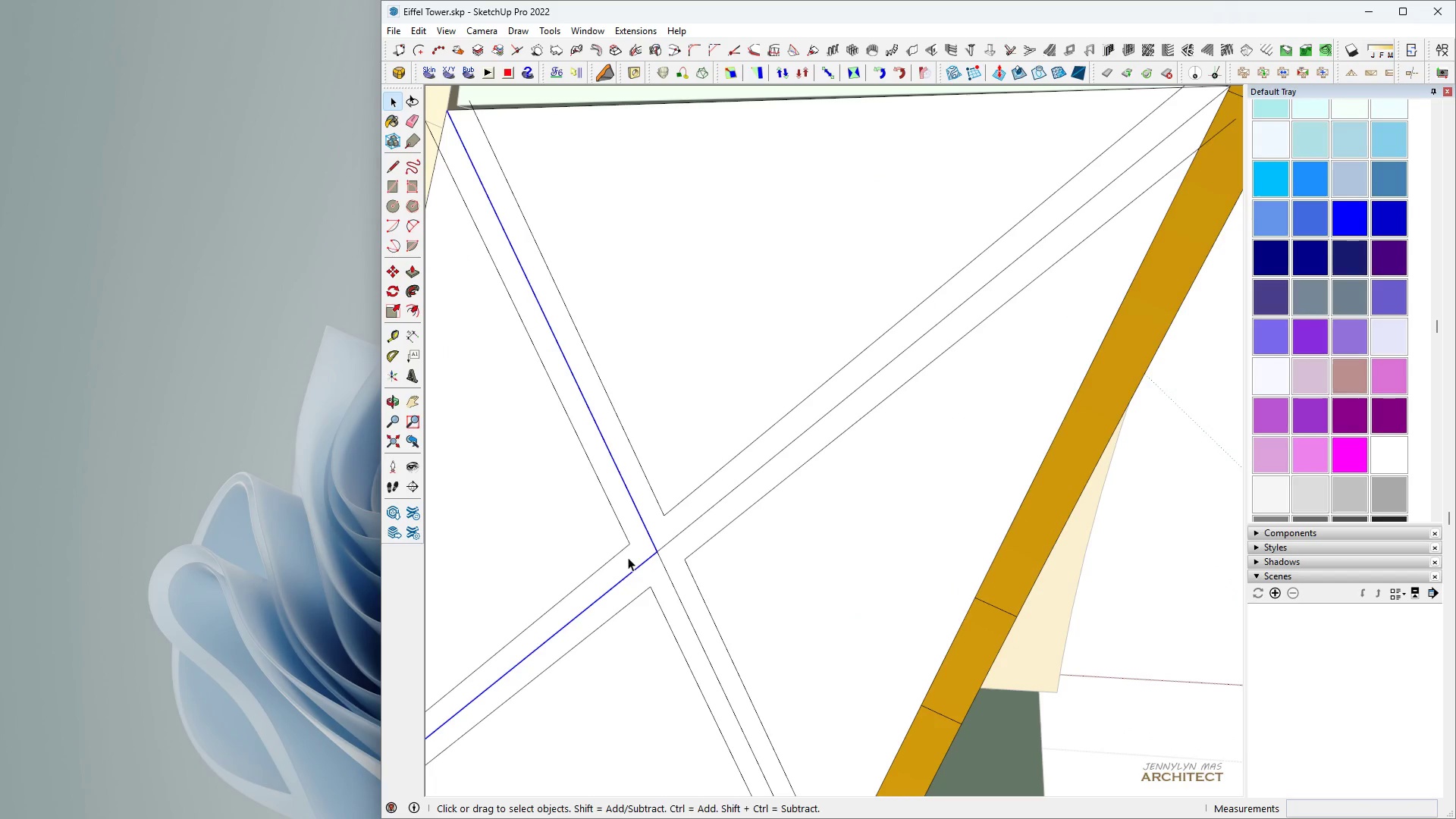 
key(E)
 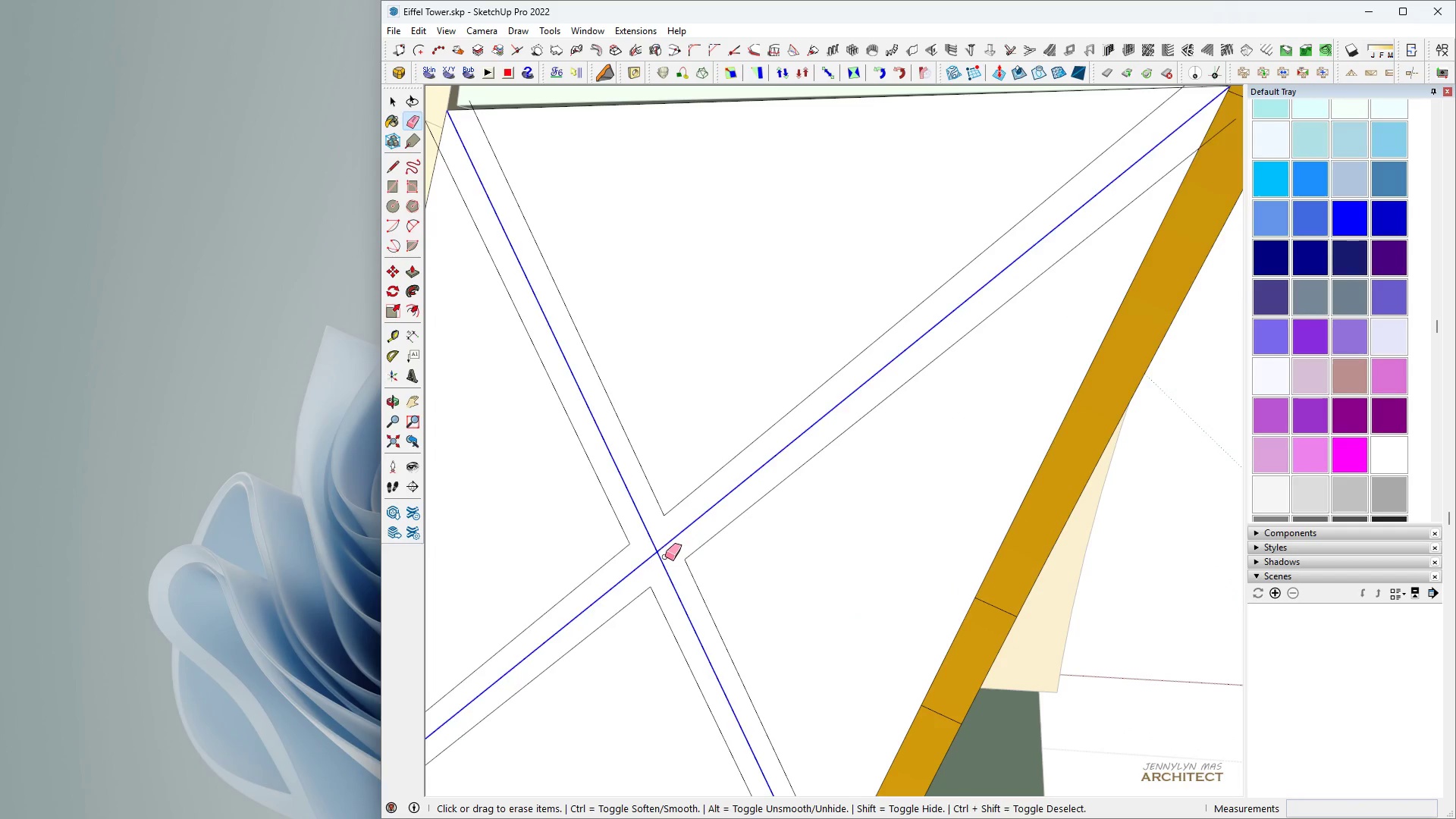 
key(Space)
 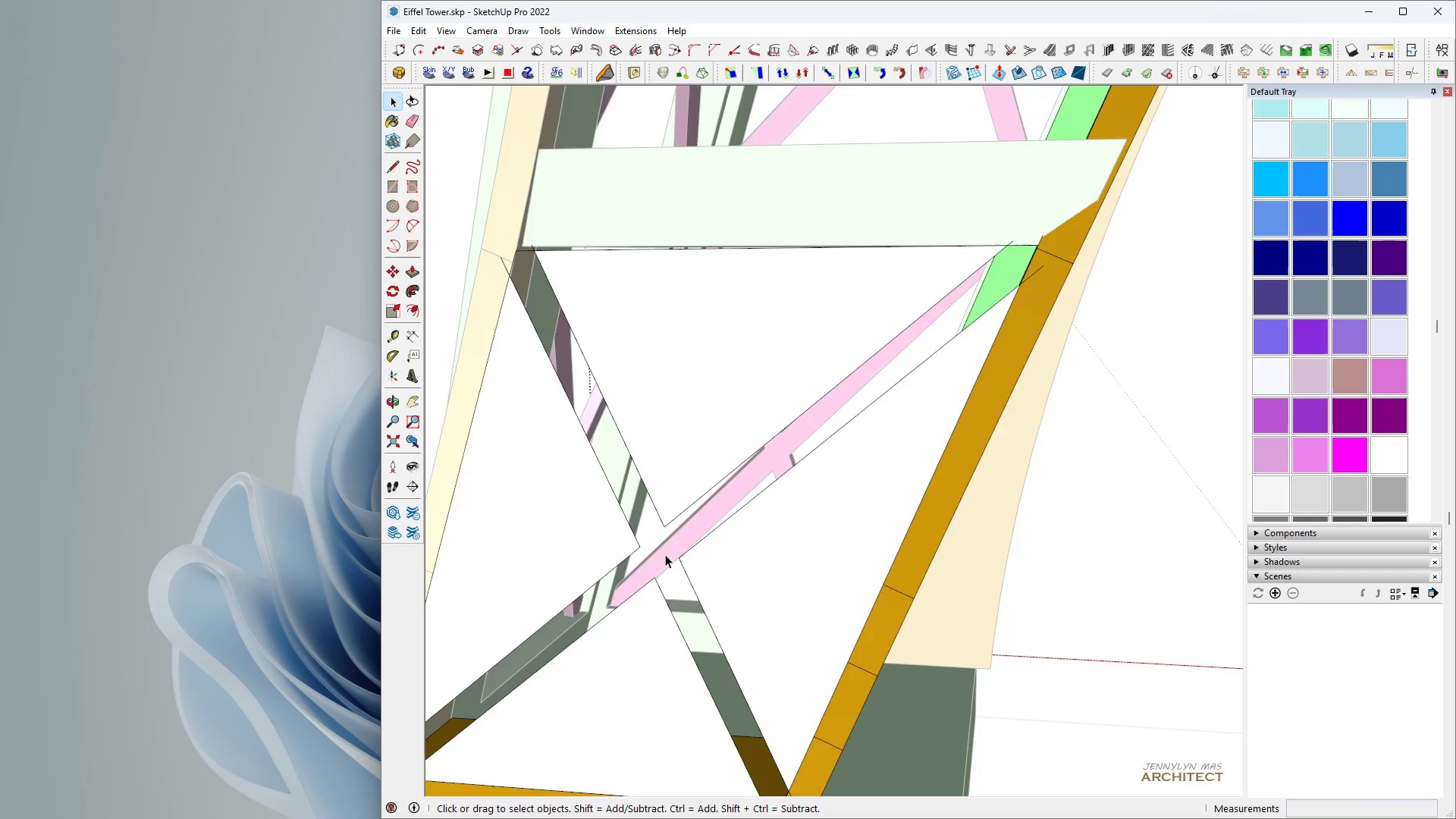 
scroll: coordinate [665, 554], scroll_direction: down, amount: 3.0
 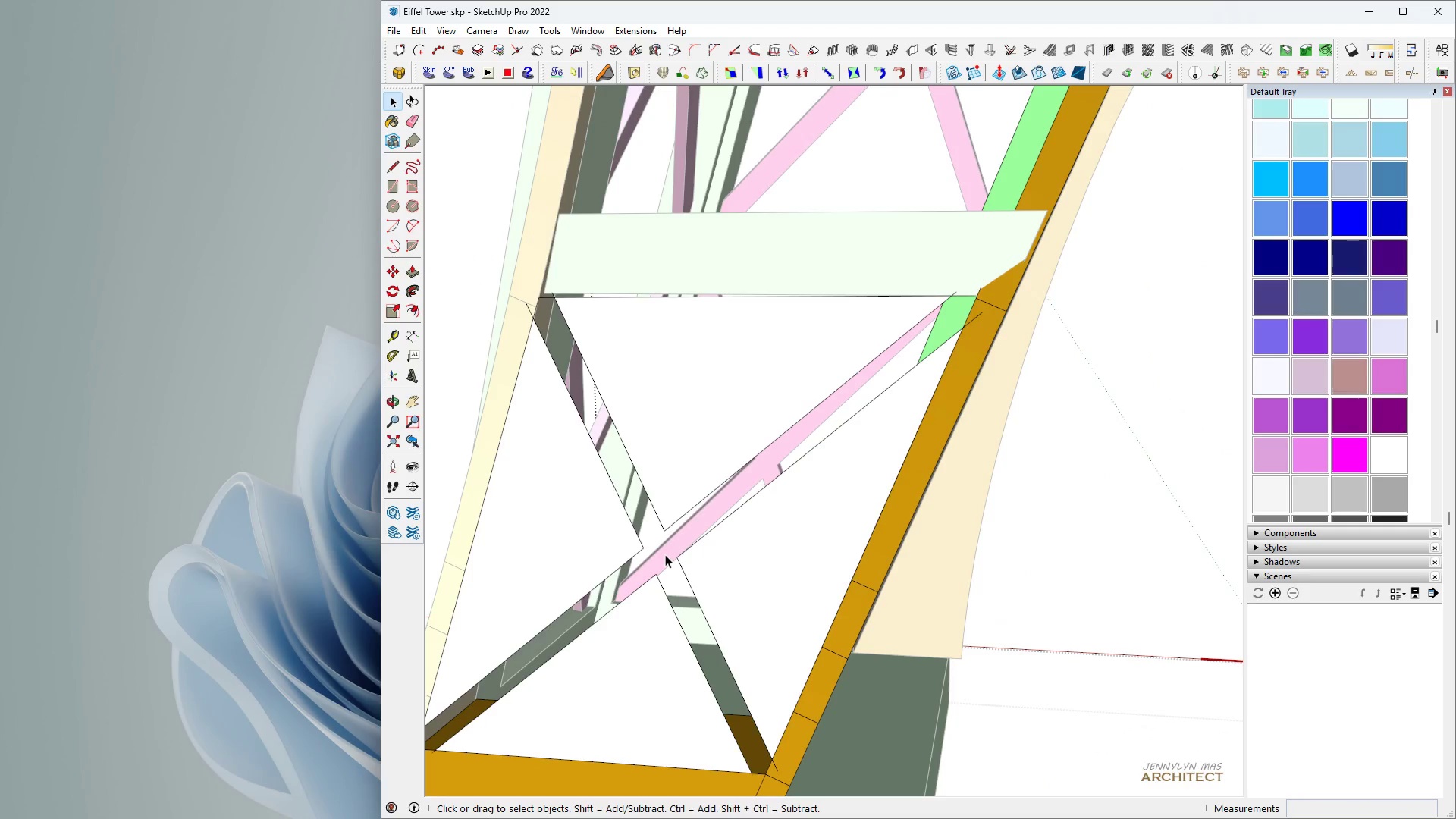 
key(Control+ControlLeft)
 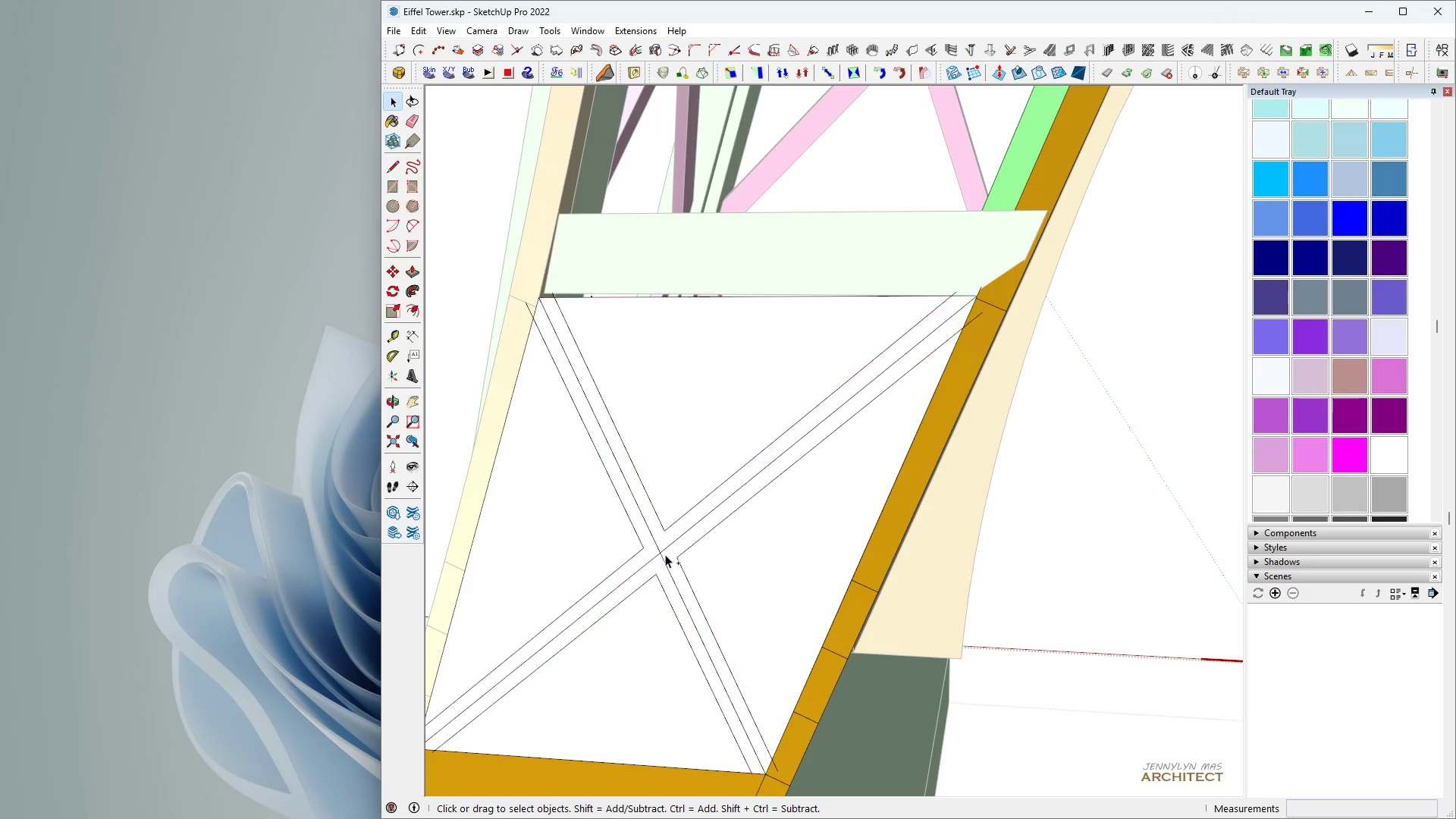 
key(Control+Z)
 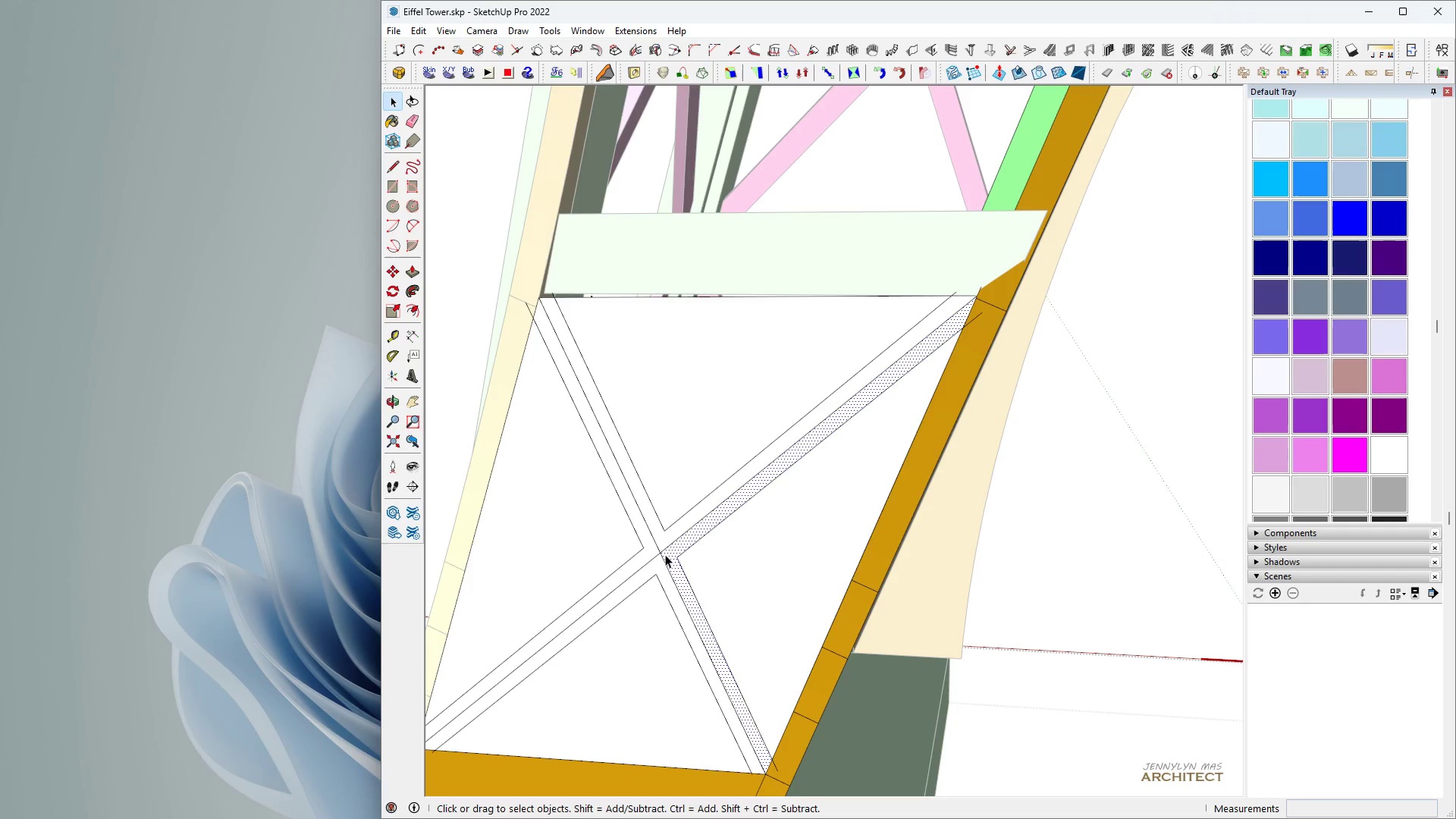 
double_click([665, 554])
 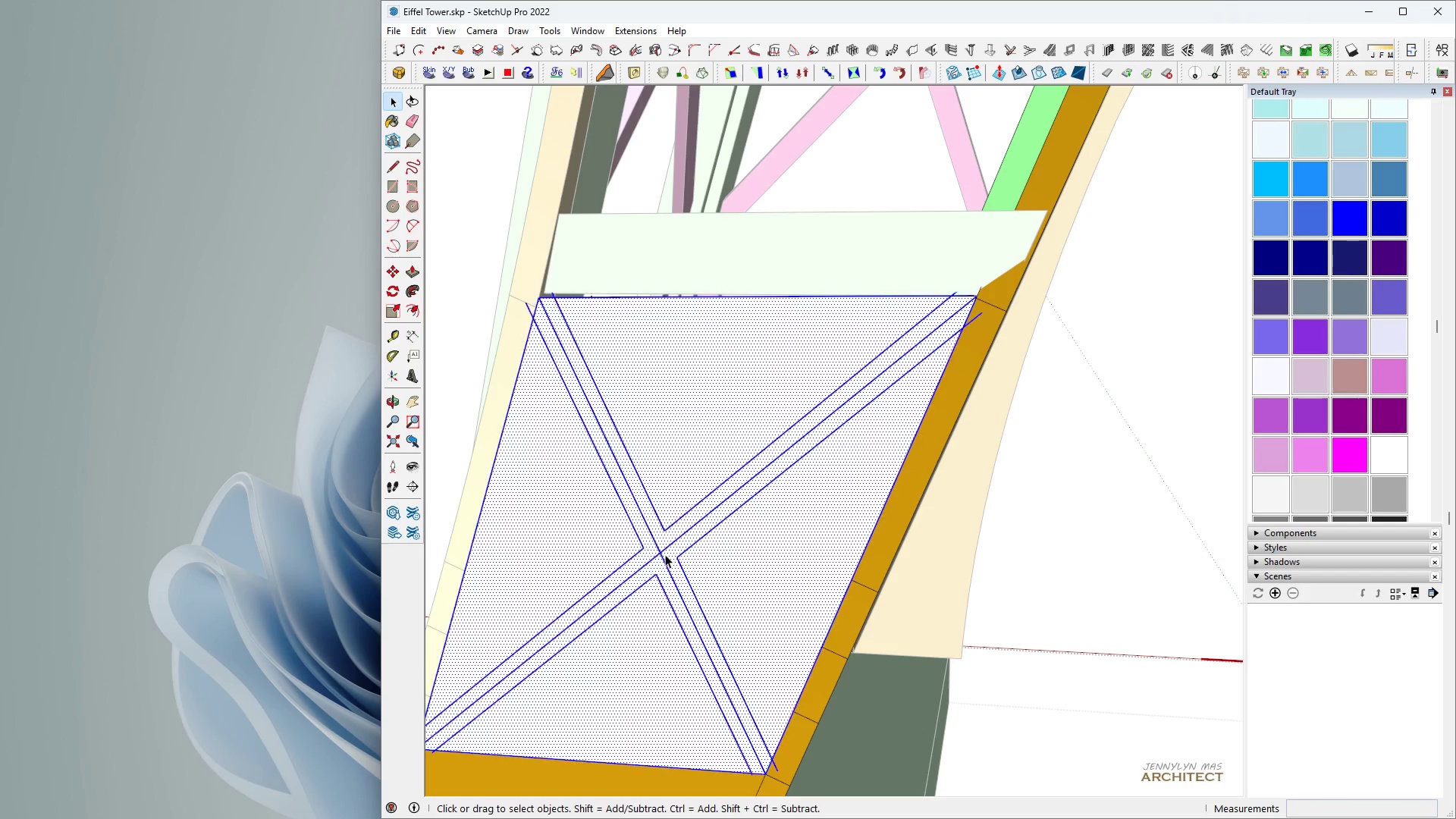 
triple_click([665, 554])
 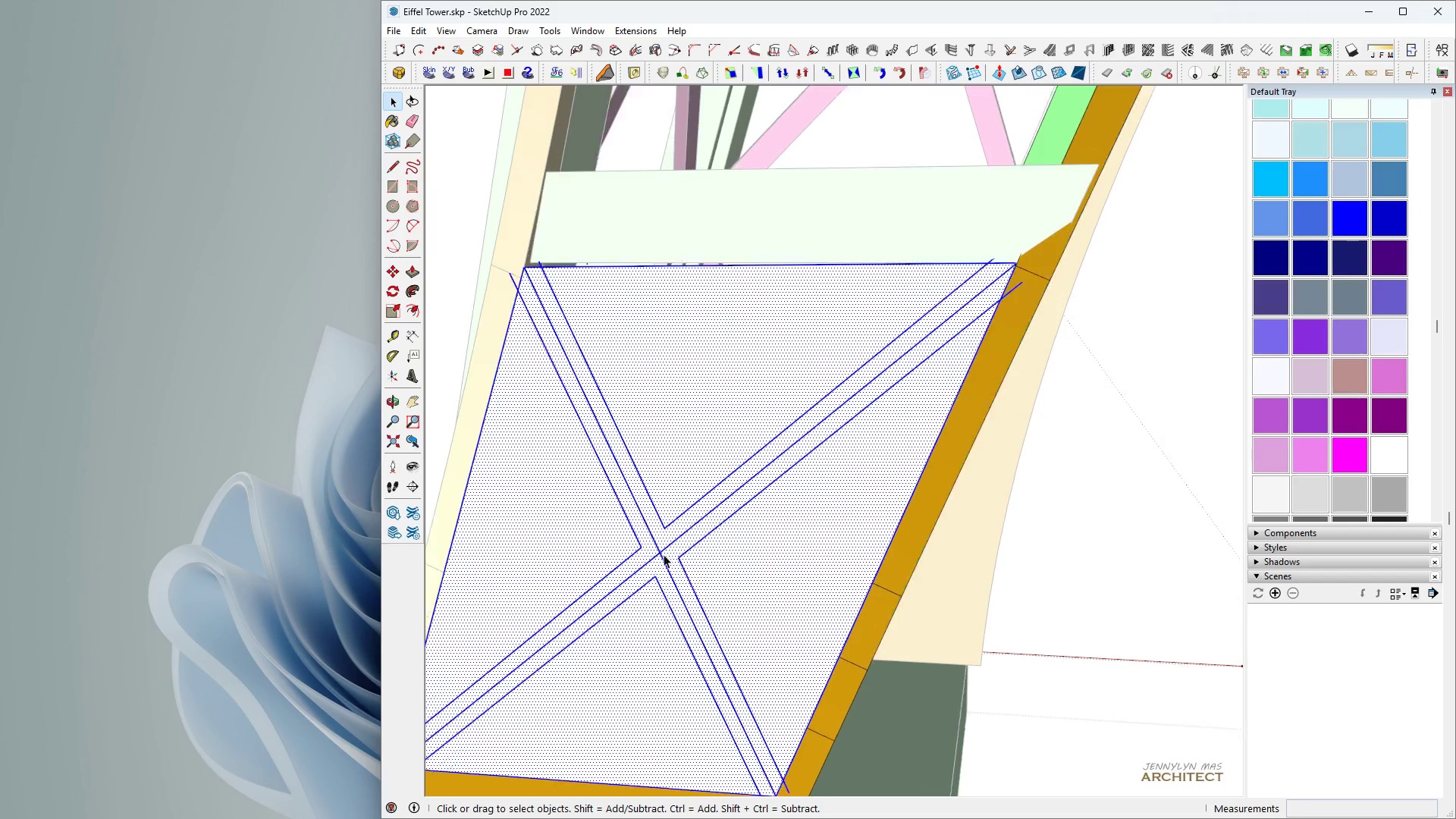 
scroll: coordinate [645, 538], scroll_direction: up, amount: 6.0
 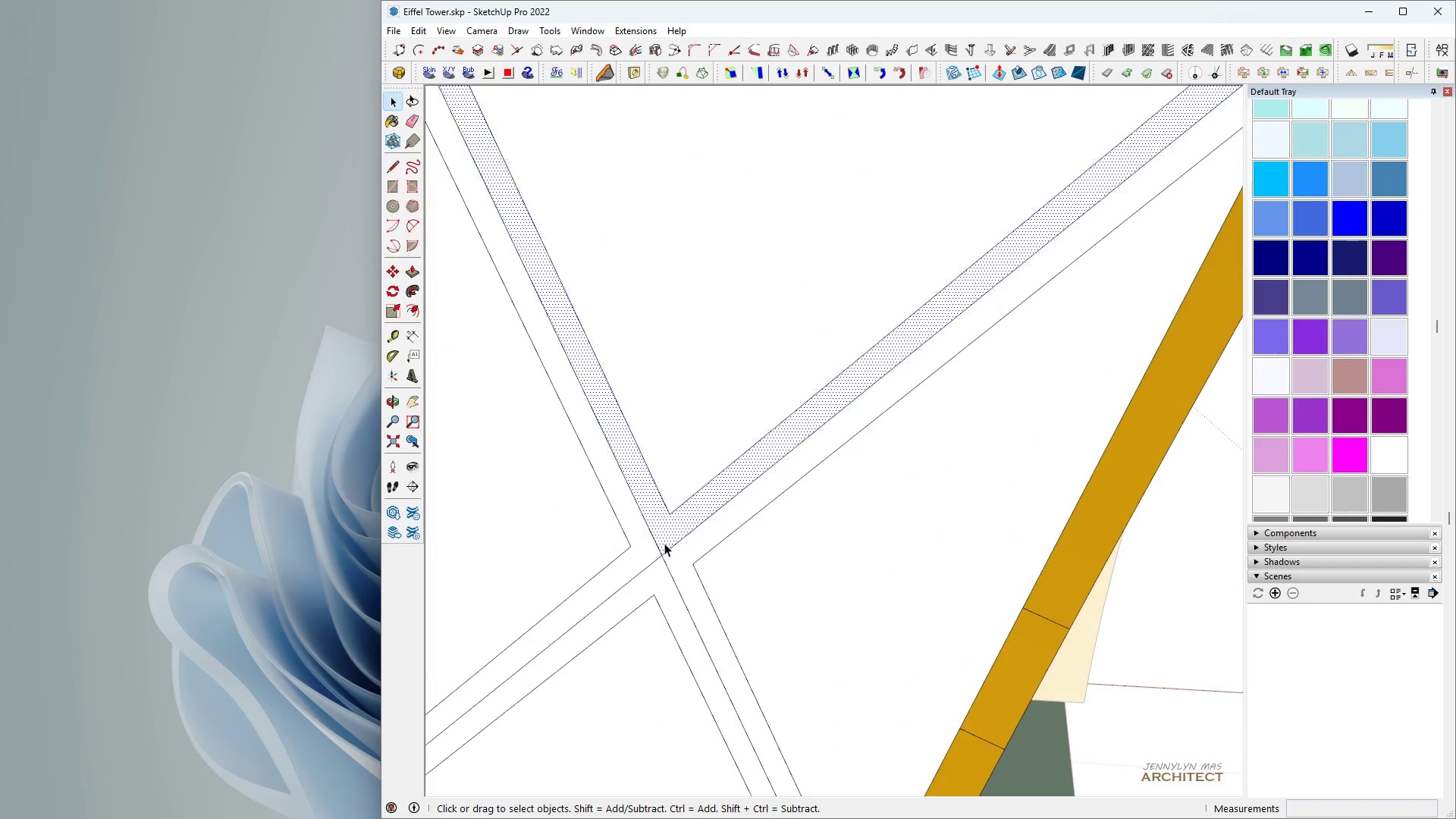 
double_click([664, 543])
 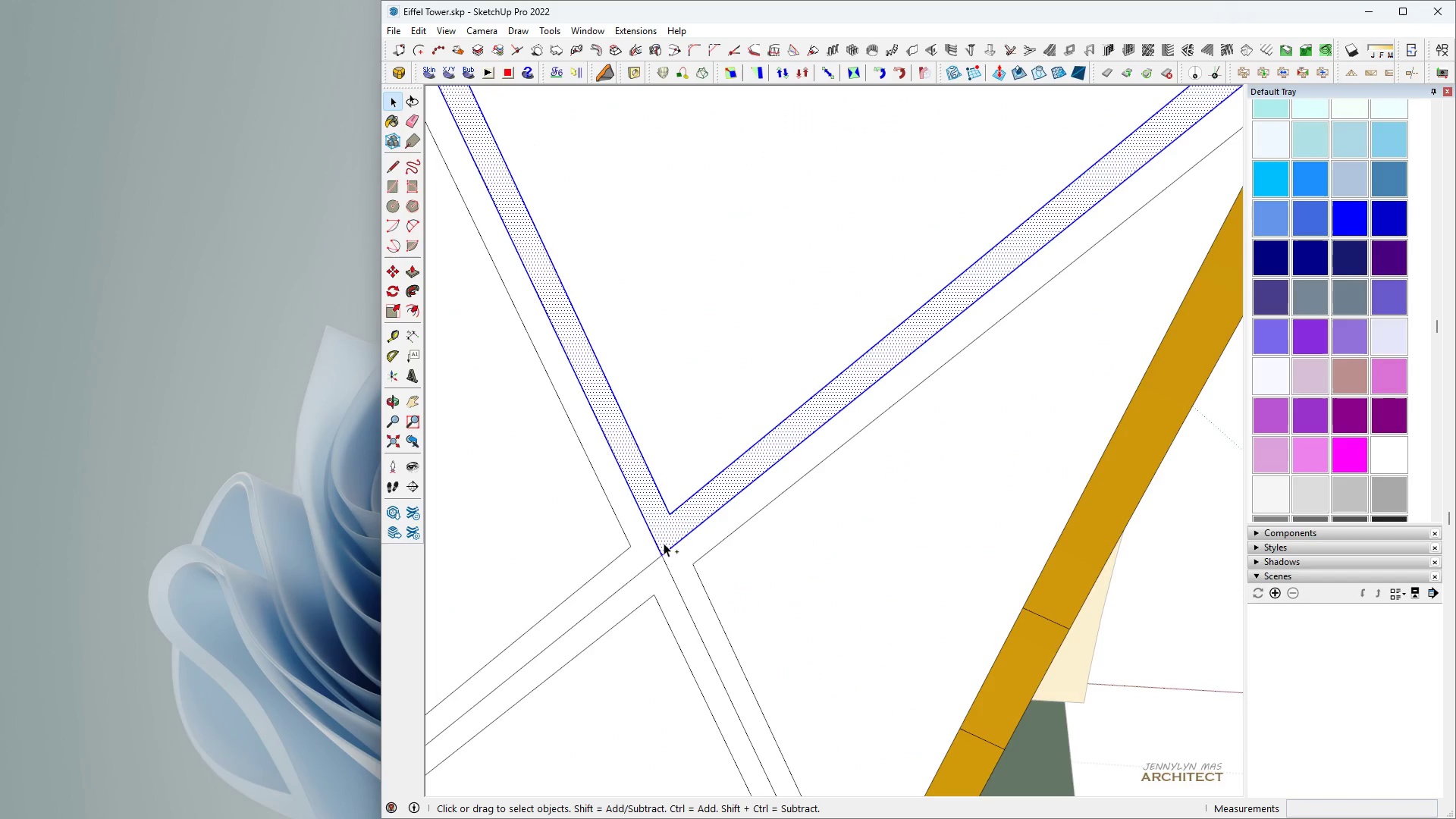 
hold_key(key=ControlLeft, duration=1.08)
 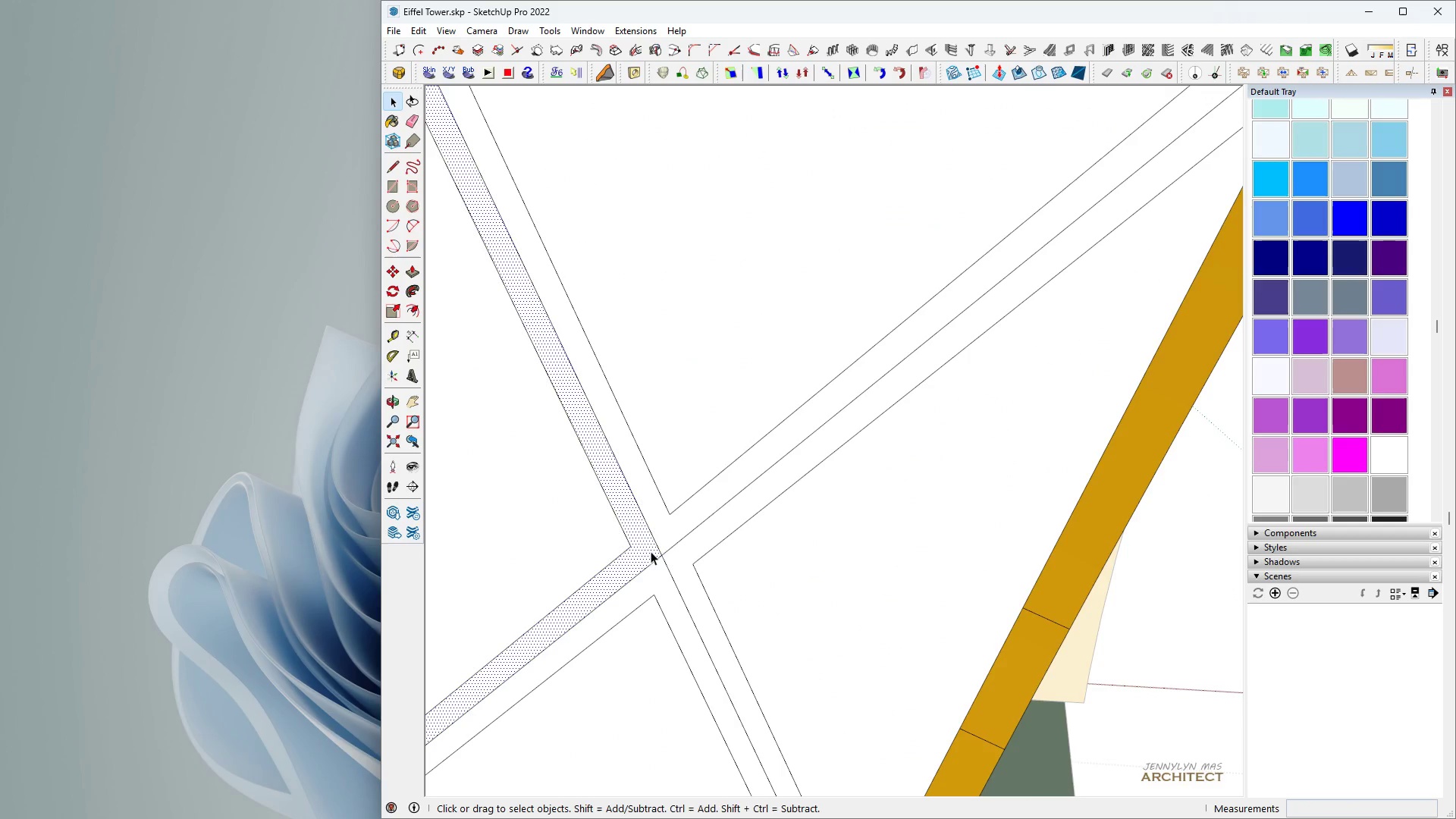 
left_click([651, 551])
 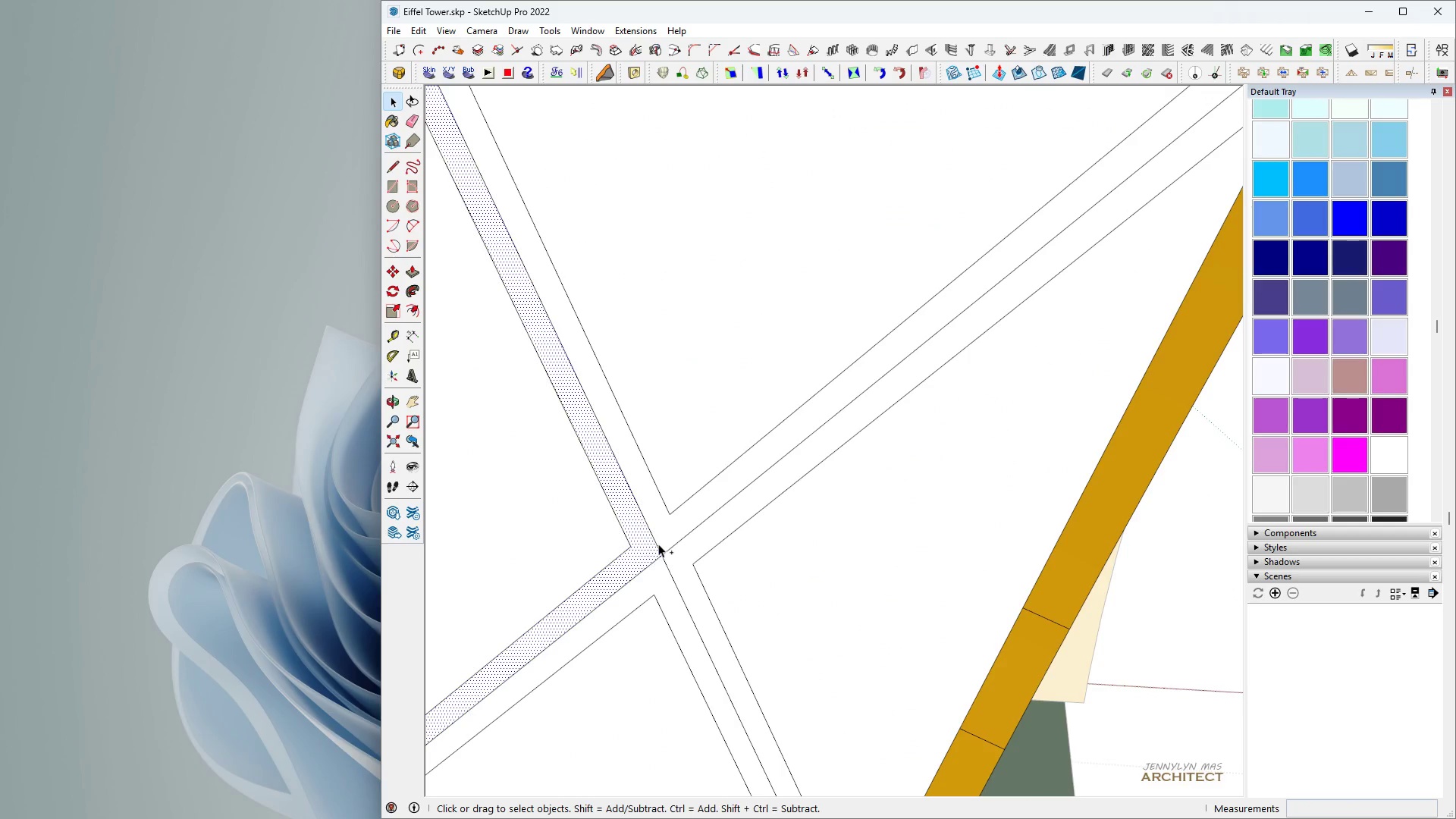 
hold_key(key=ControlLeft, duration=1.54)
double_click([675, 569])
 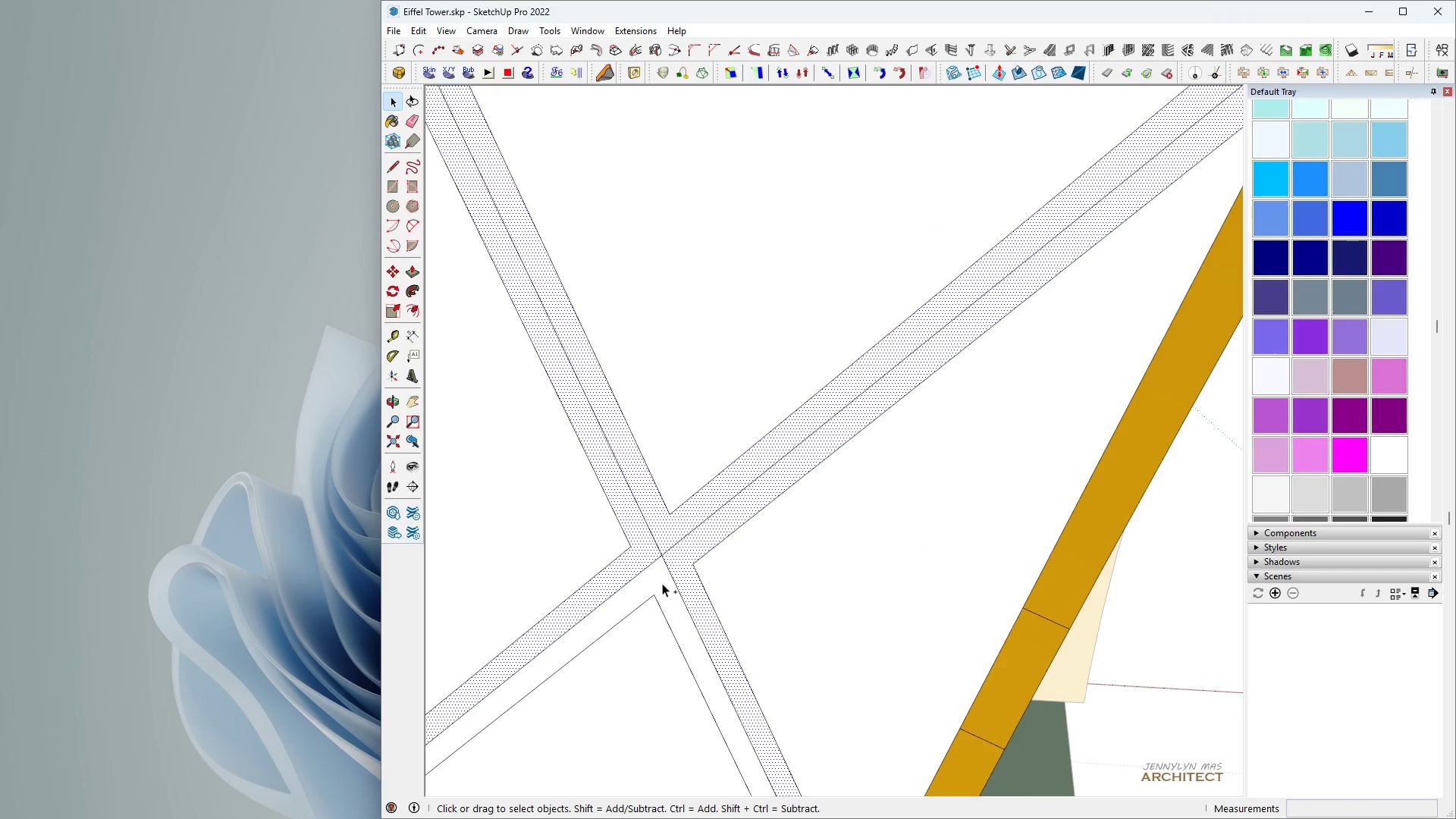 
left_click([662, 583])
 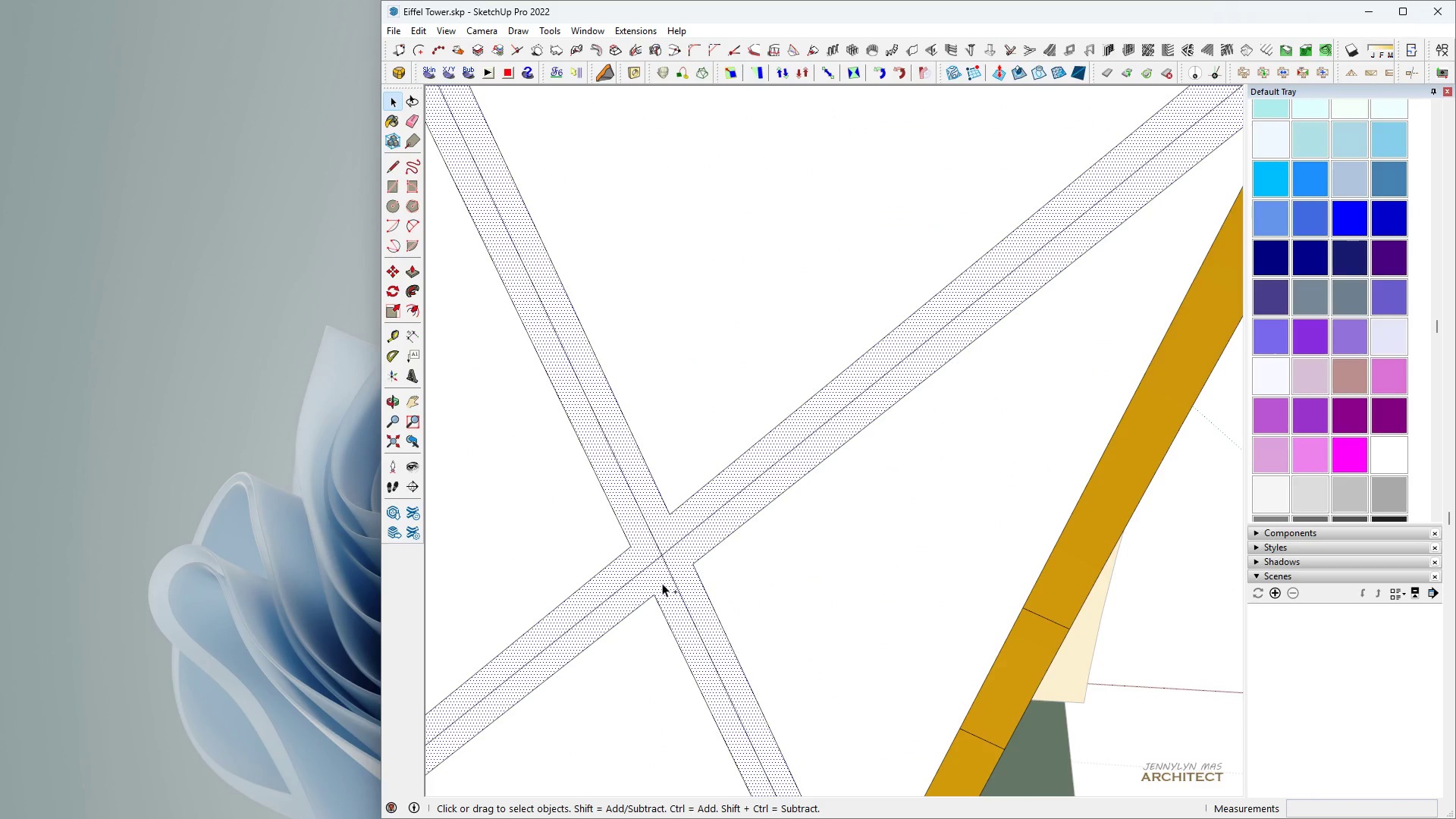 
key(Control+C)
 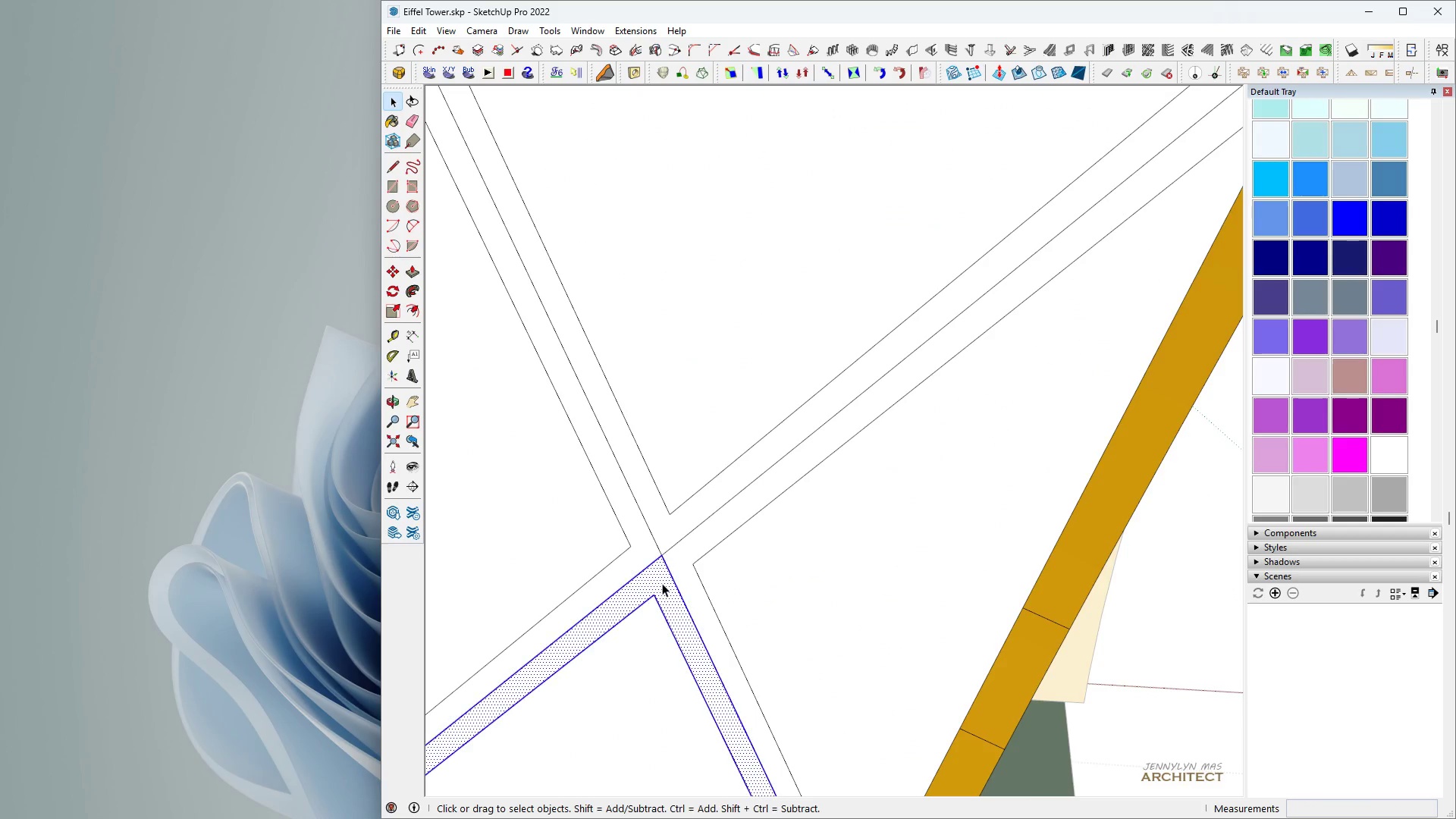 
double_click([662, 583])
 